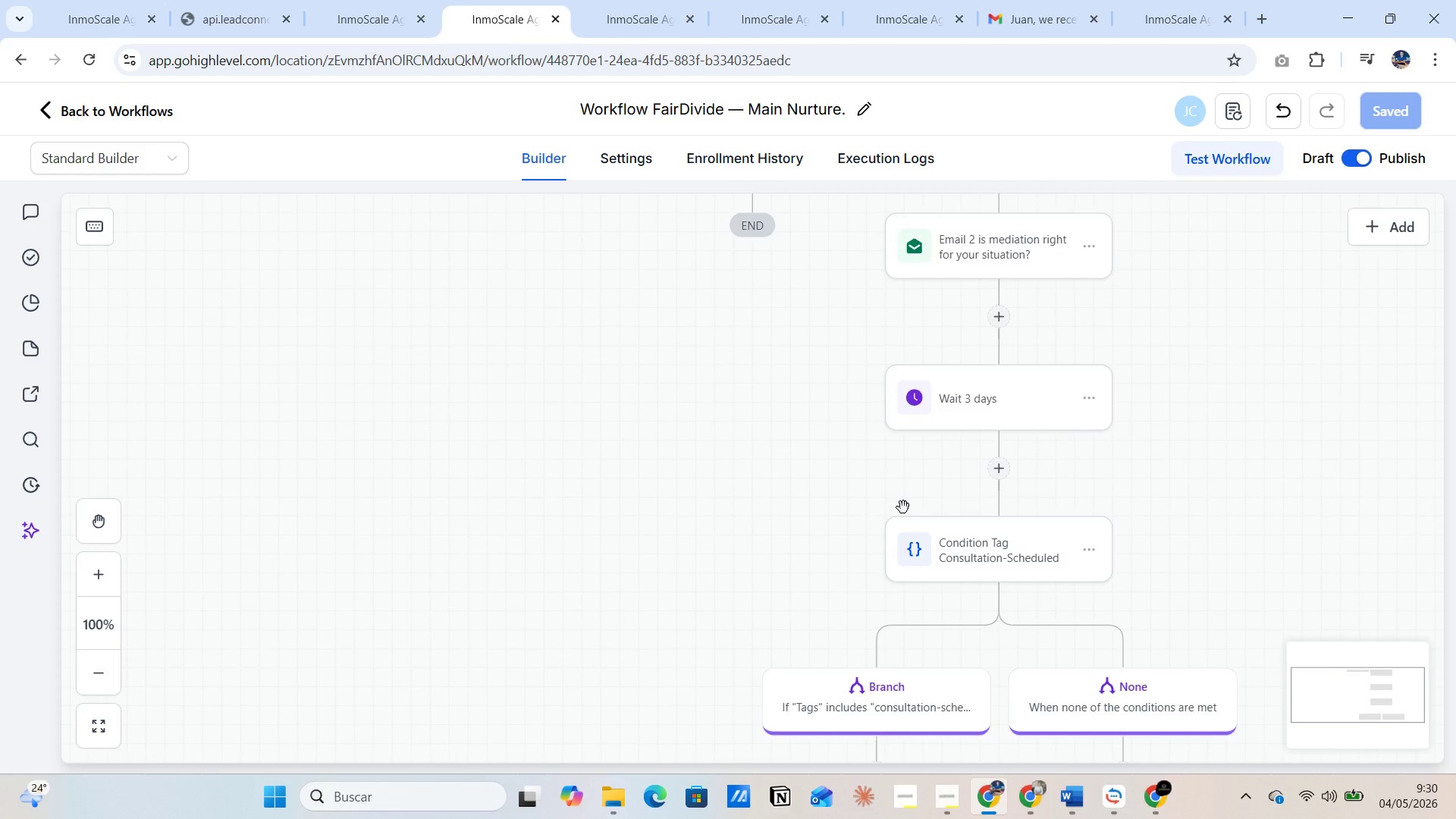 
scroll: coordinate [903, 507], scroll_direction: up, amount: 1.0
 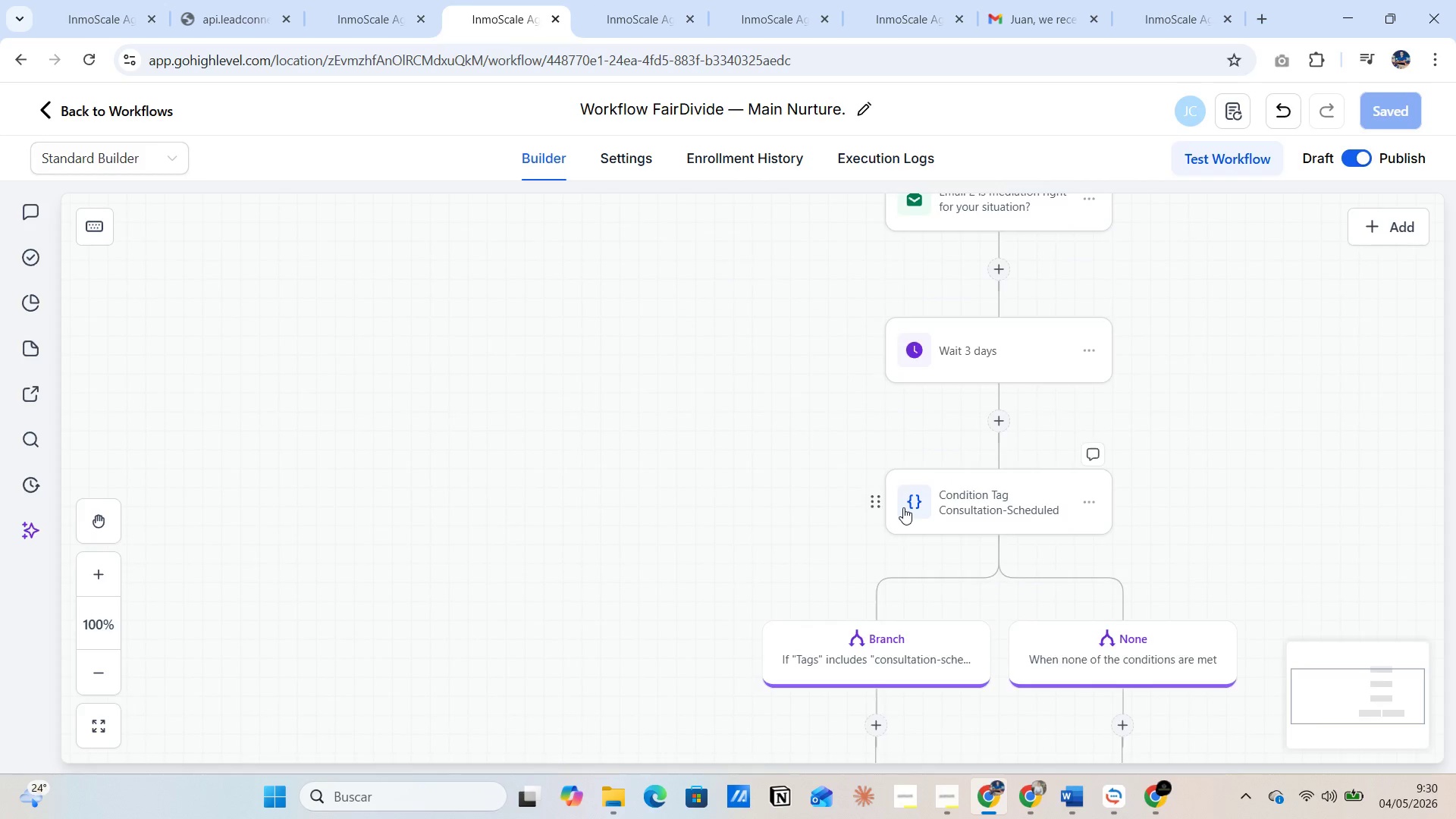 
scroll: coordinate [904, 507], scroll_direction: down, amount: 6.0
 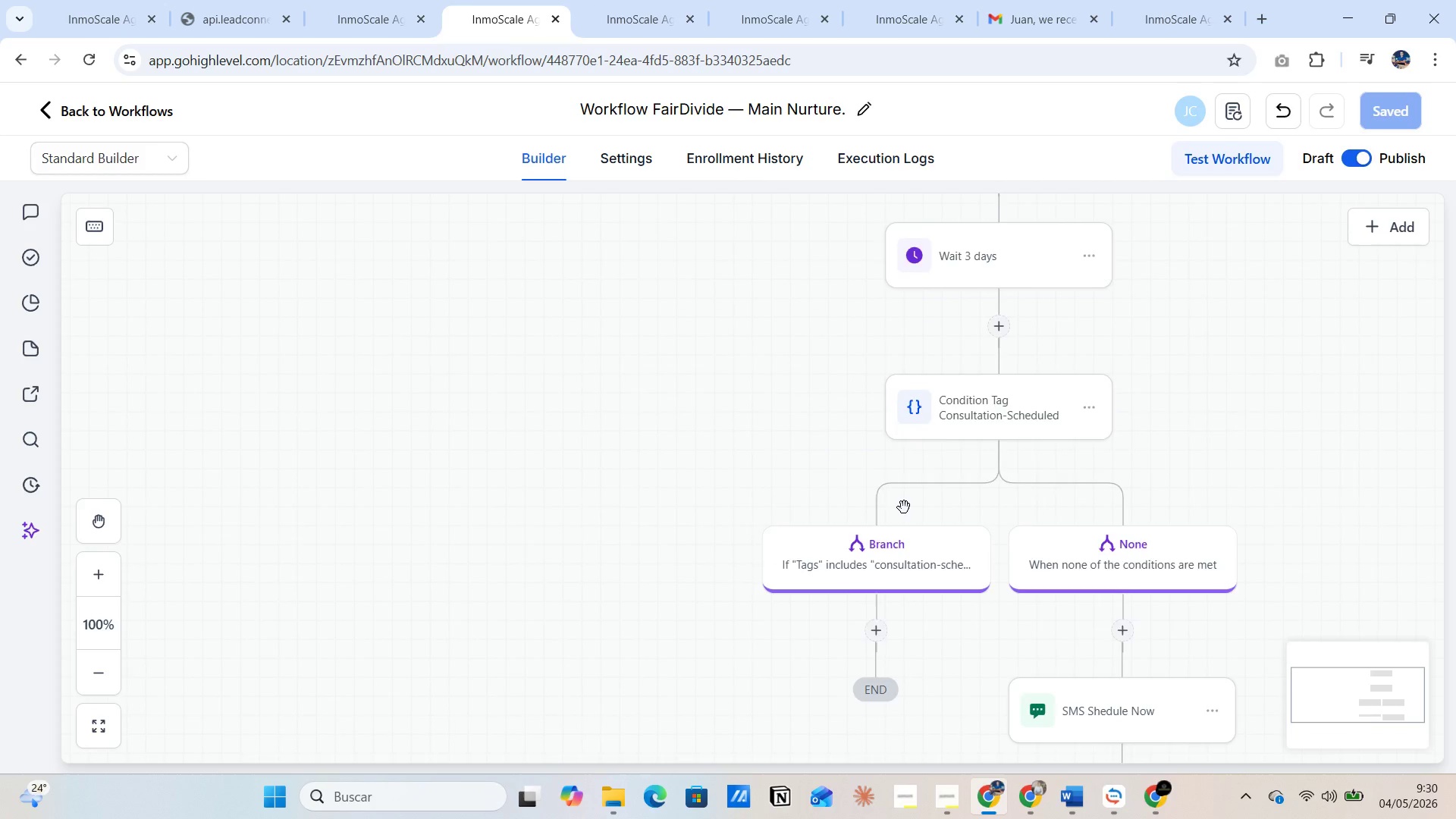 
scroll: coordinate [904, 507], scroll_direction: up, amount: 5.0
 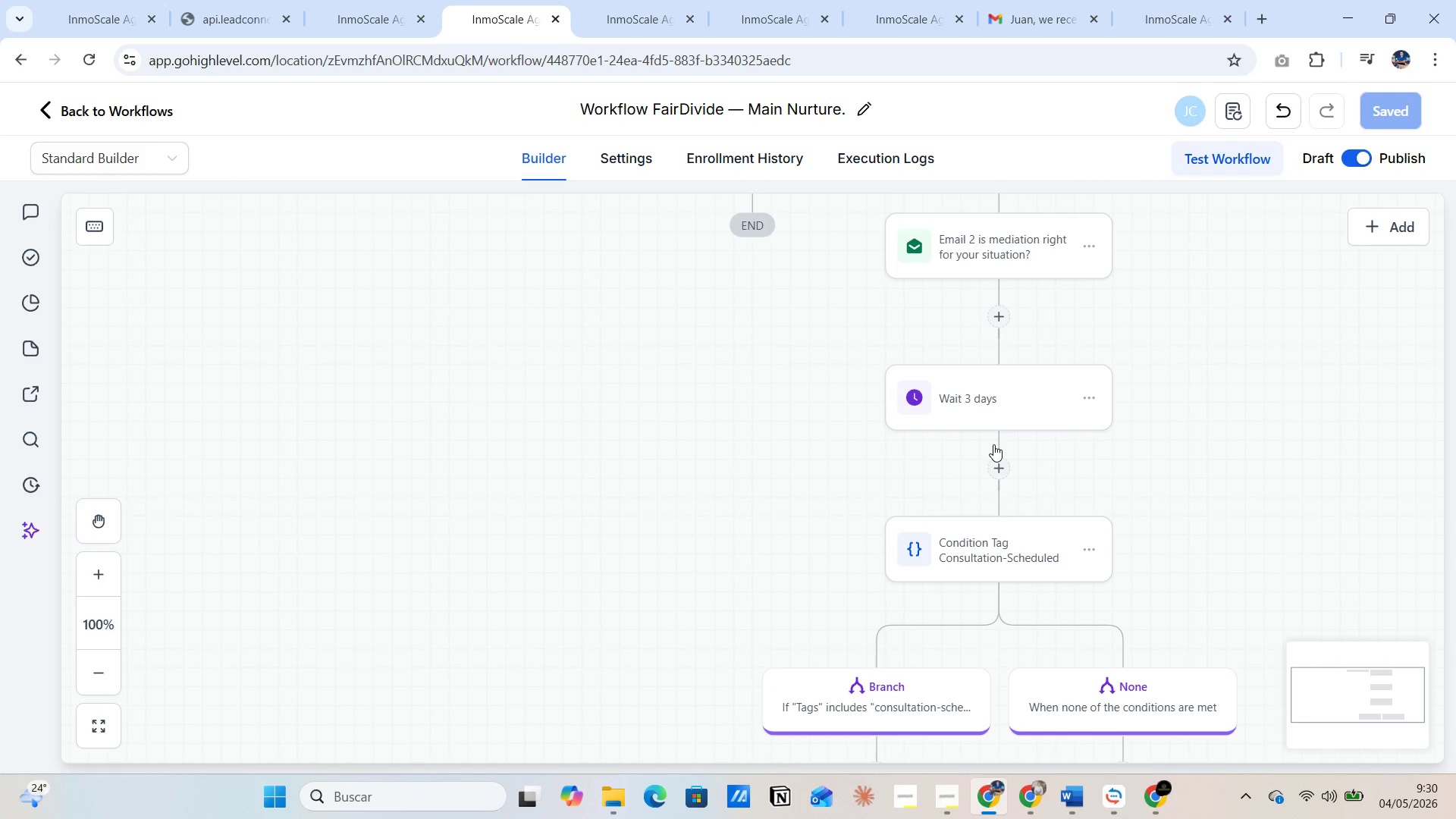 
scroll: coordinate [1016, 491], scroll_direction: down, amount: 10.0
 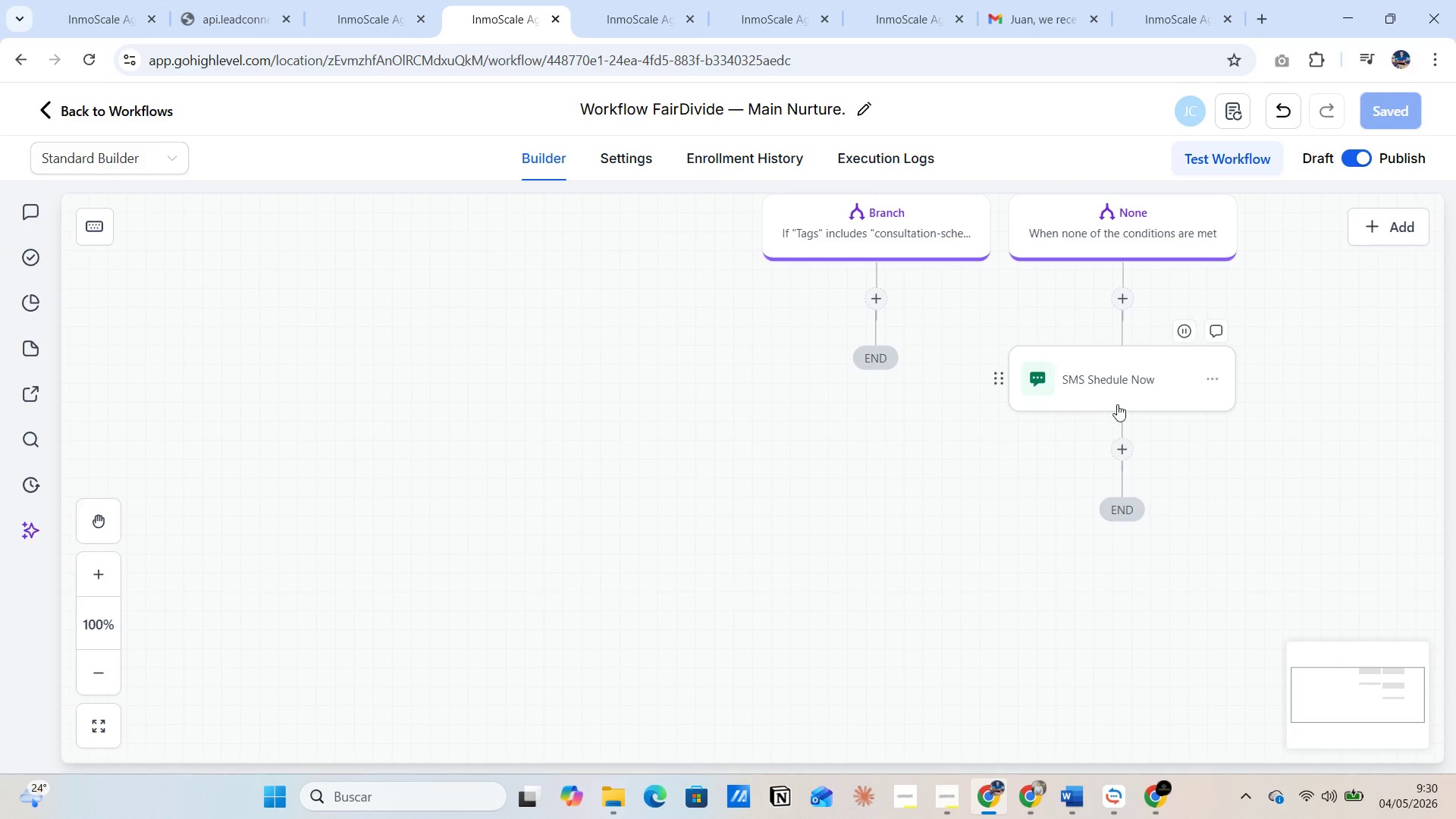 
mouse_move([1128, 425])
 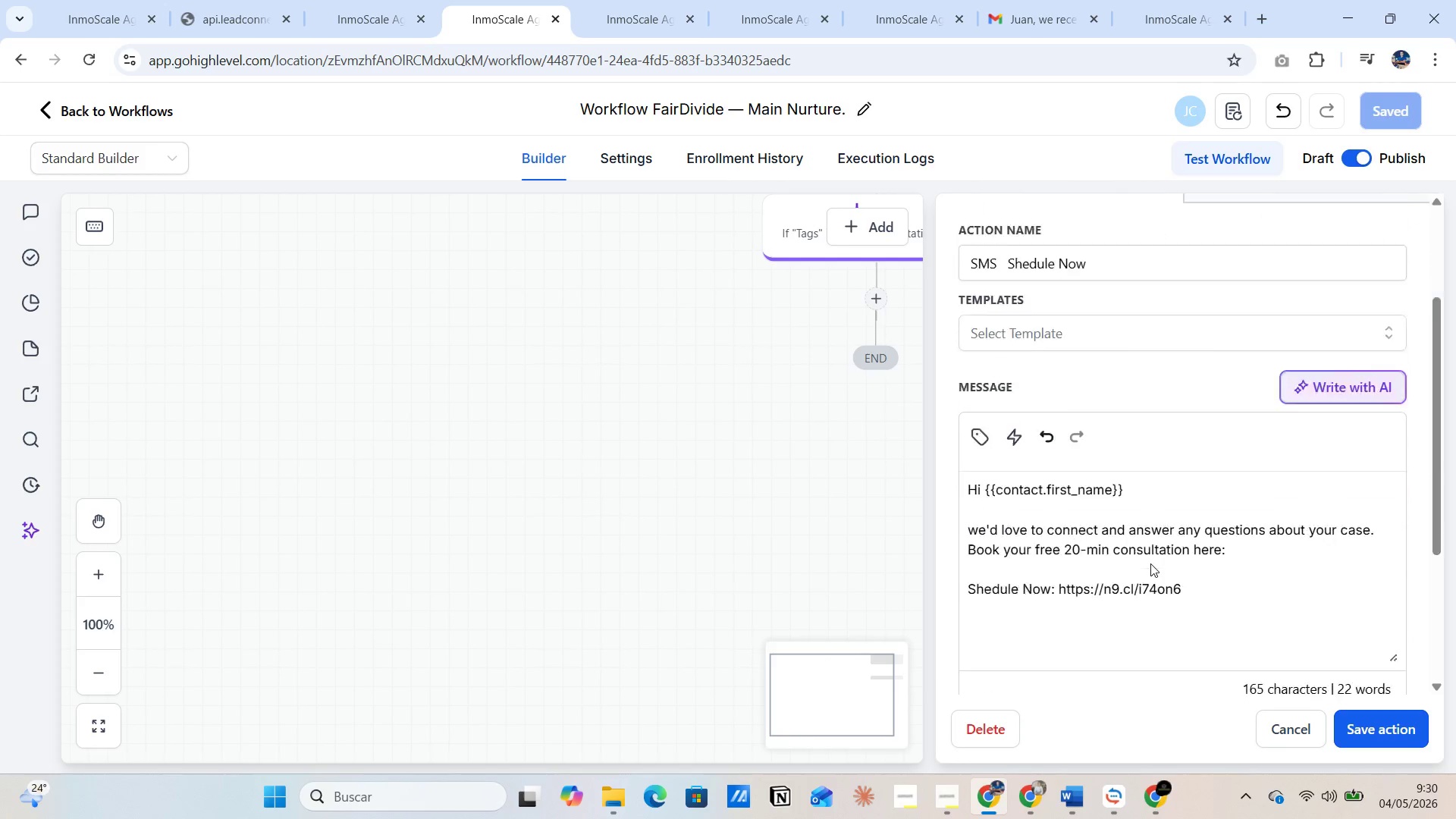 
scroll: coordinate [1150, 563], scroll_direction: down, amount: 4.0
 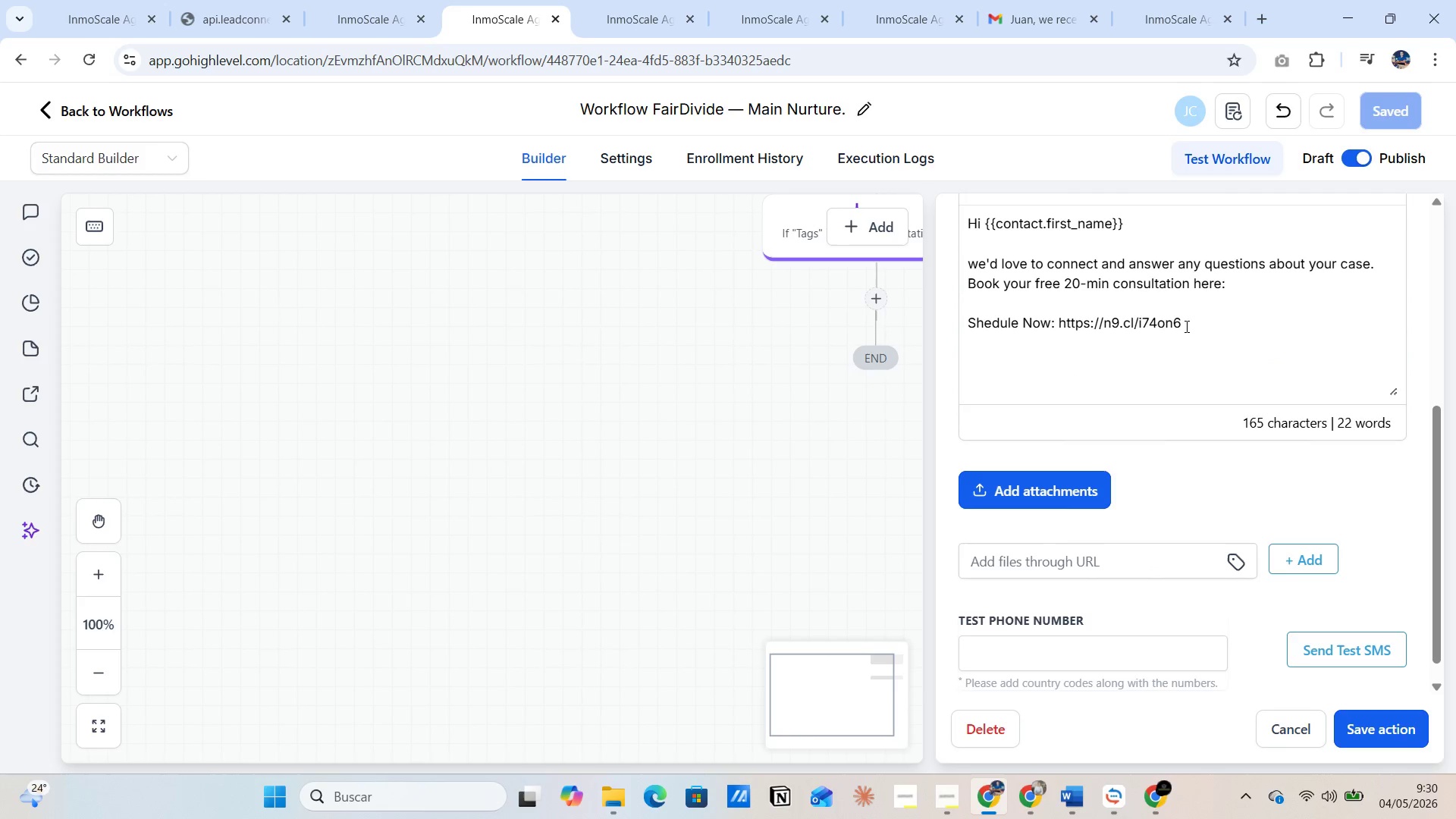 
left_click_drag(start_coordinate=[1185, 326], to_coordinate=[968, 328])
 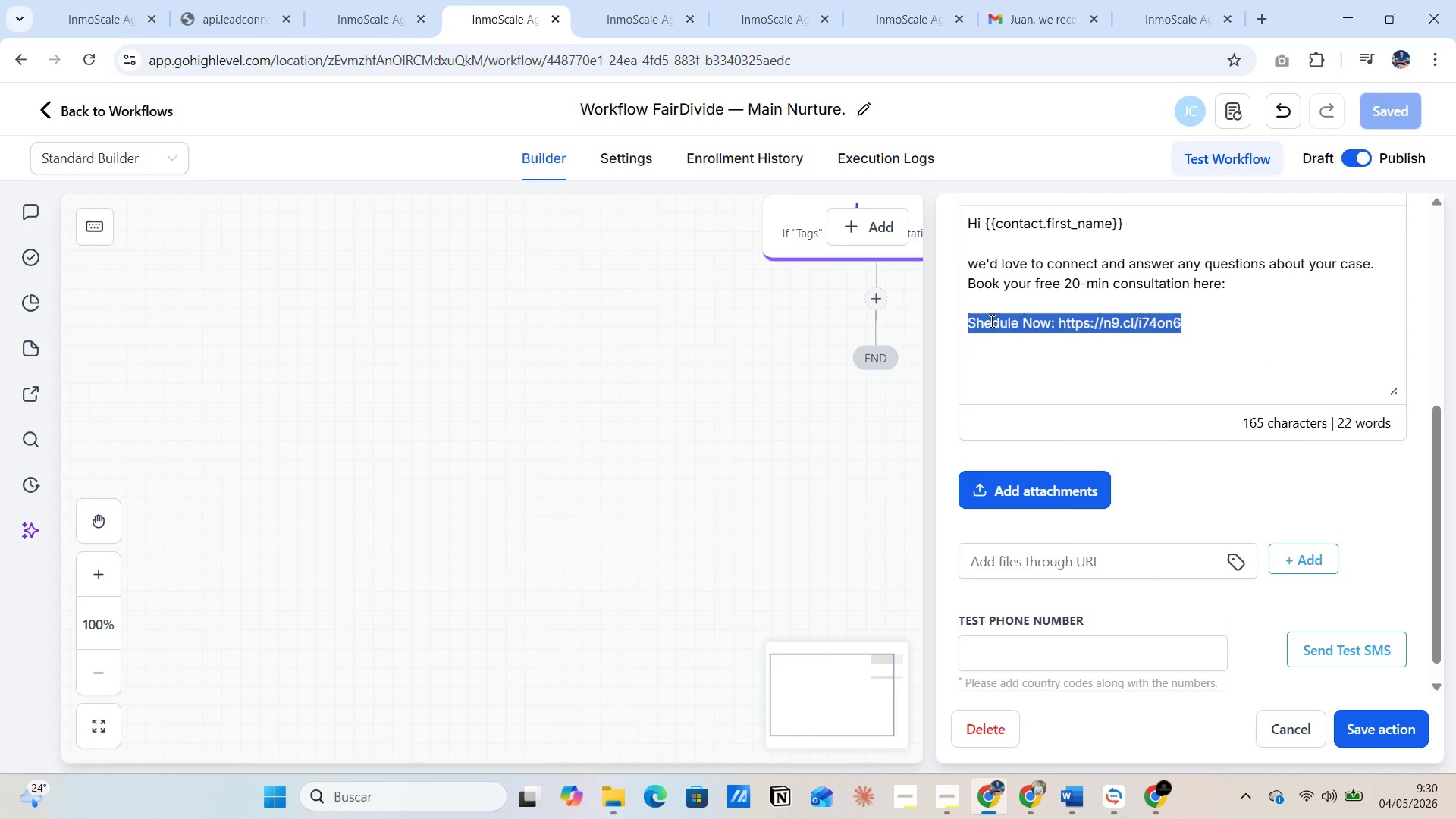 
key(Control+C)
 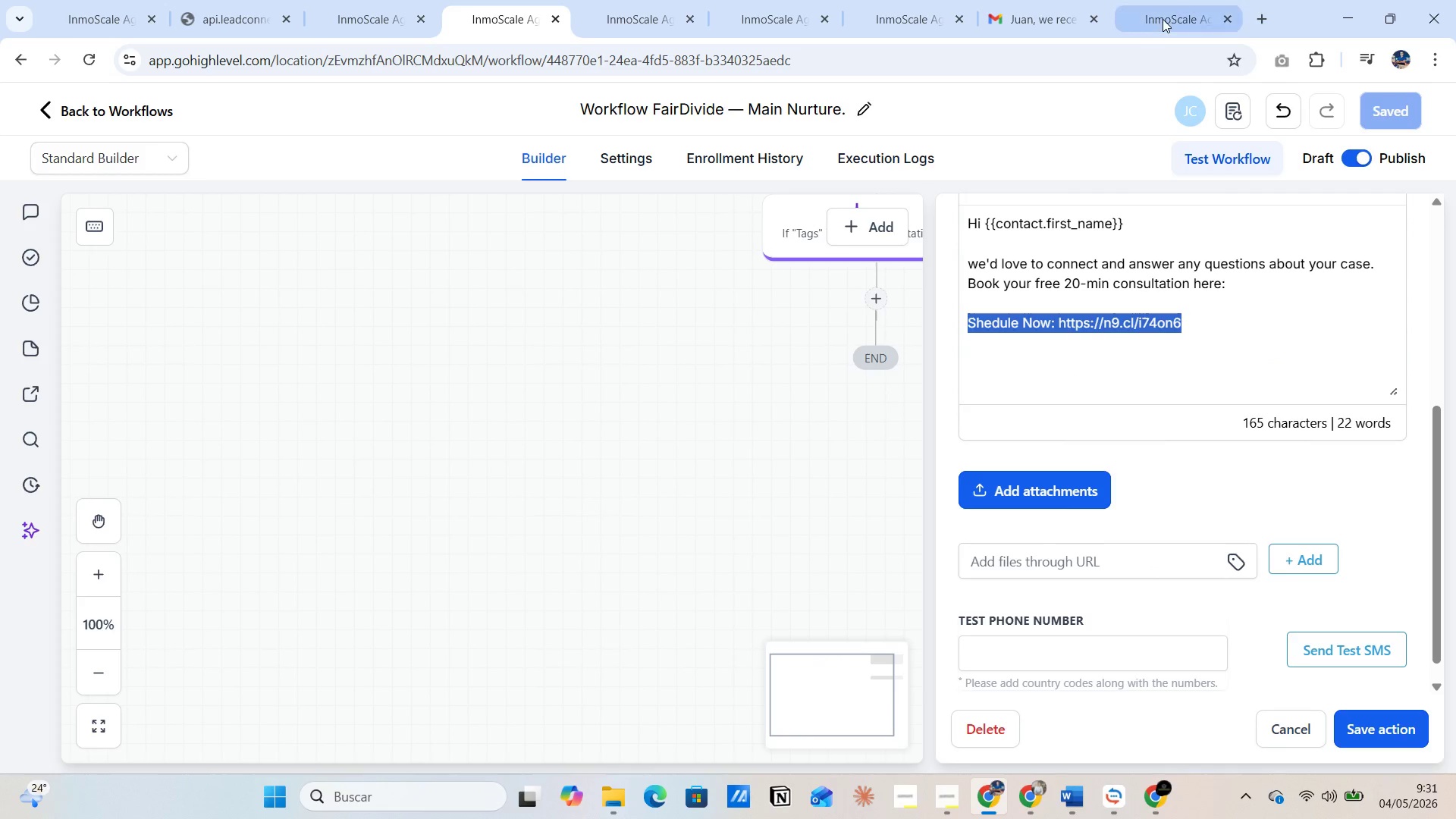 
left_click([1163, 20])
 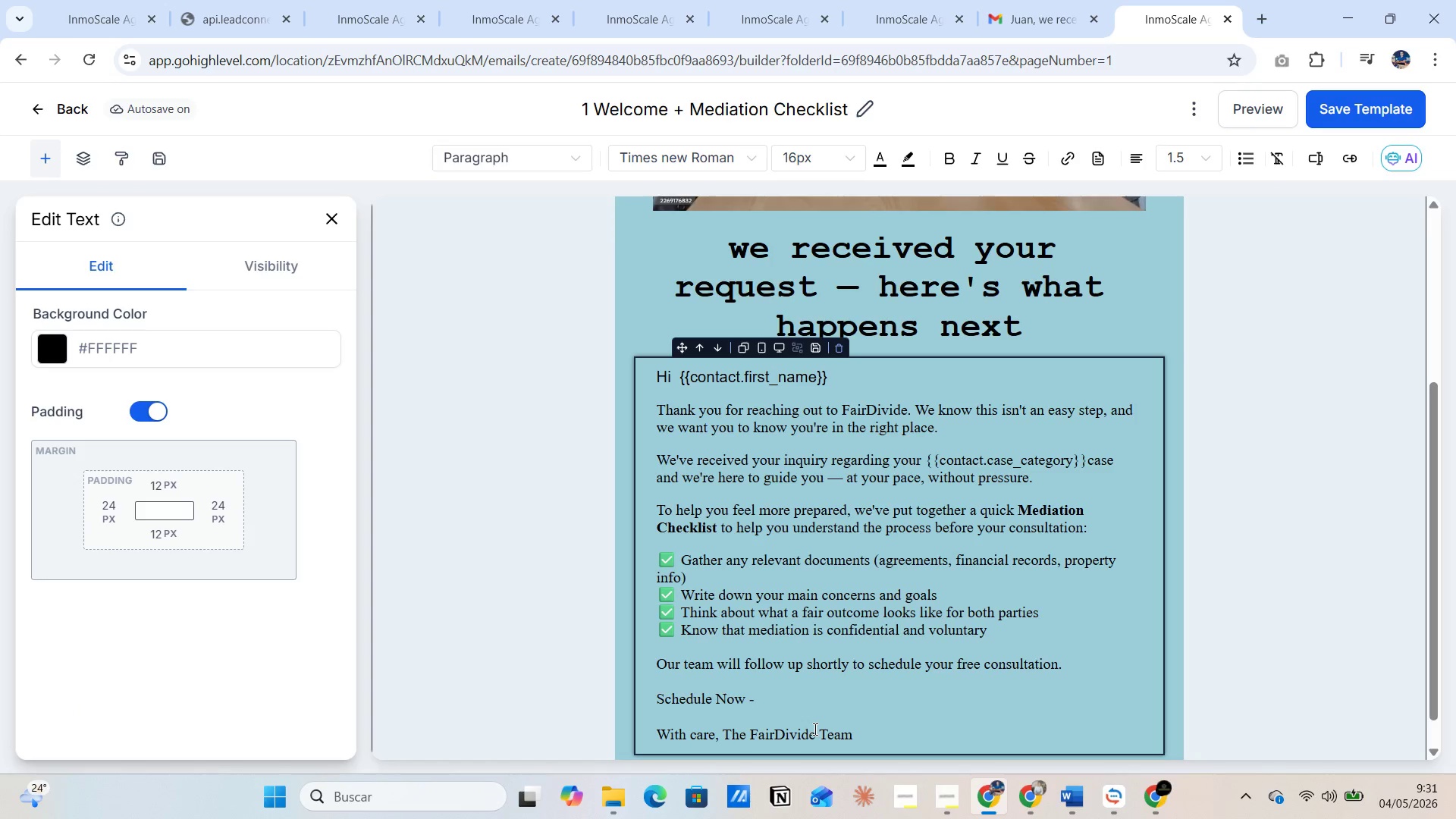 
key(Control+V)
 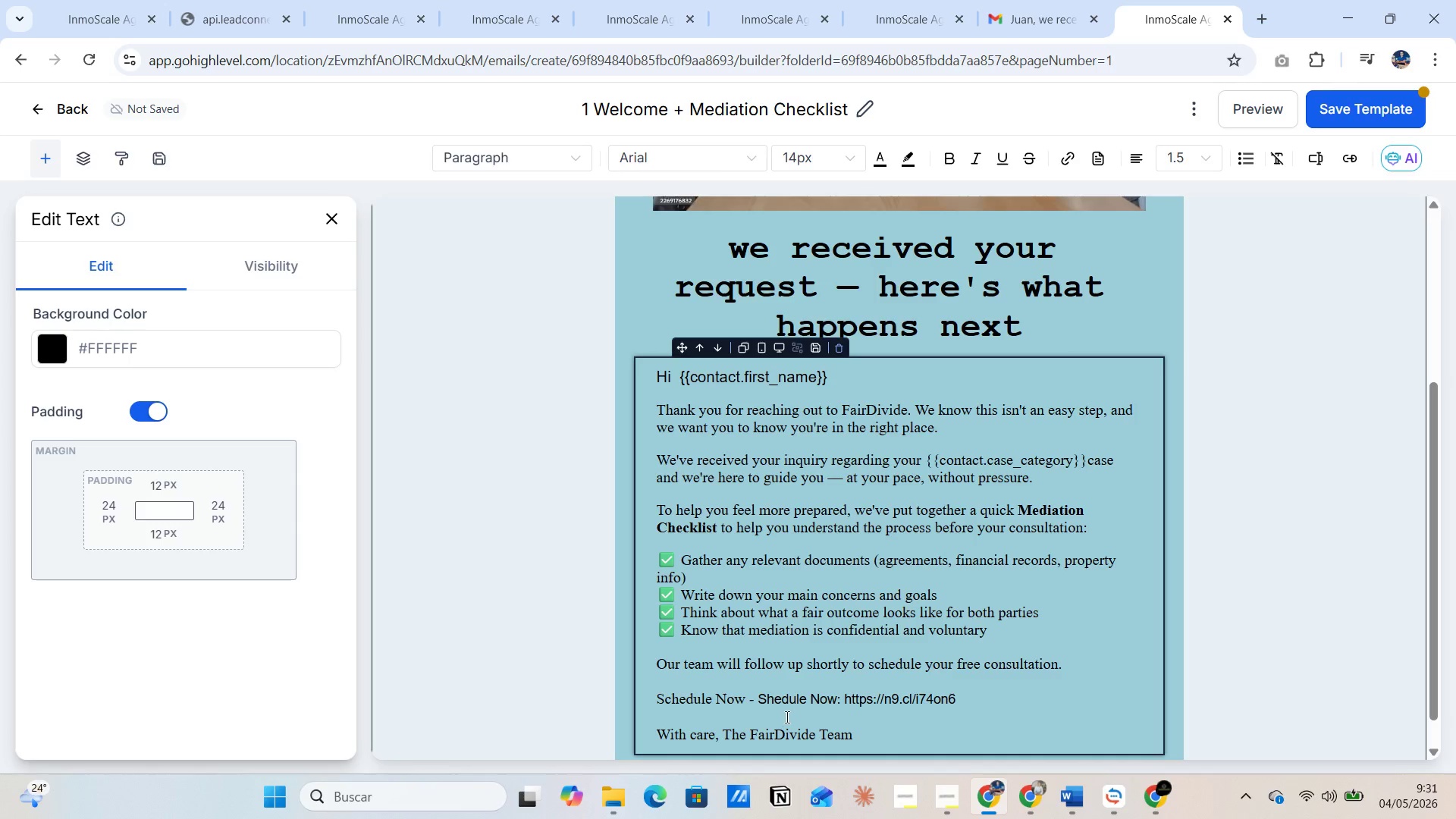 
left_click([755, 698])
 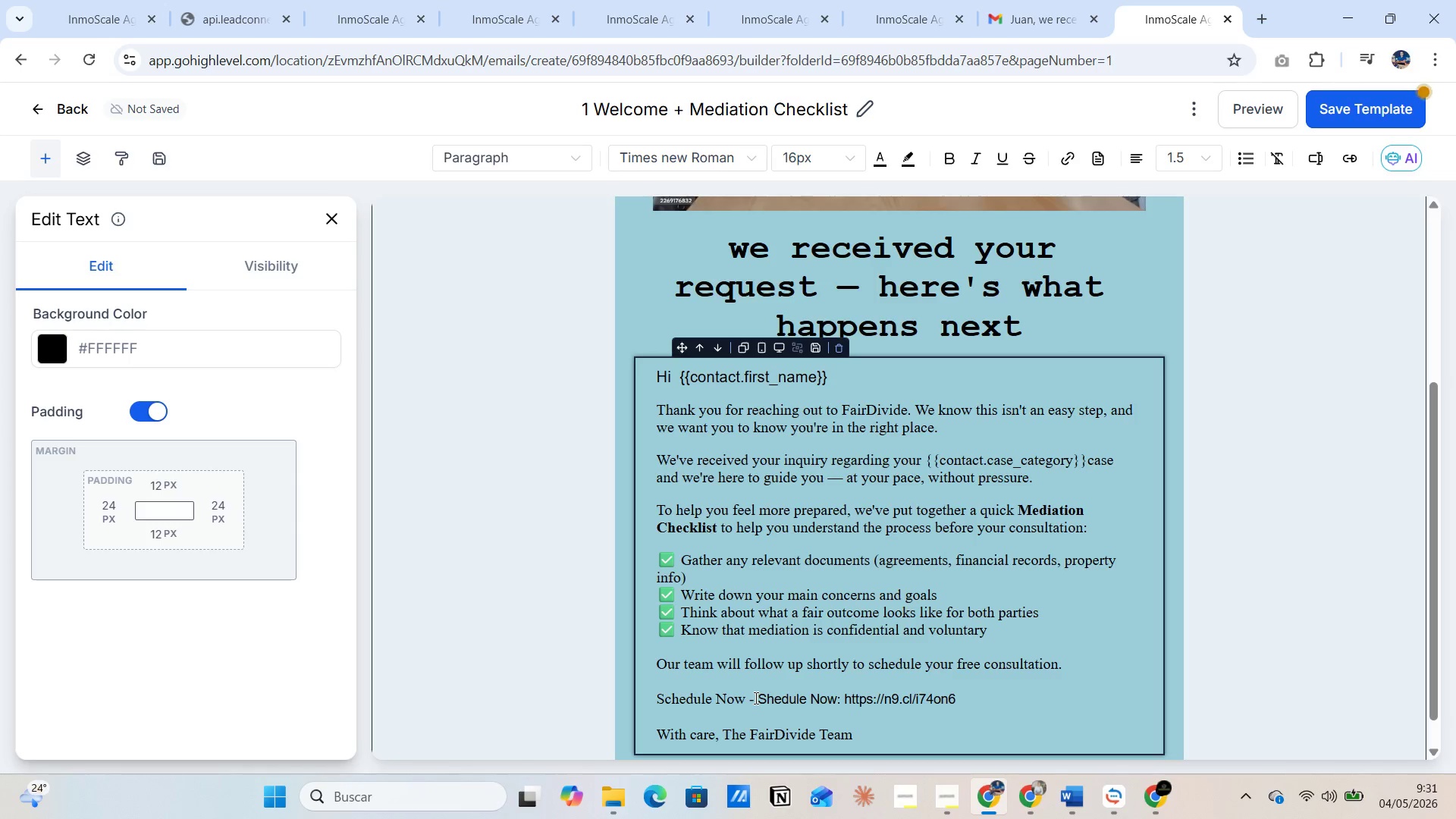 
key(Backspace)
 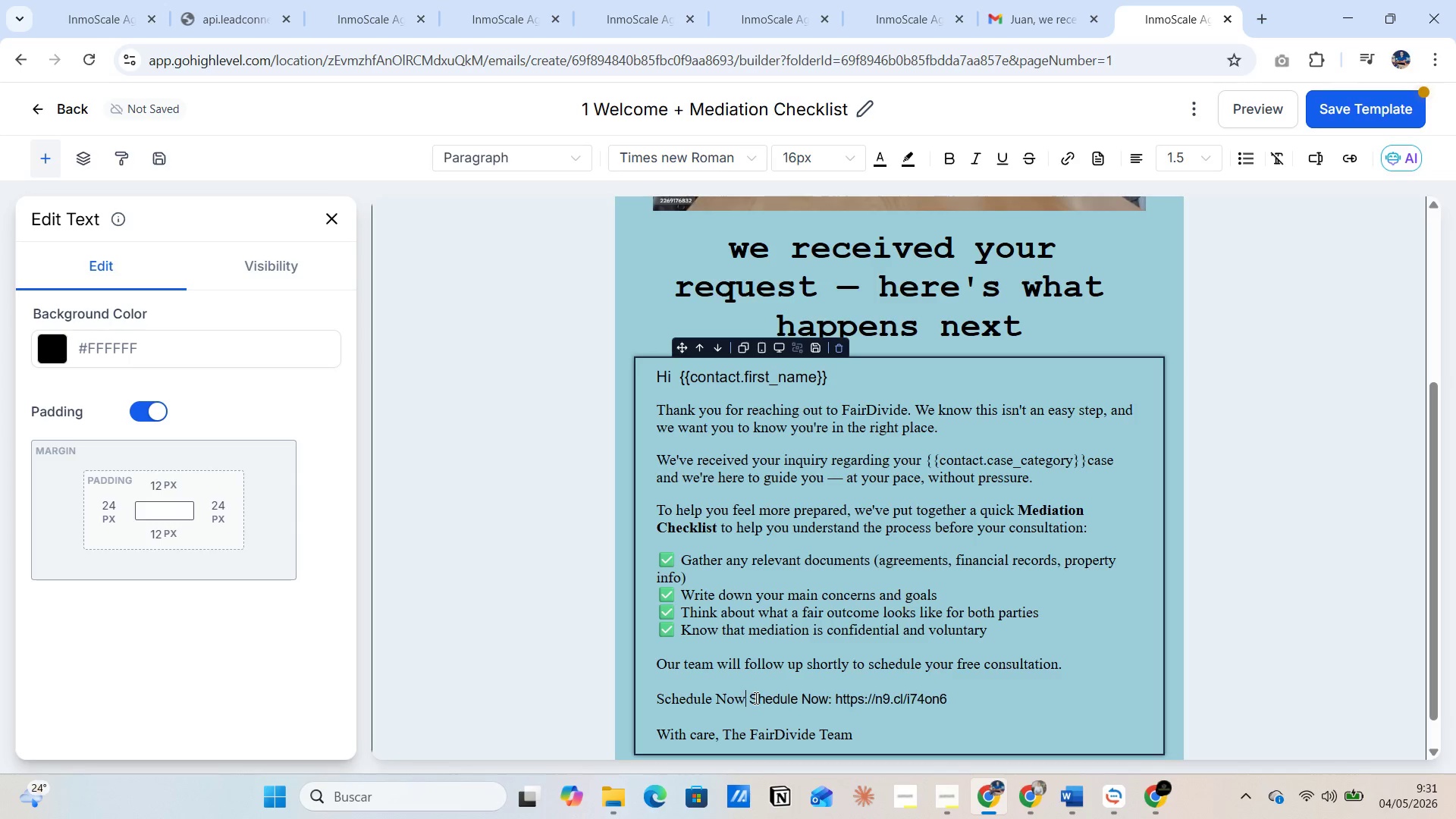 
key(Backspace)
 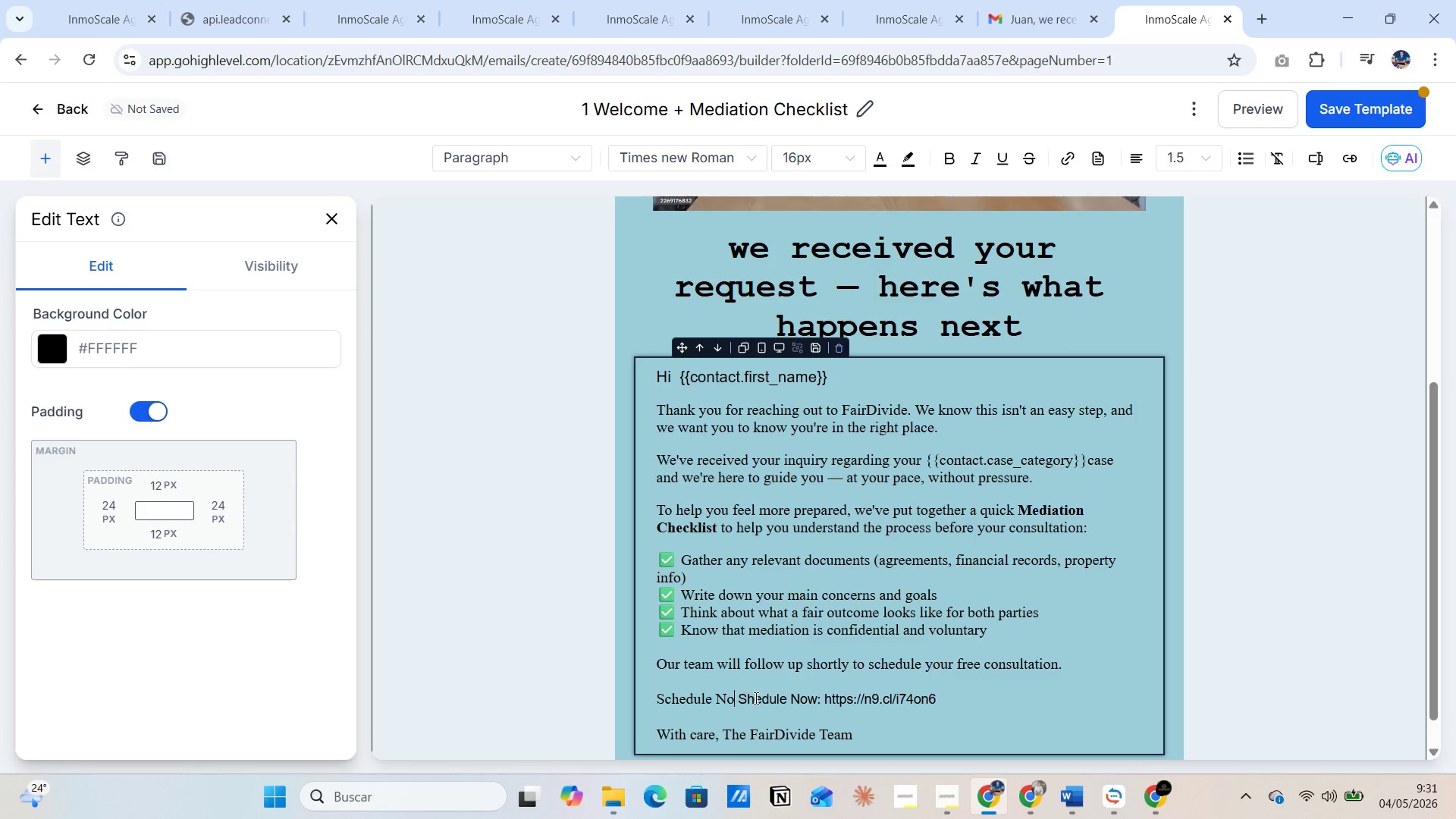 
key(Backspace)
 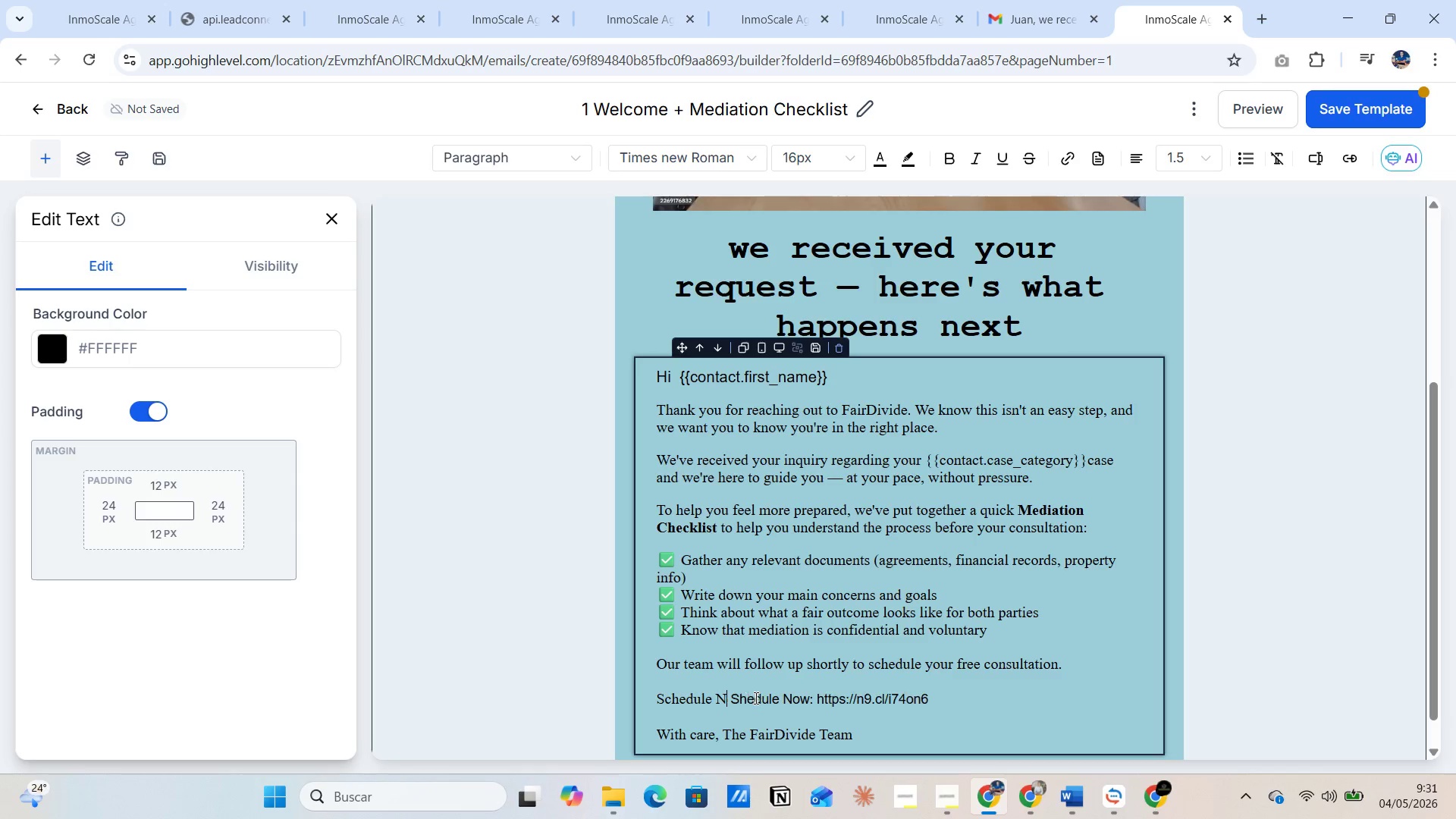 
key(Backspace)
 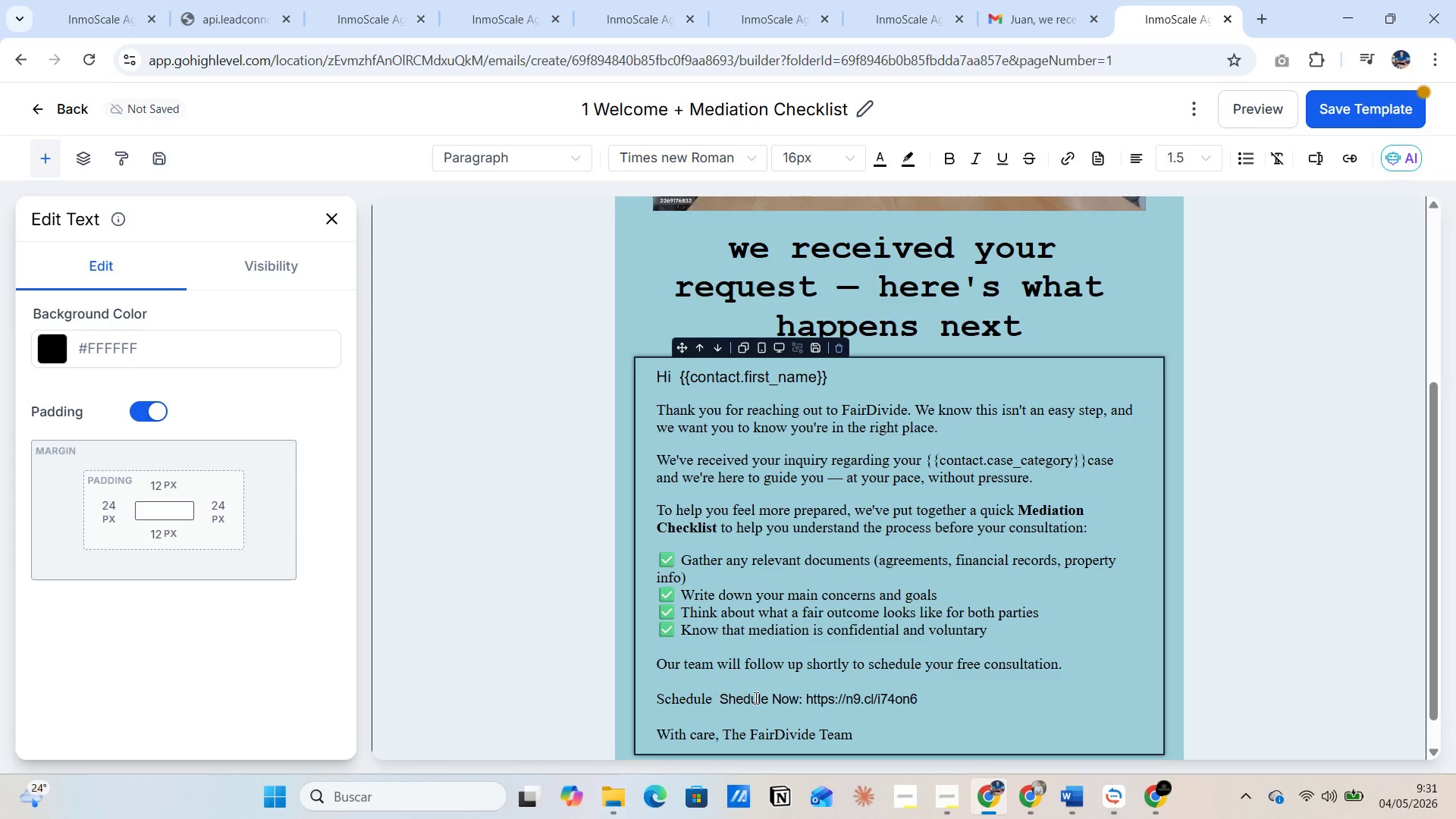 
key(Backspace)
 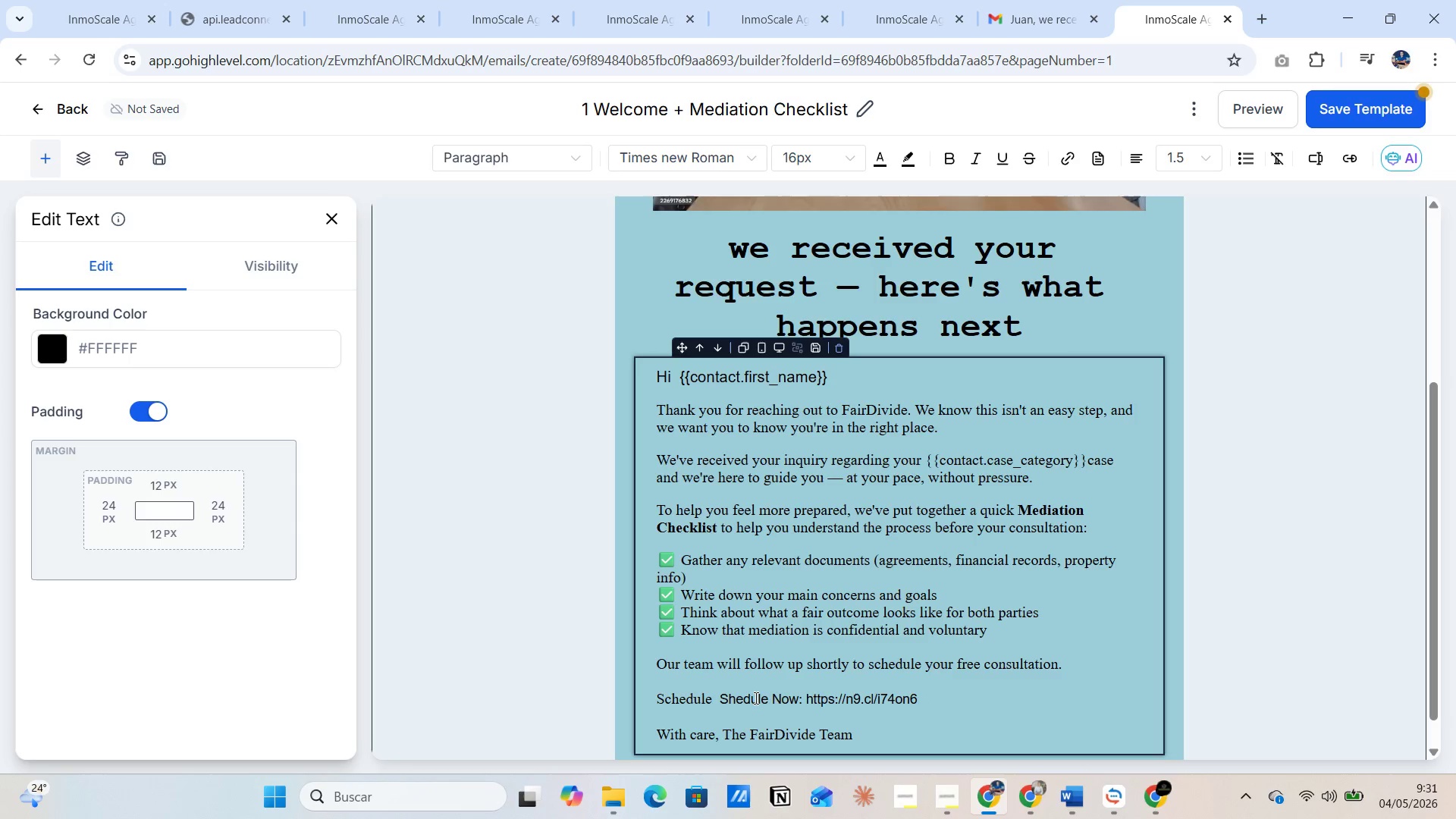 
key(Backspace)
 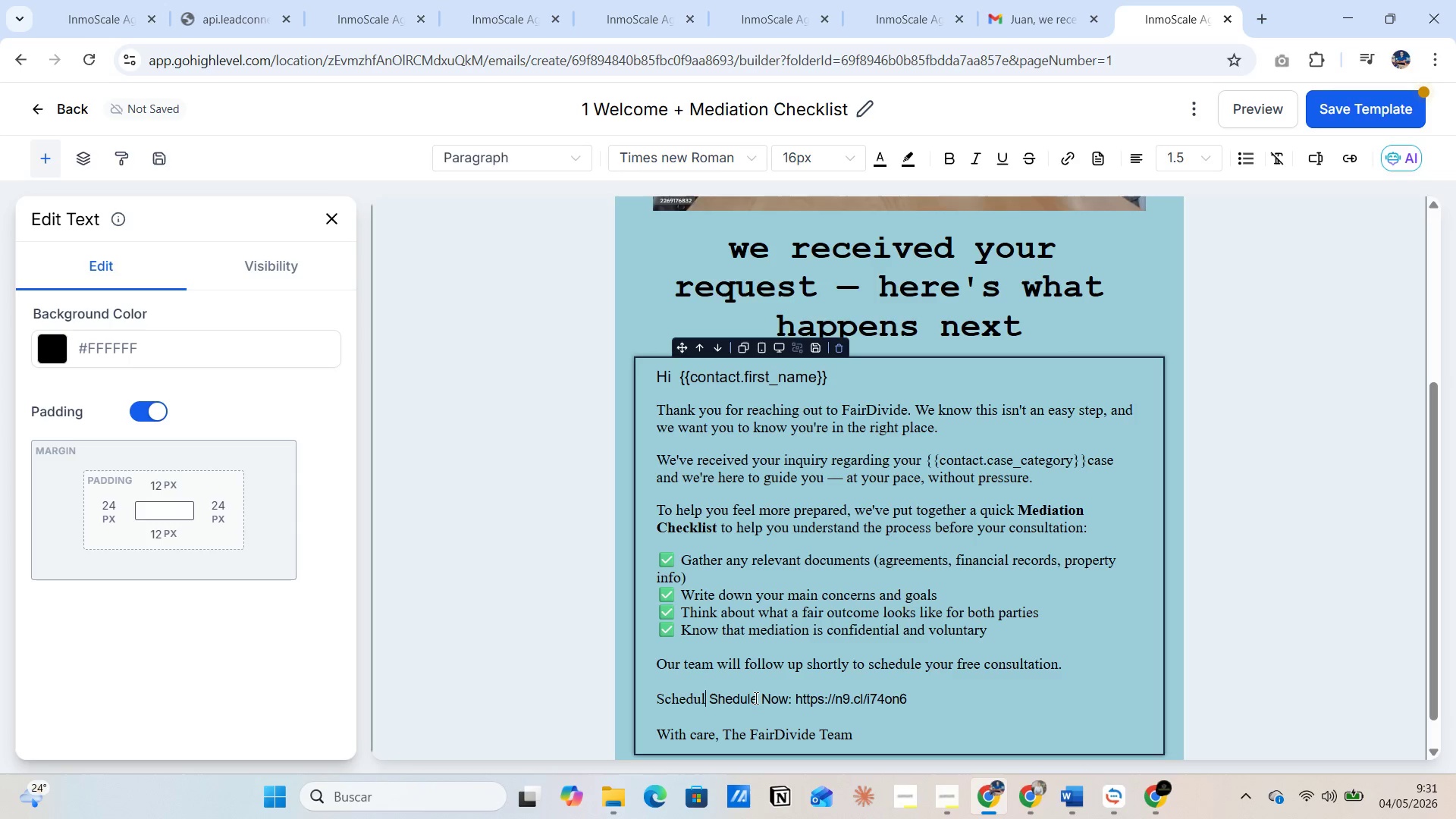 
key(Backspace)
 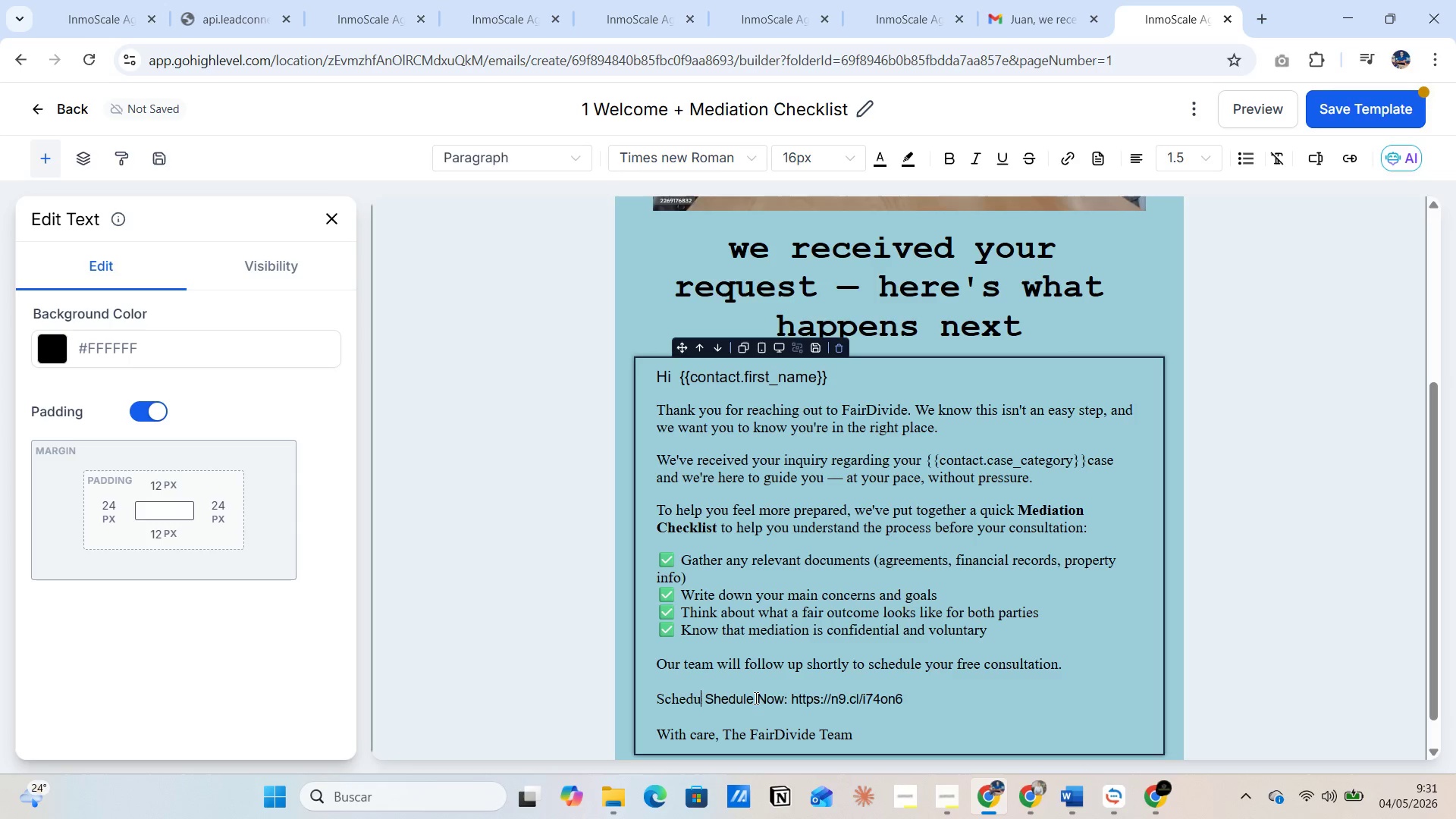 
key(Backspace)
 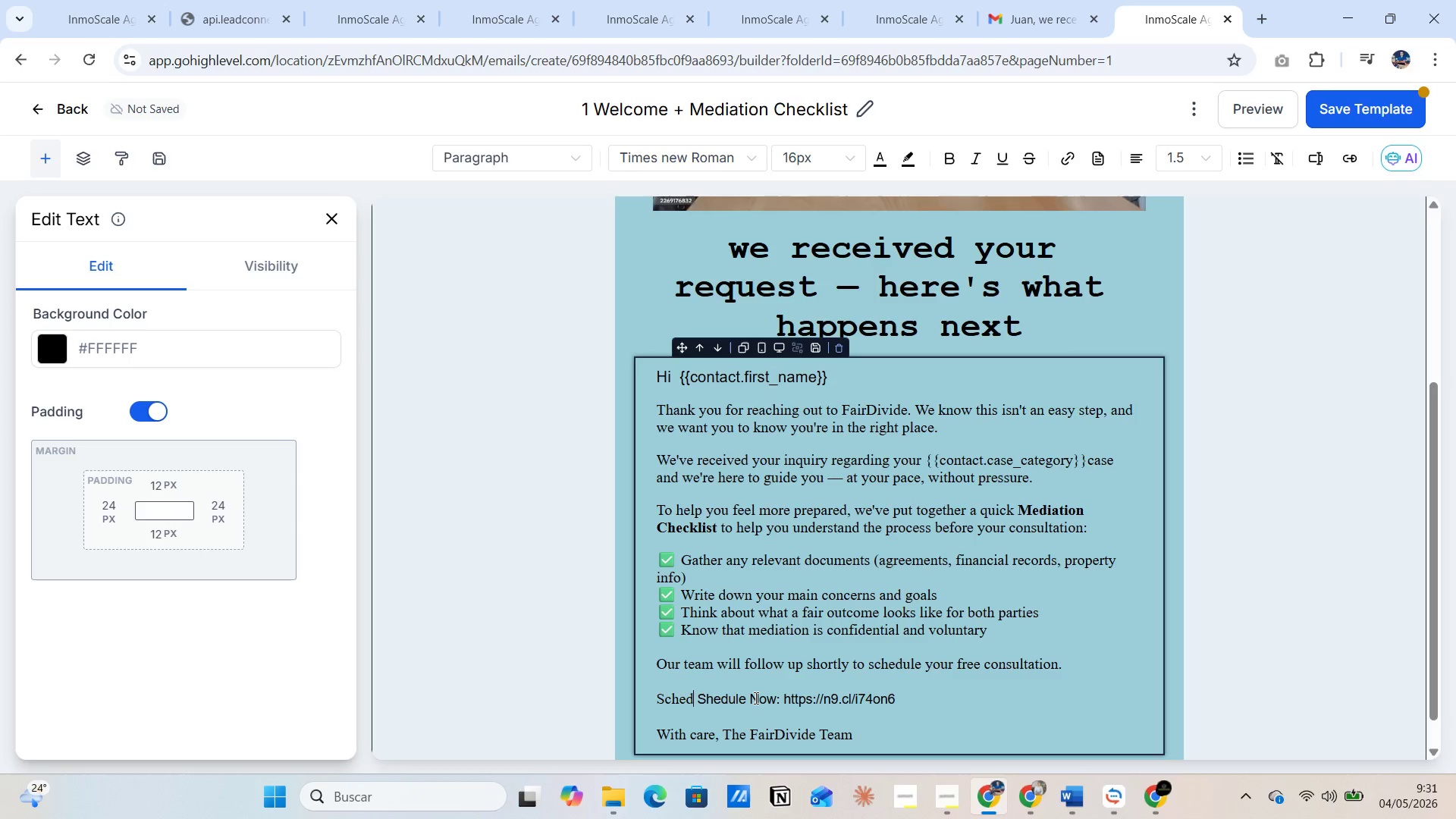 
key(Backspace)
 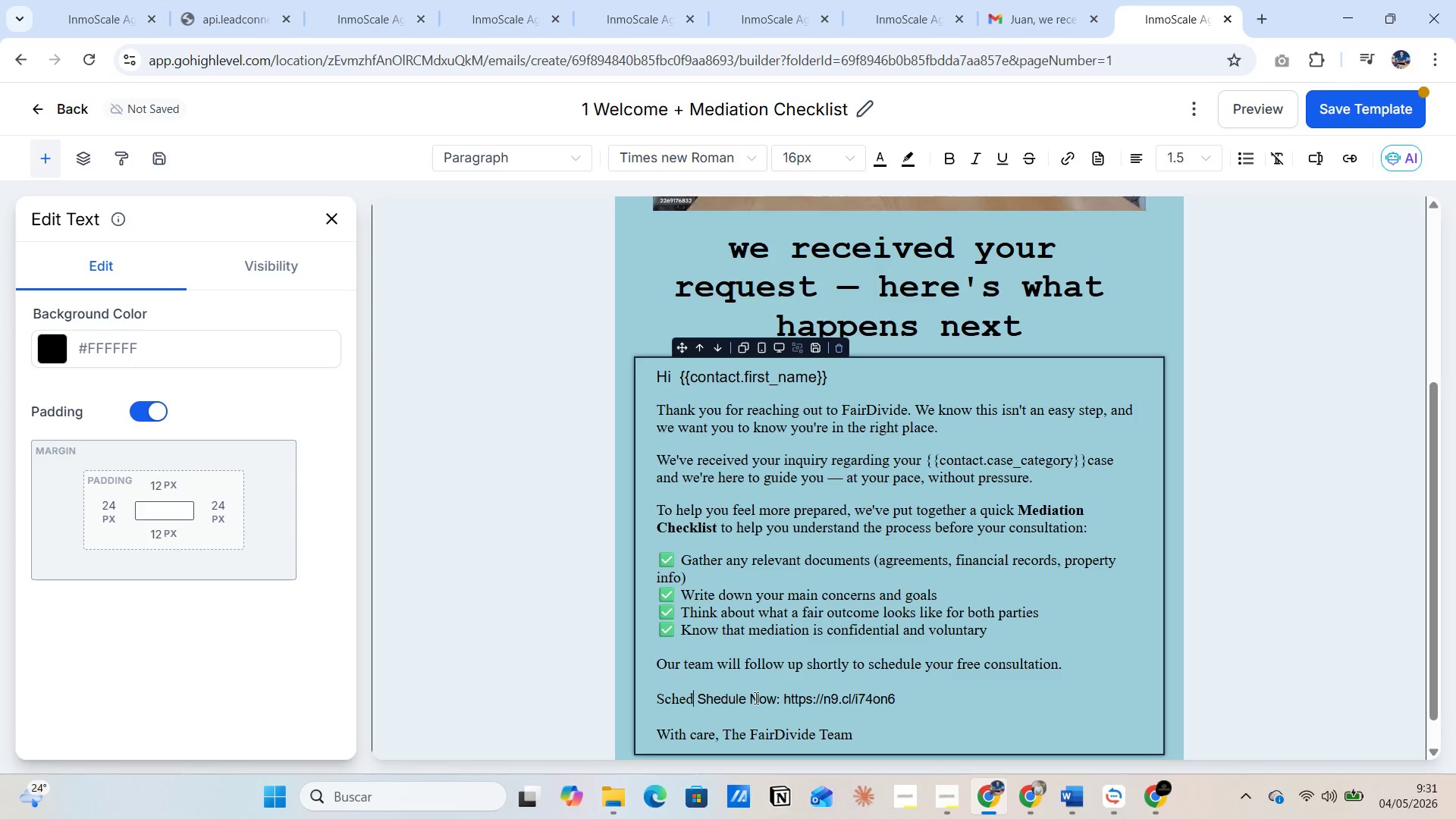 
key(Backspace)
 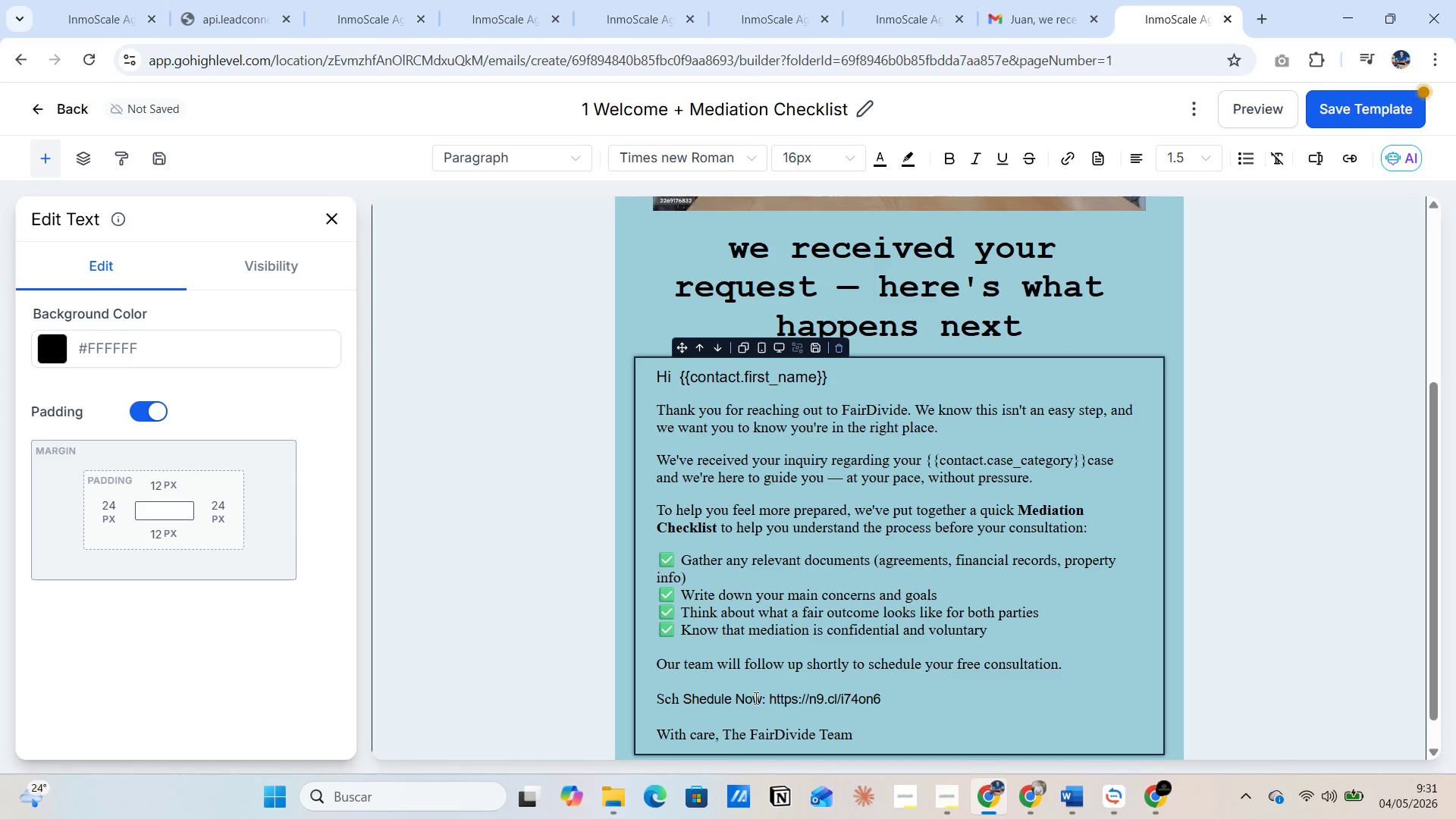 
key(Backspace)
 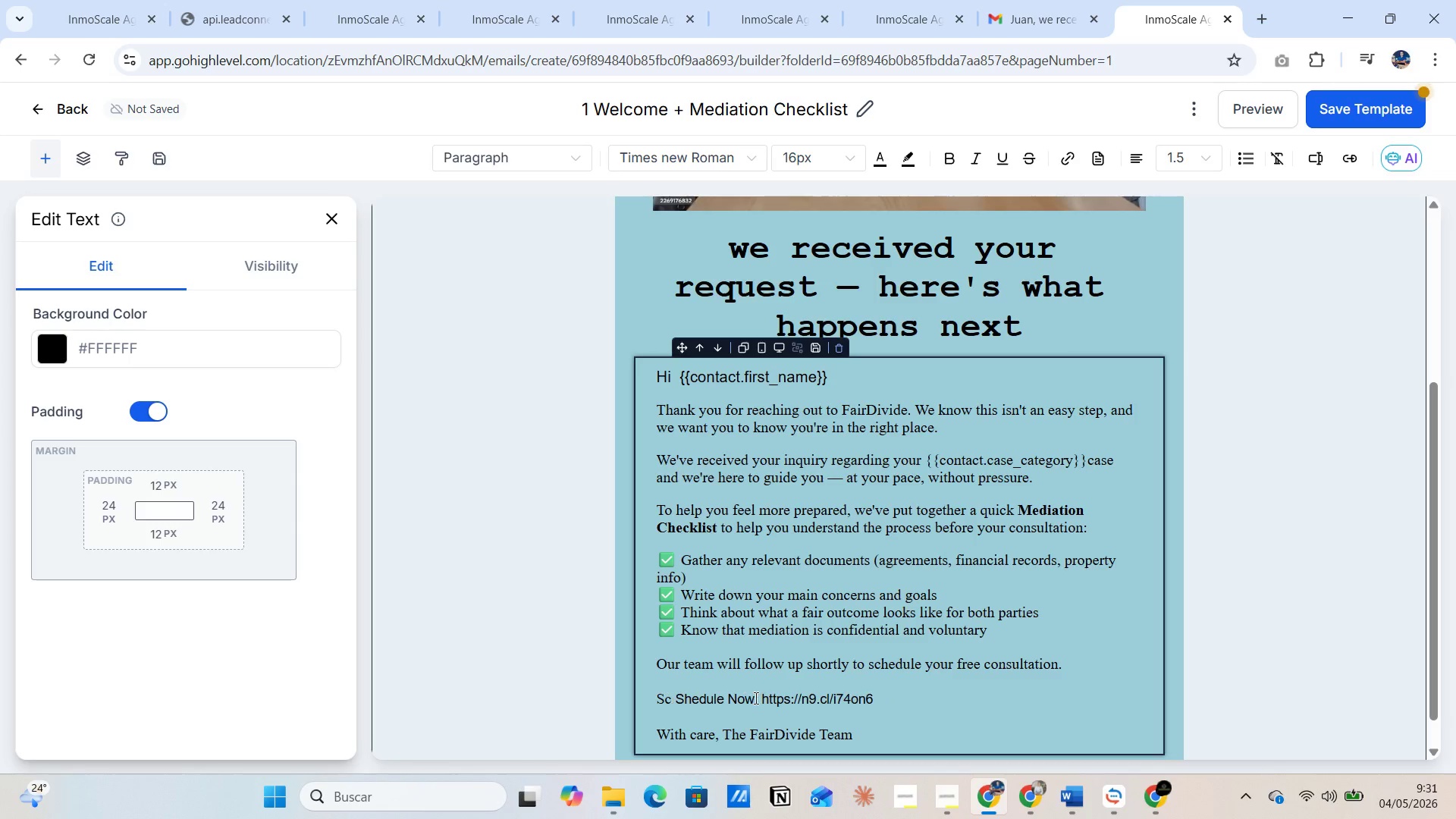 
key(Backspace)
 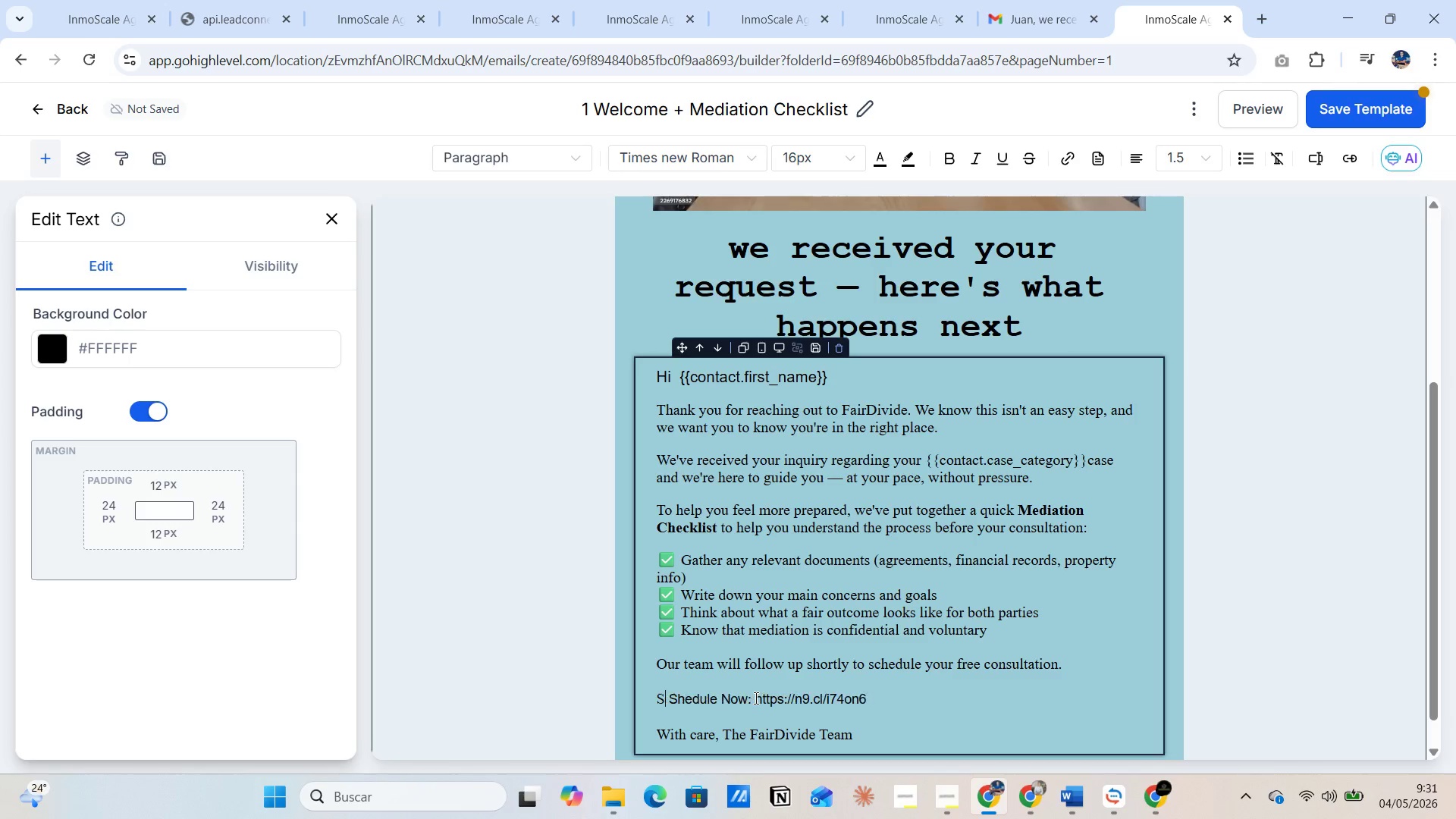 
key(Backspace)
 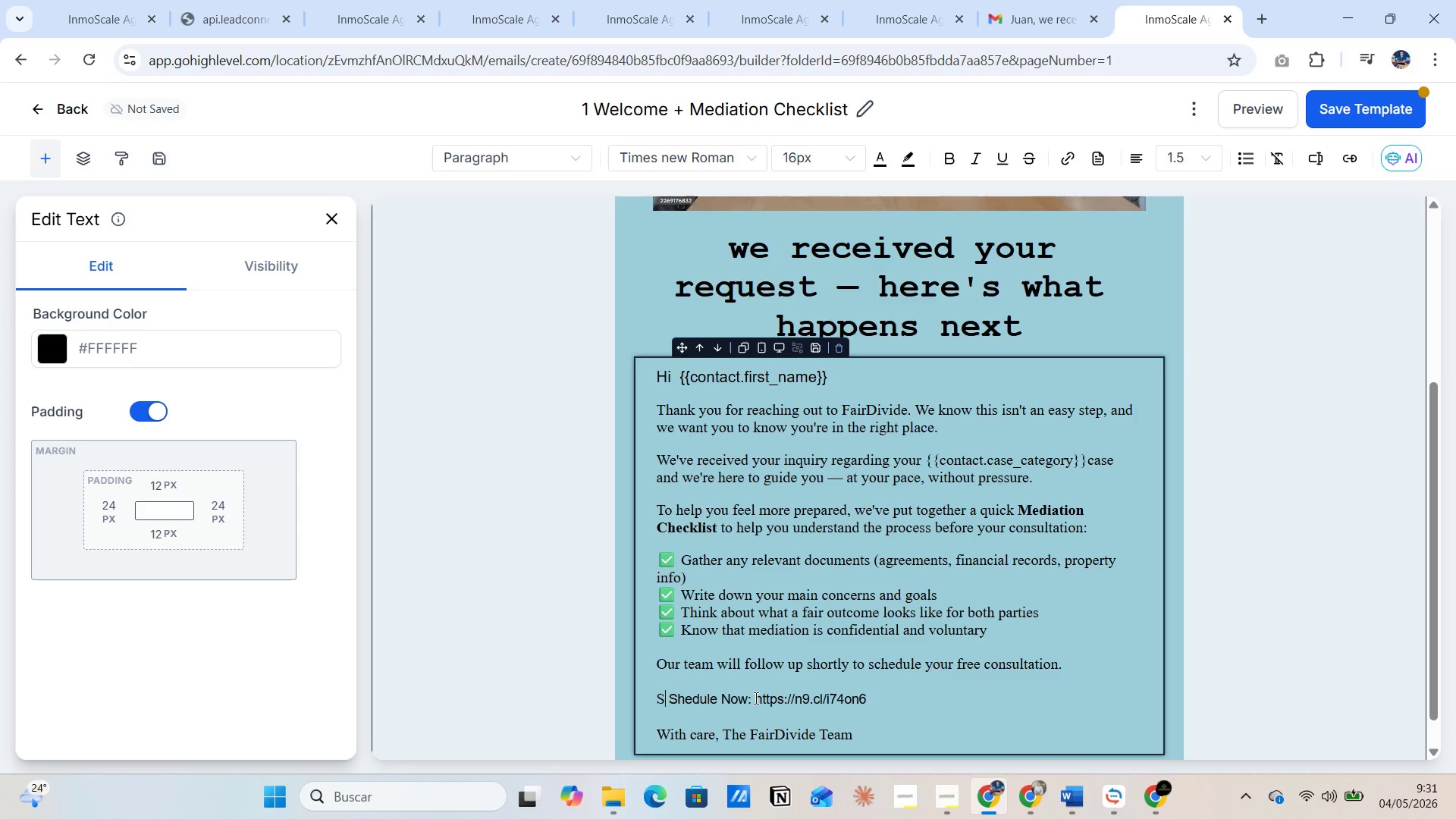 
key(Backspace)
 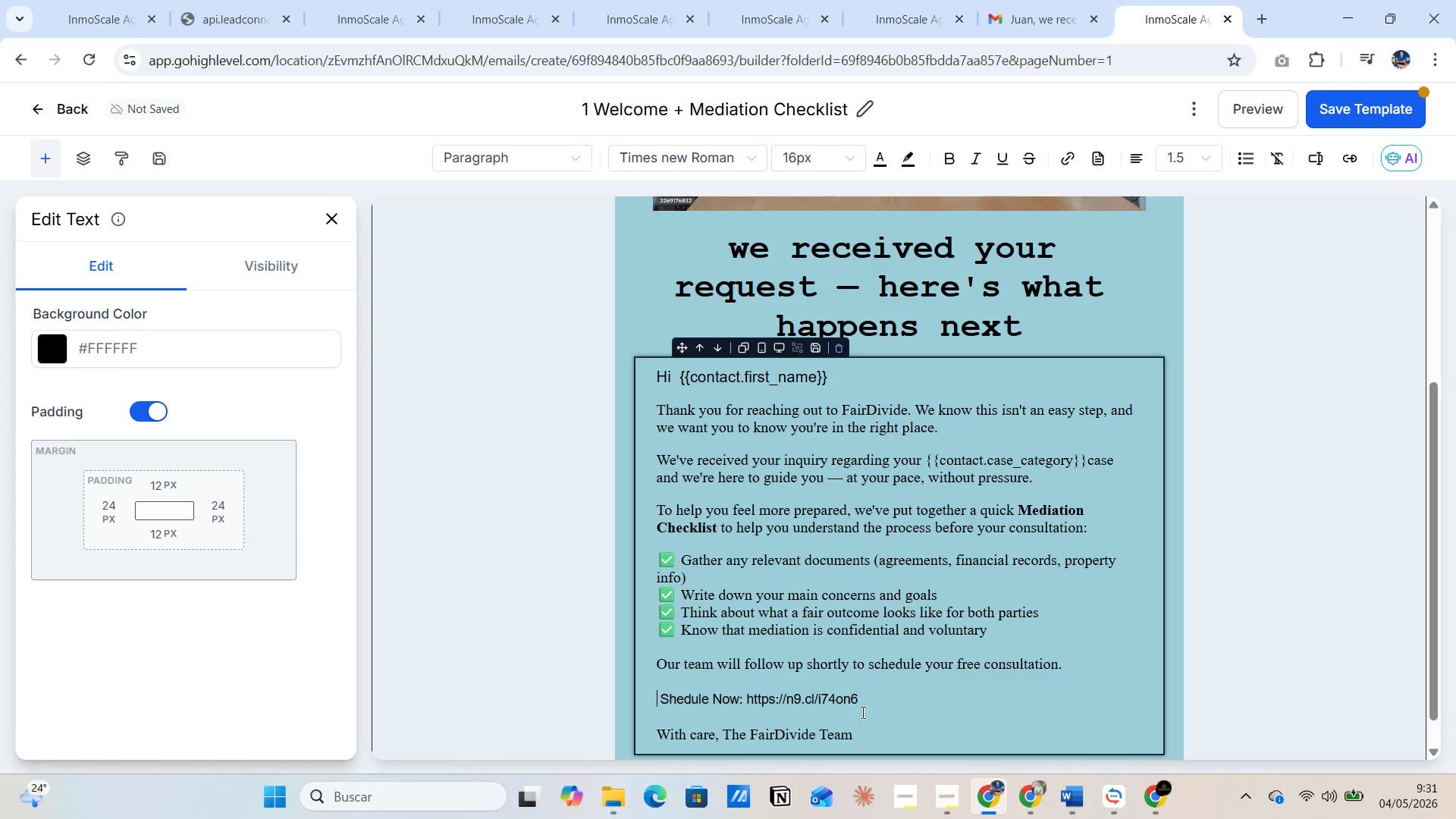 
left_click([877, 705])
 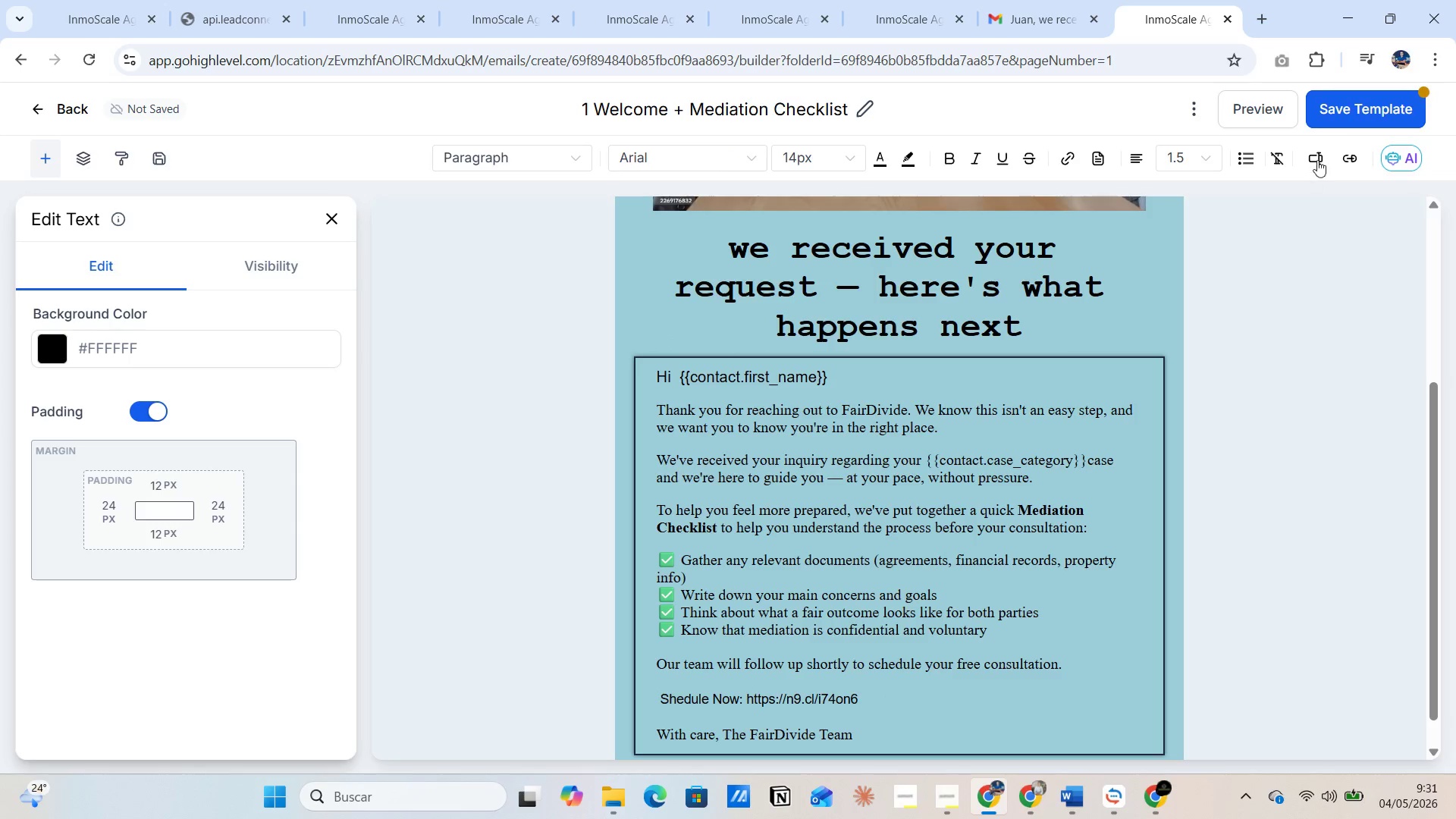 
left_click([1353, 120])
 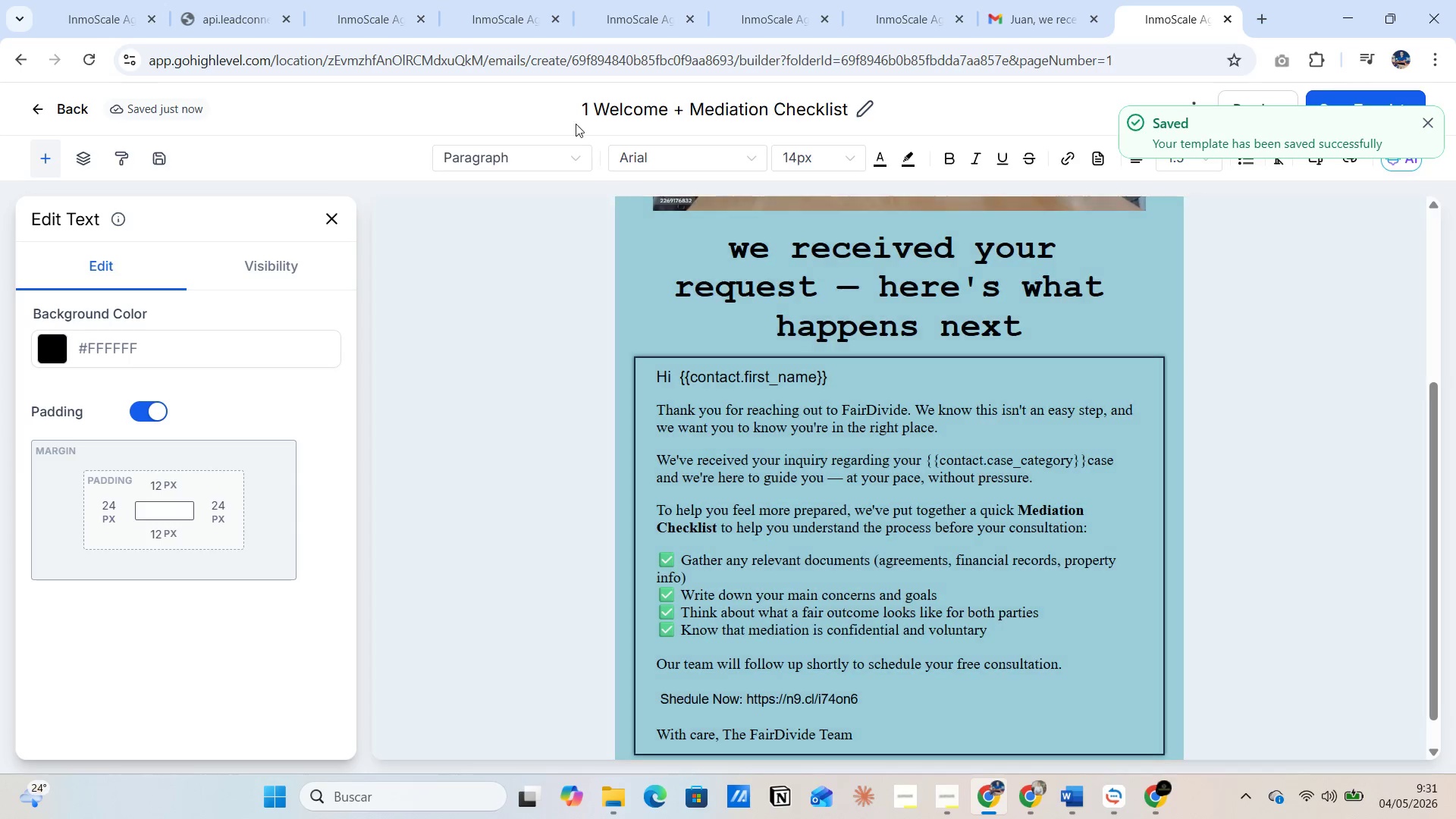 
left_click([500, 21])
 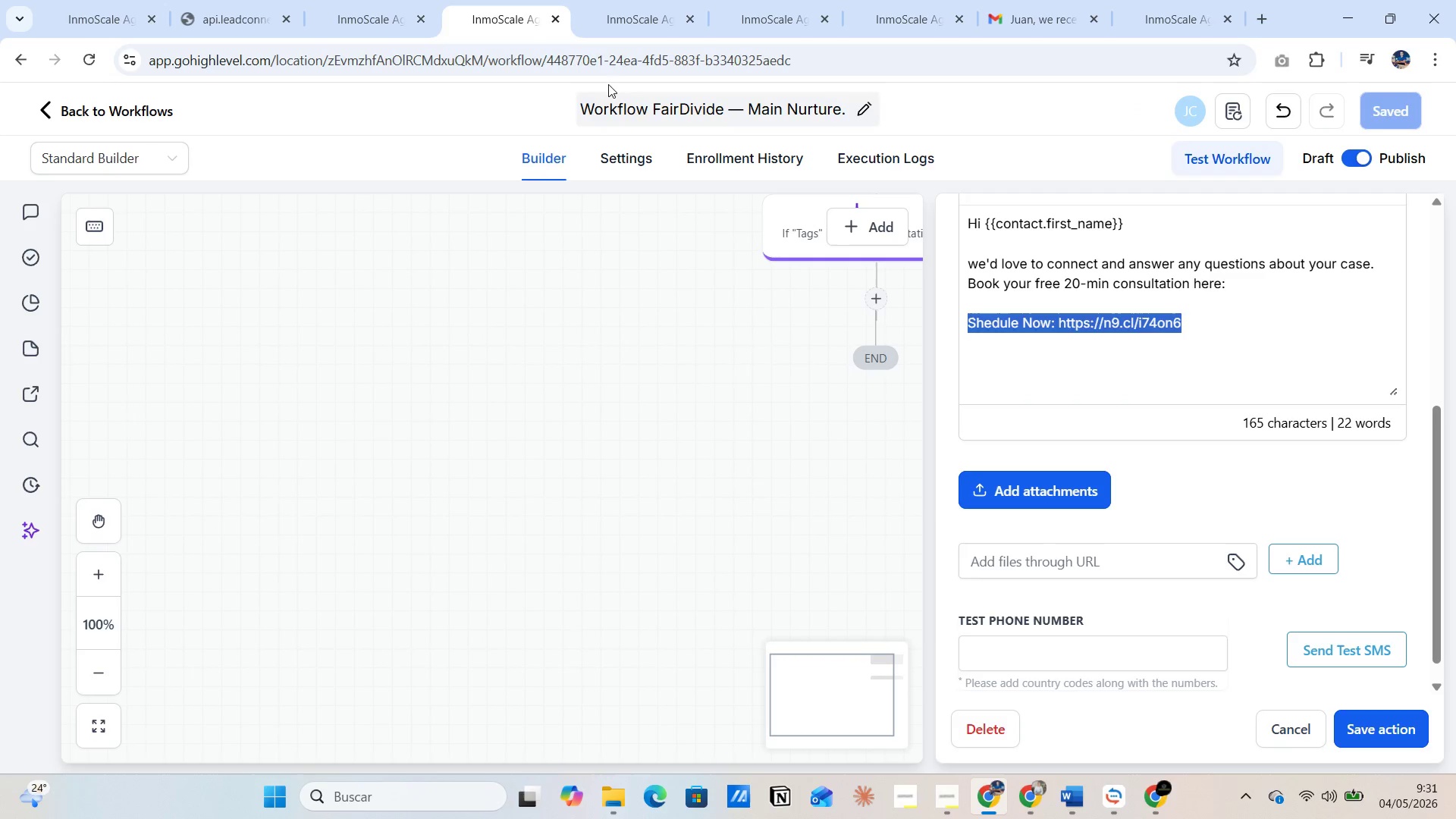 
left_click([626, 25])
 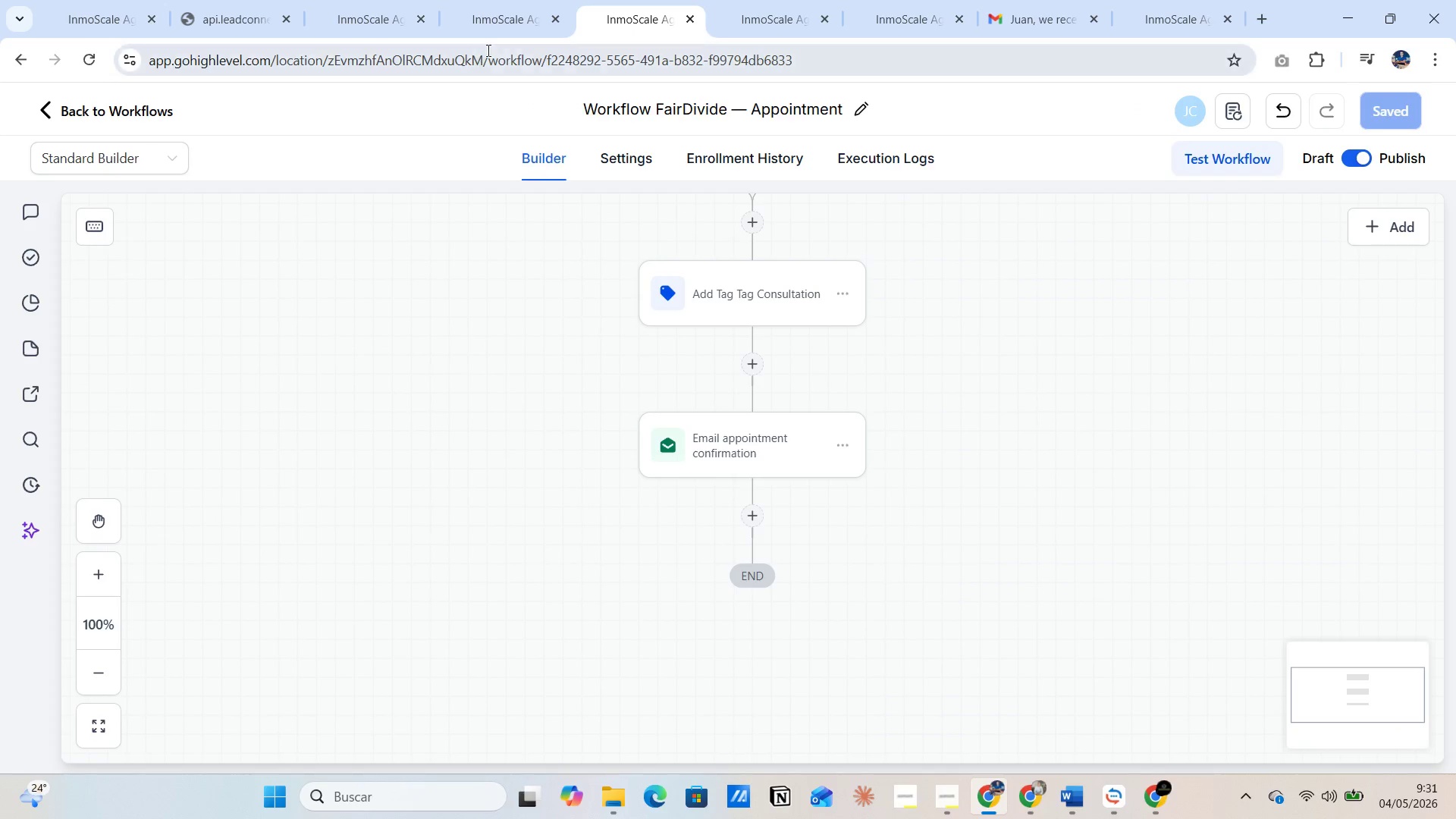 
left_click([505, 23])
 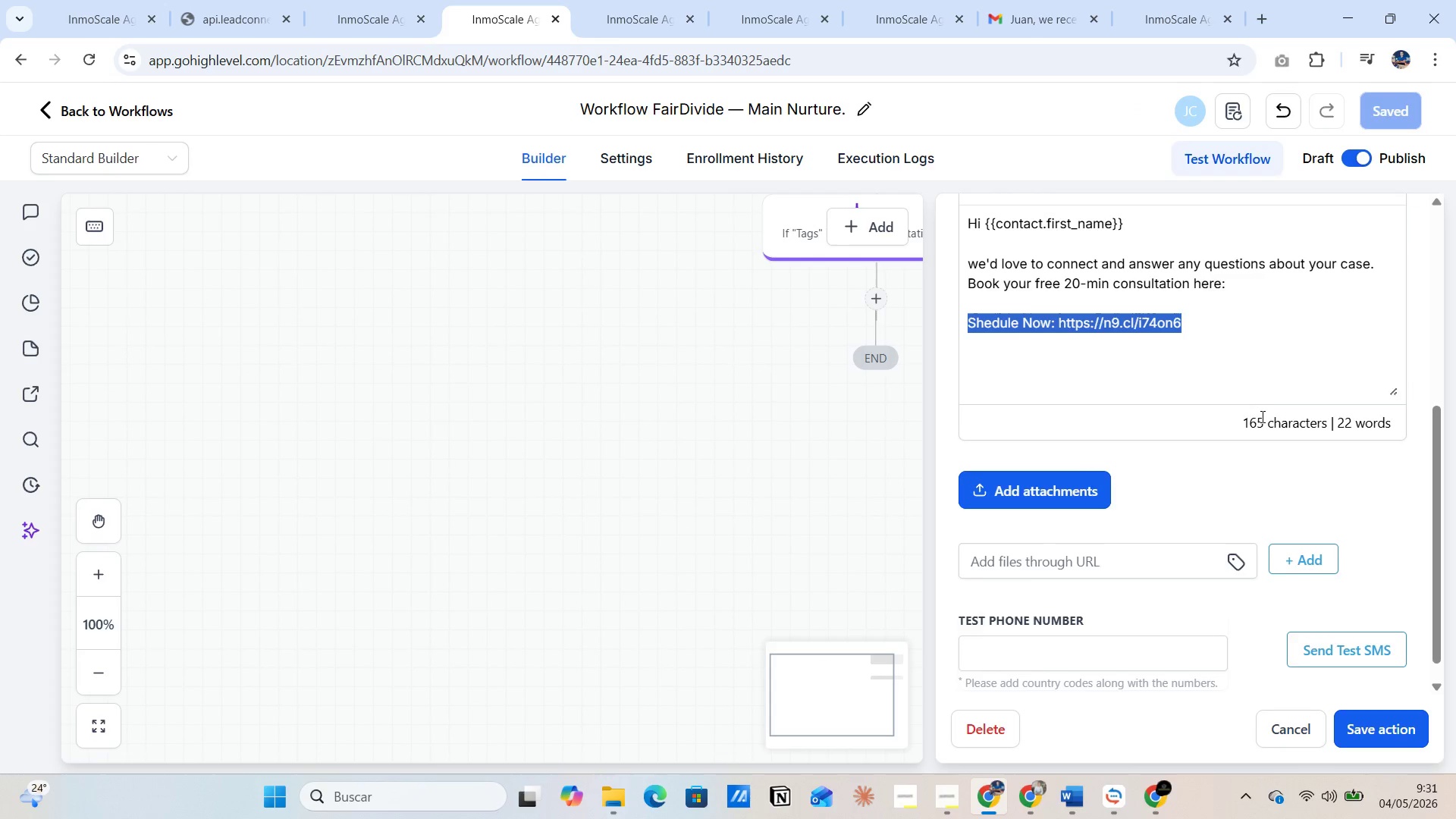 
scroll: coordinate [1268, 416], scroll_direction: up, amount: 9.0
 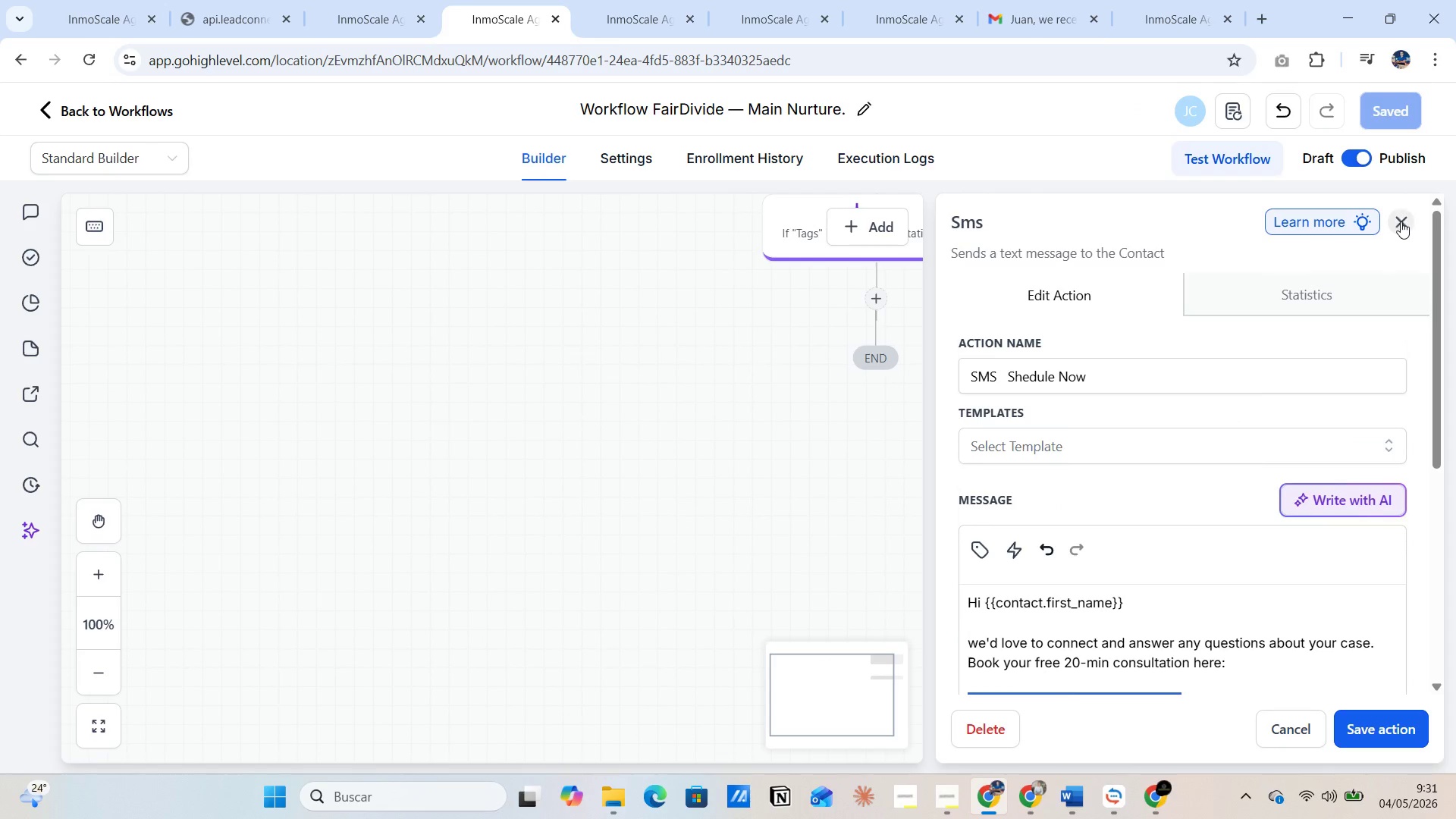 
left_click([1401, 220])
 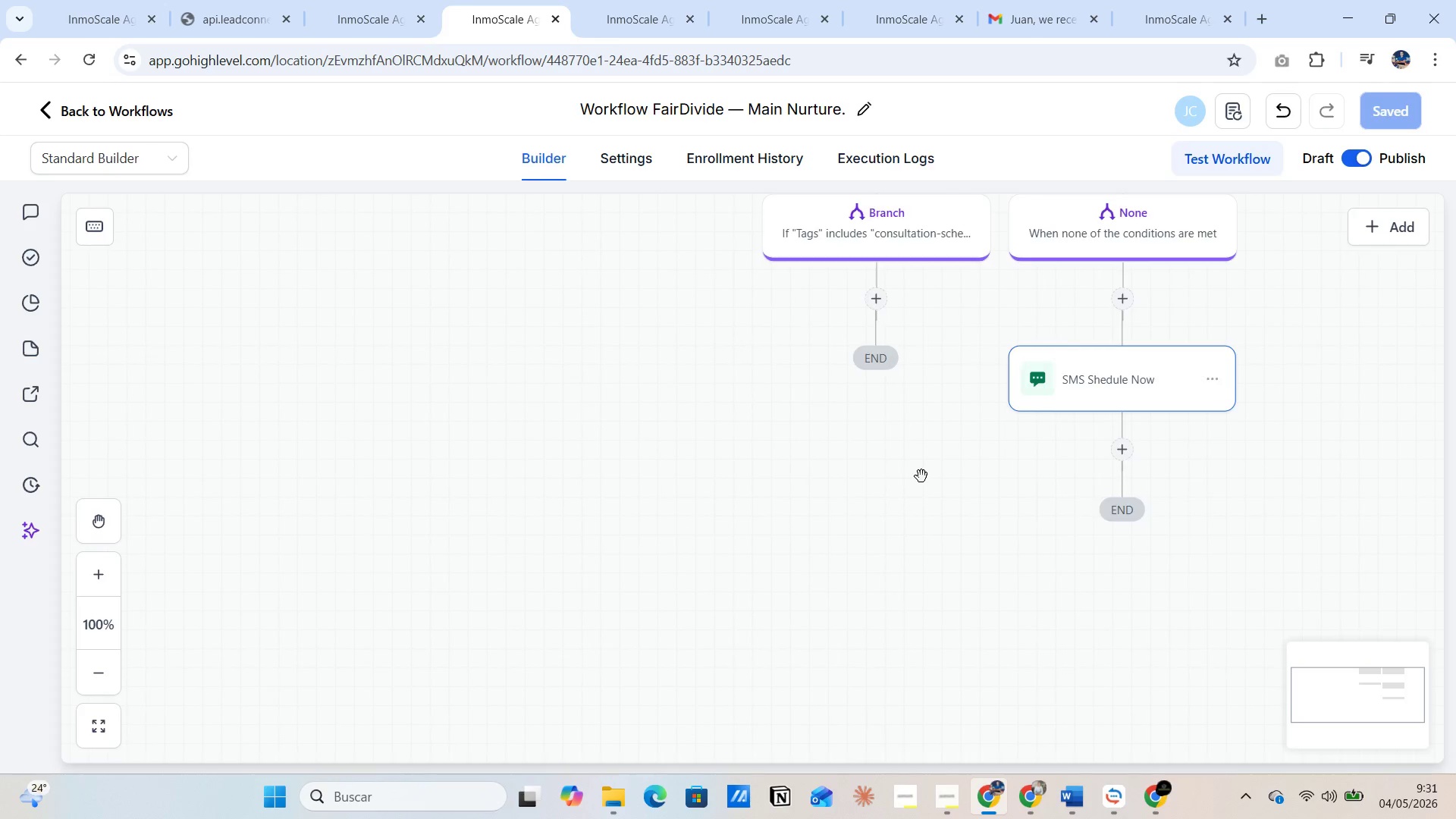 
scroll: coordinate [956, 504], scroll_direction: up, amount: 27.0
 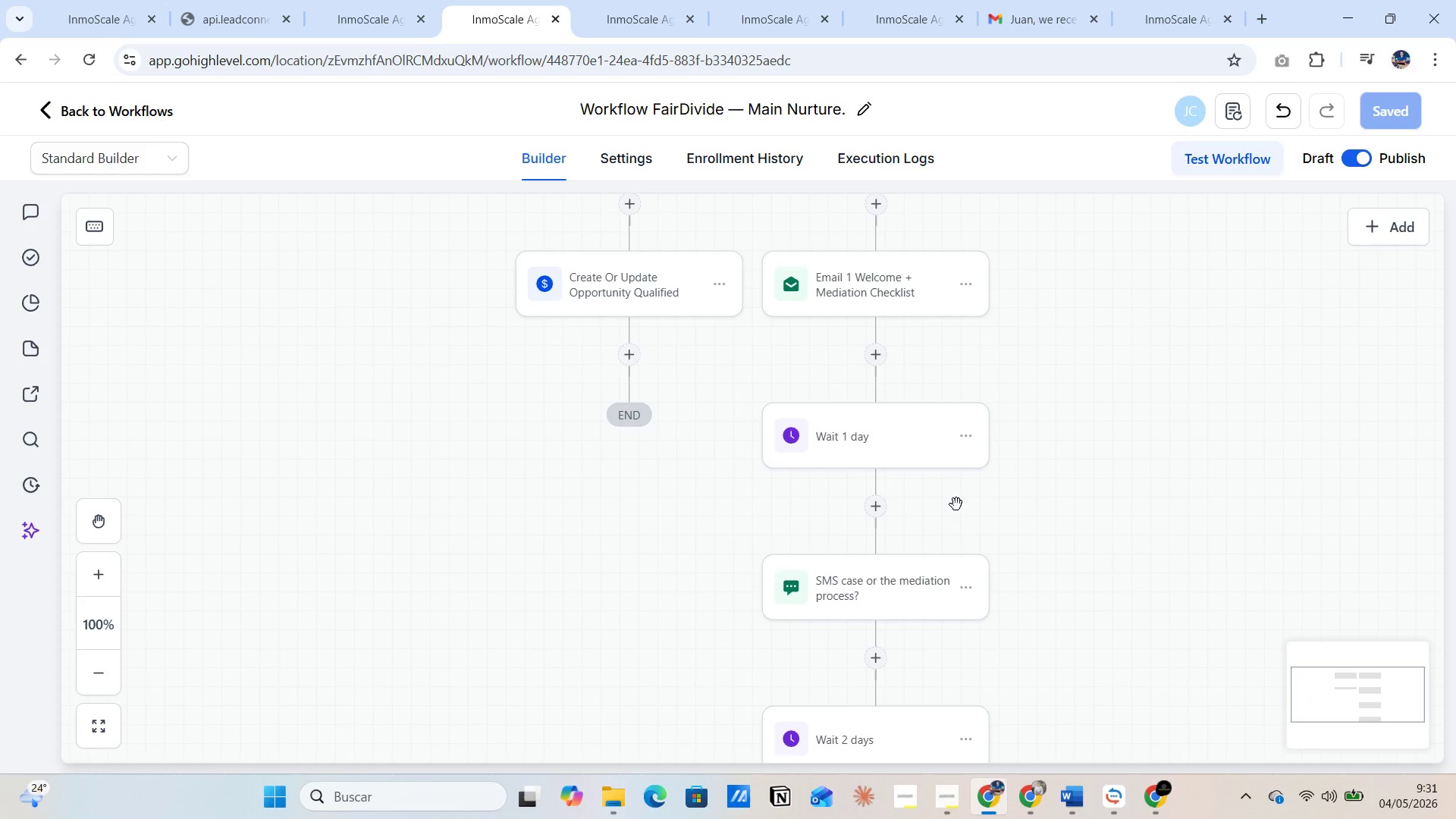 
scroll: coordinate [956, 504], scroll_direction: down, amount: 3.0
 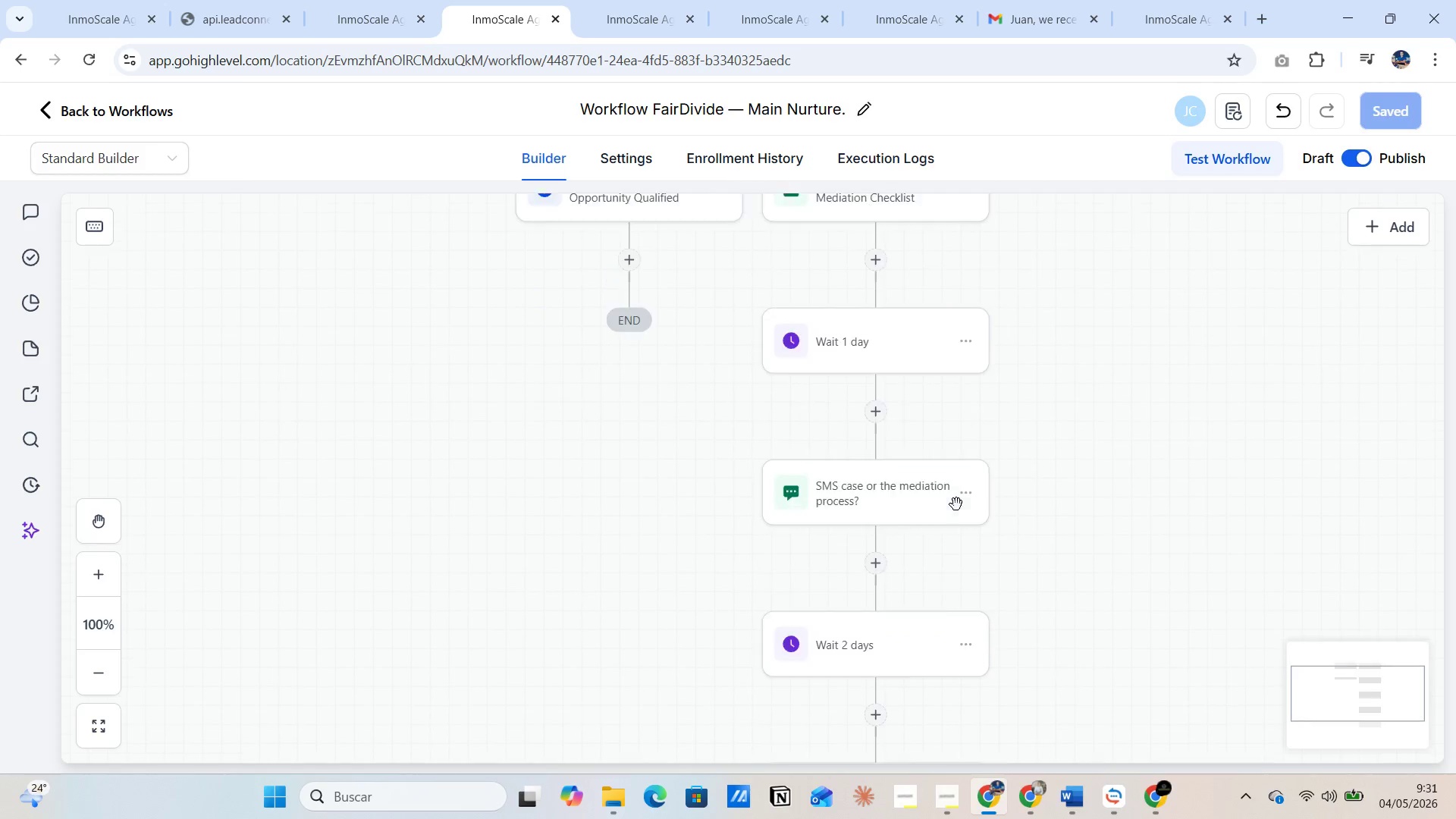 
scroll: coordinate [956, 504], scroll_direction: up, amount: 4.0
 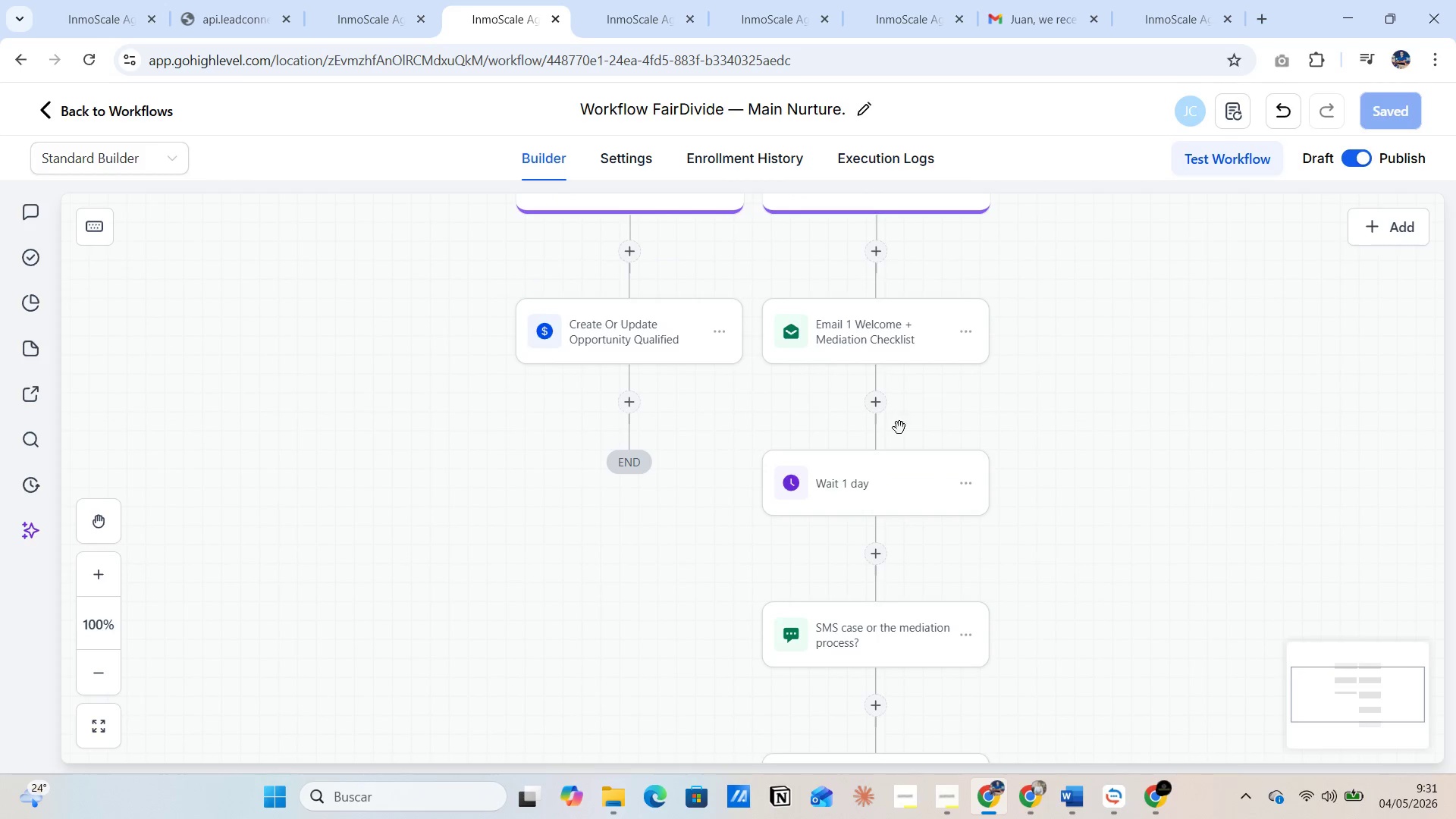 
scroll: coordinate [907, 480], scroll_direction: down, amount: 2.0
 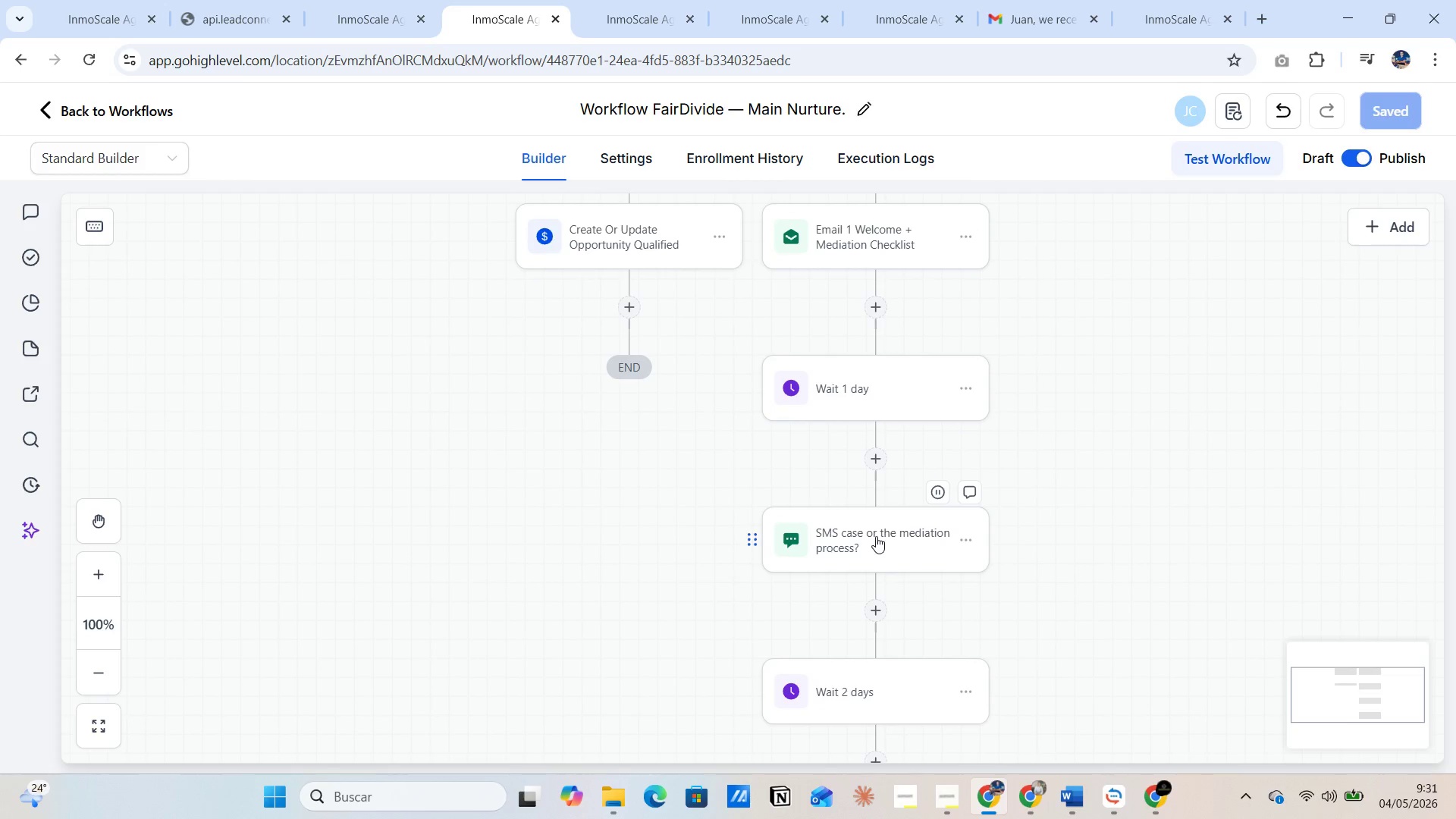 
left_click([876, 536])
 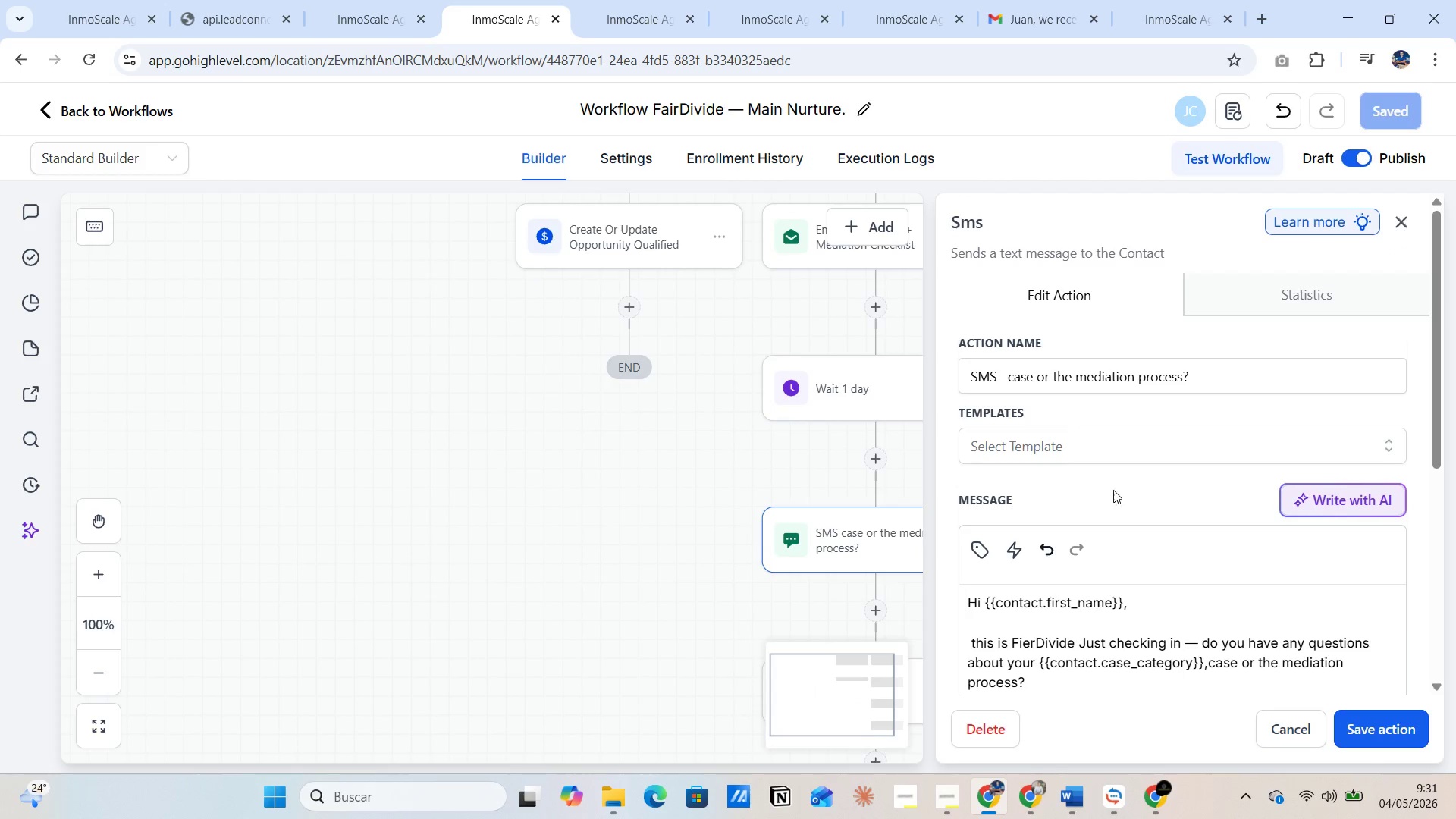 
scroll: coordinate [1127, 500], scroll_direction: down, amount: 3.0
 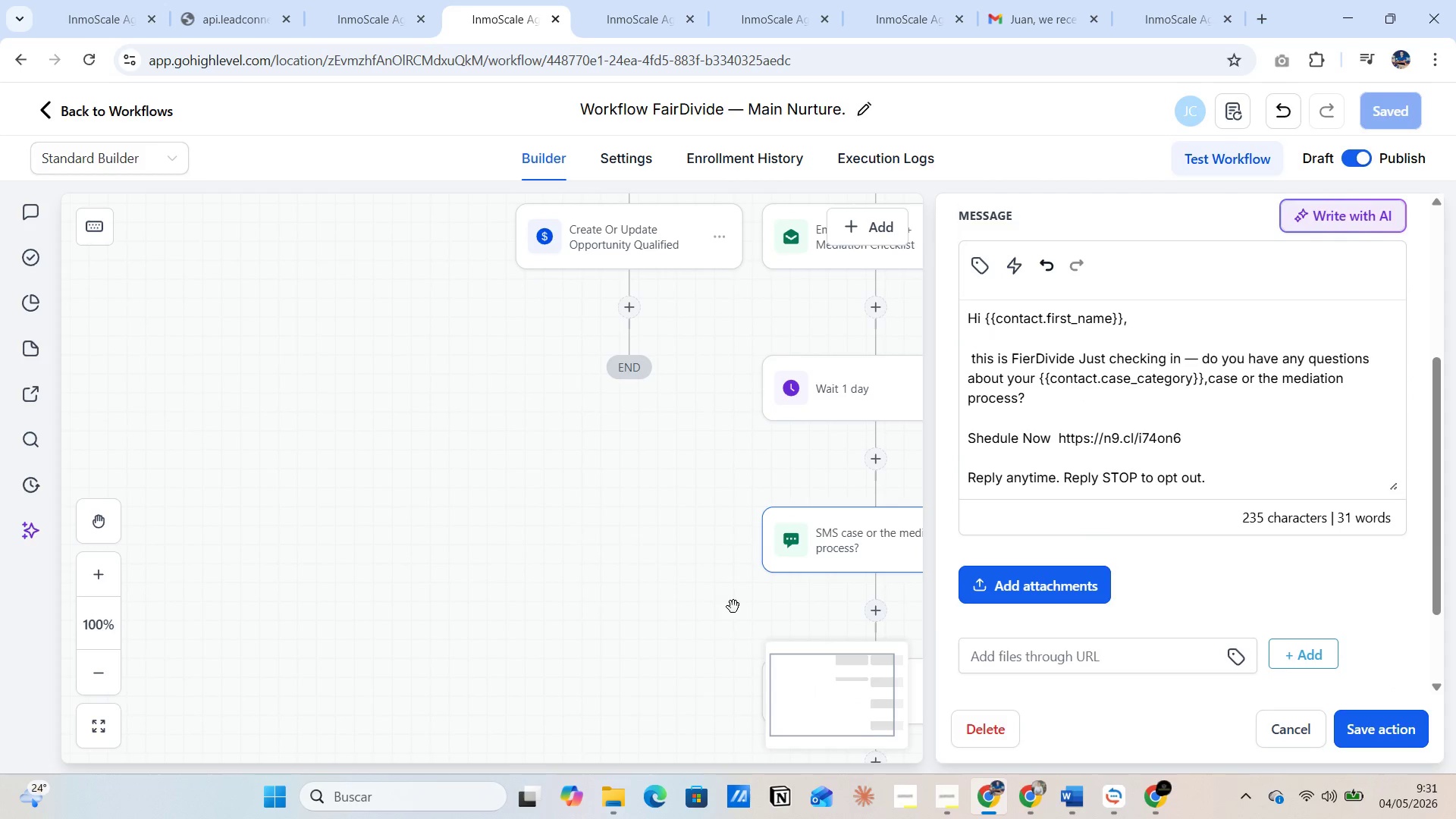 
left_click([672, 568])
 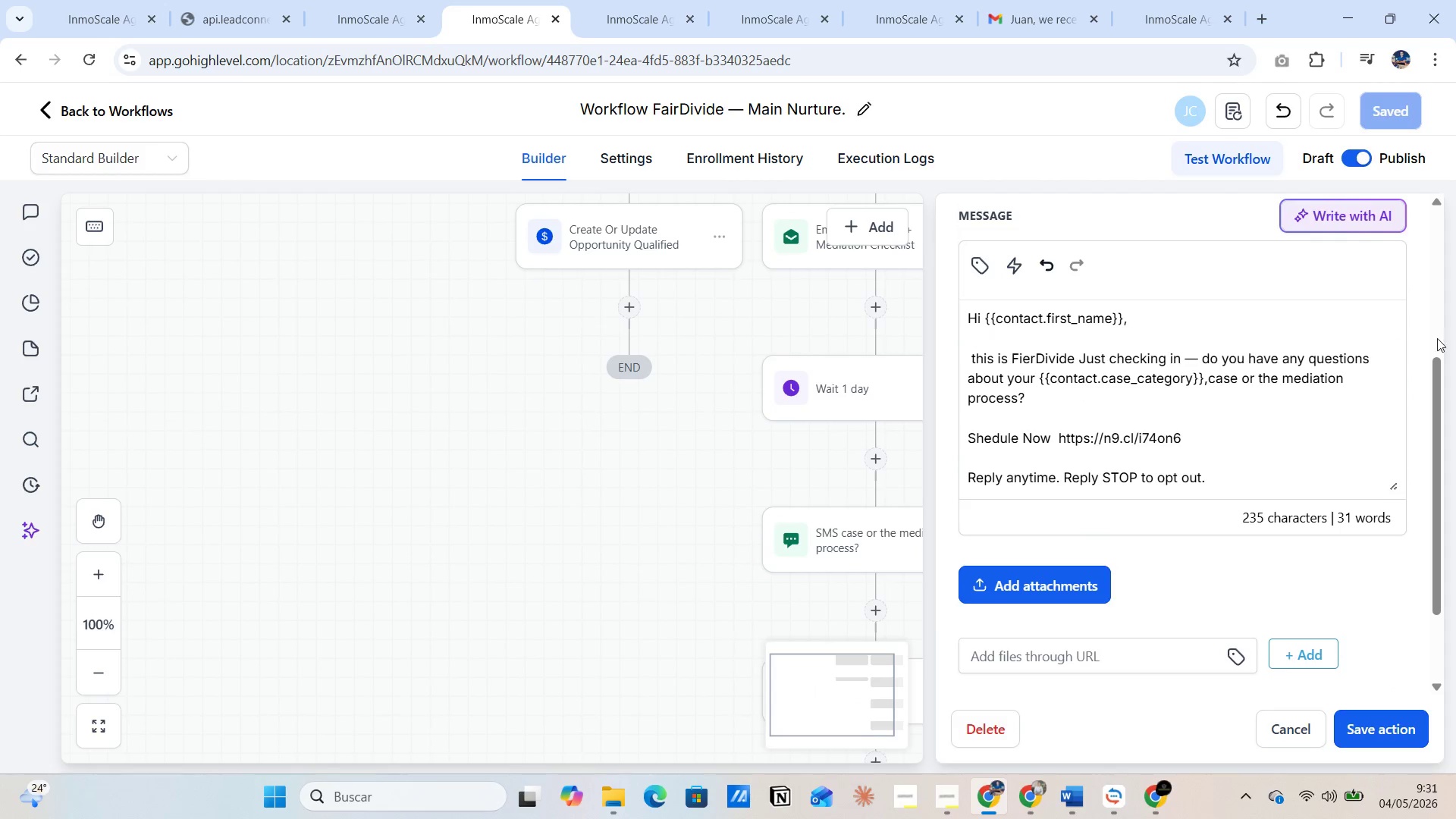 
scroll: coordinate [1385, 315], scroll_direction: up, amount: 10.0
 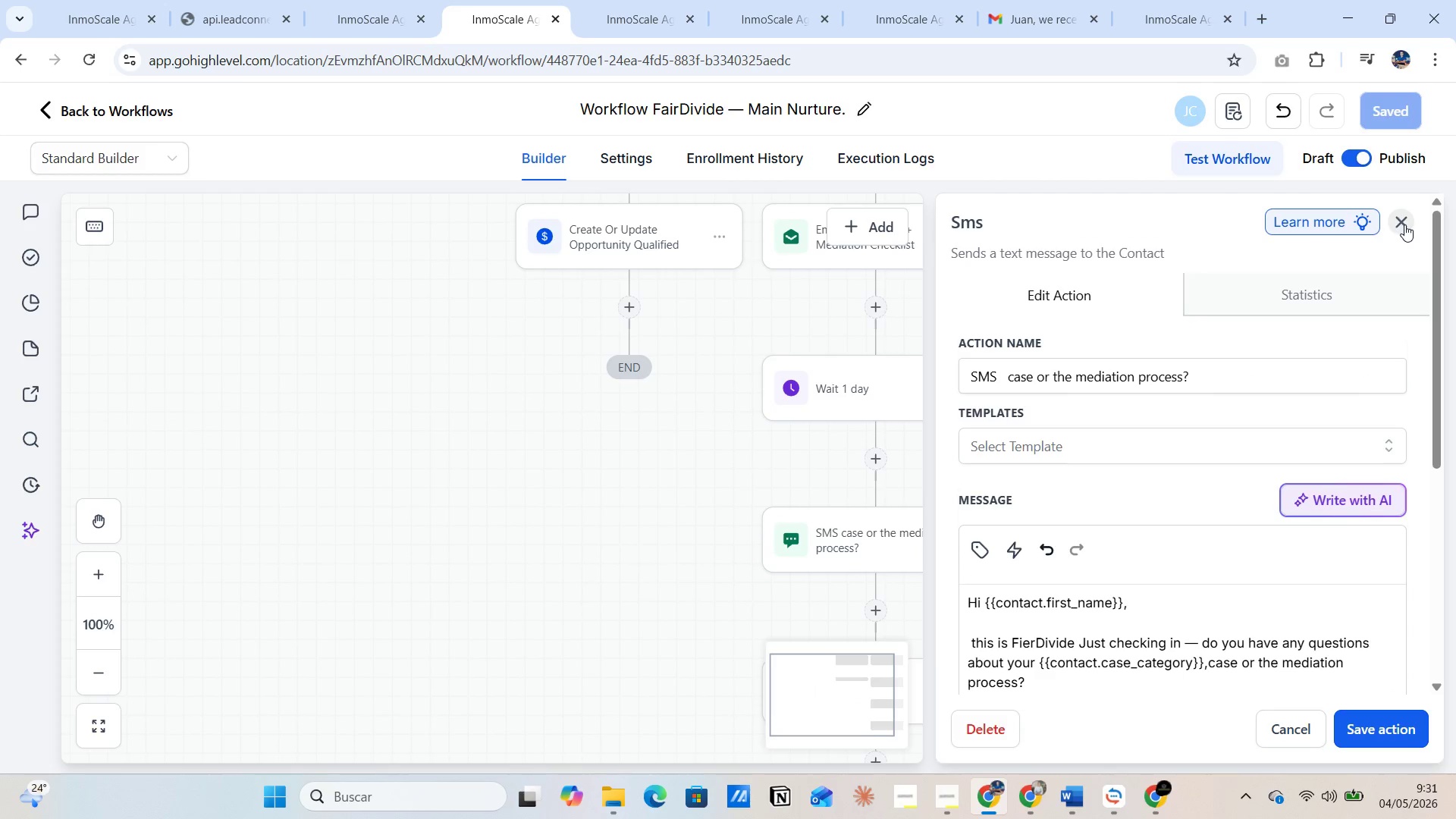 
left_click([1404, 224])
 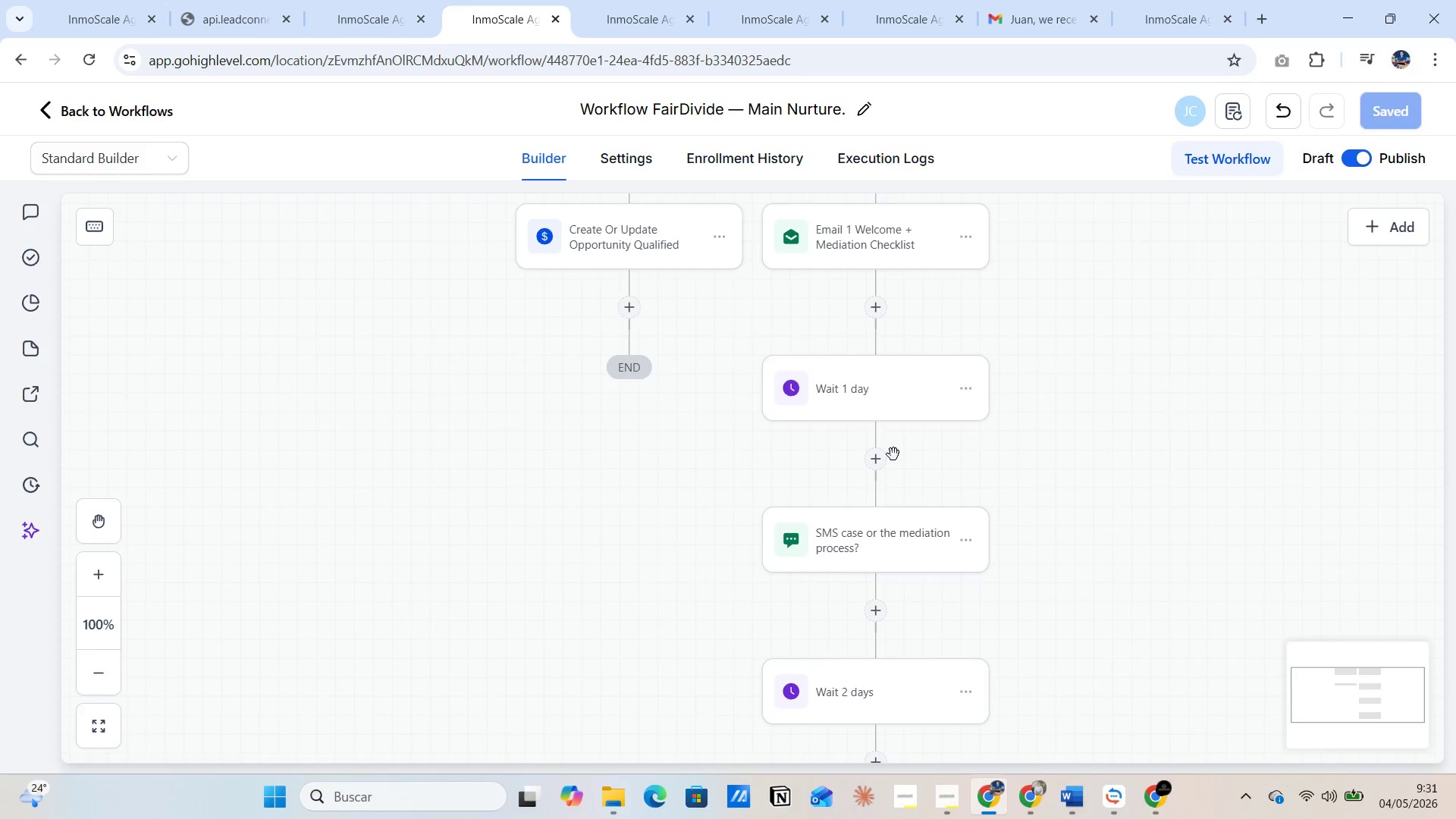 
scroll: coordinate [898, 469], scroll_direction: down, amount: 14.0
 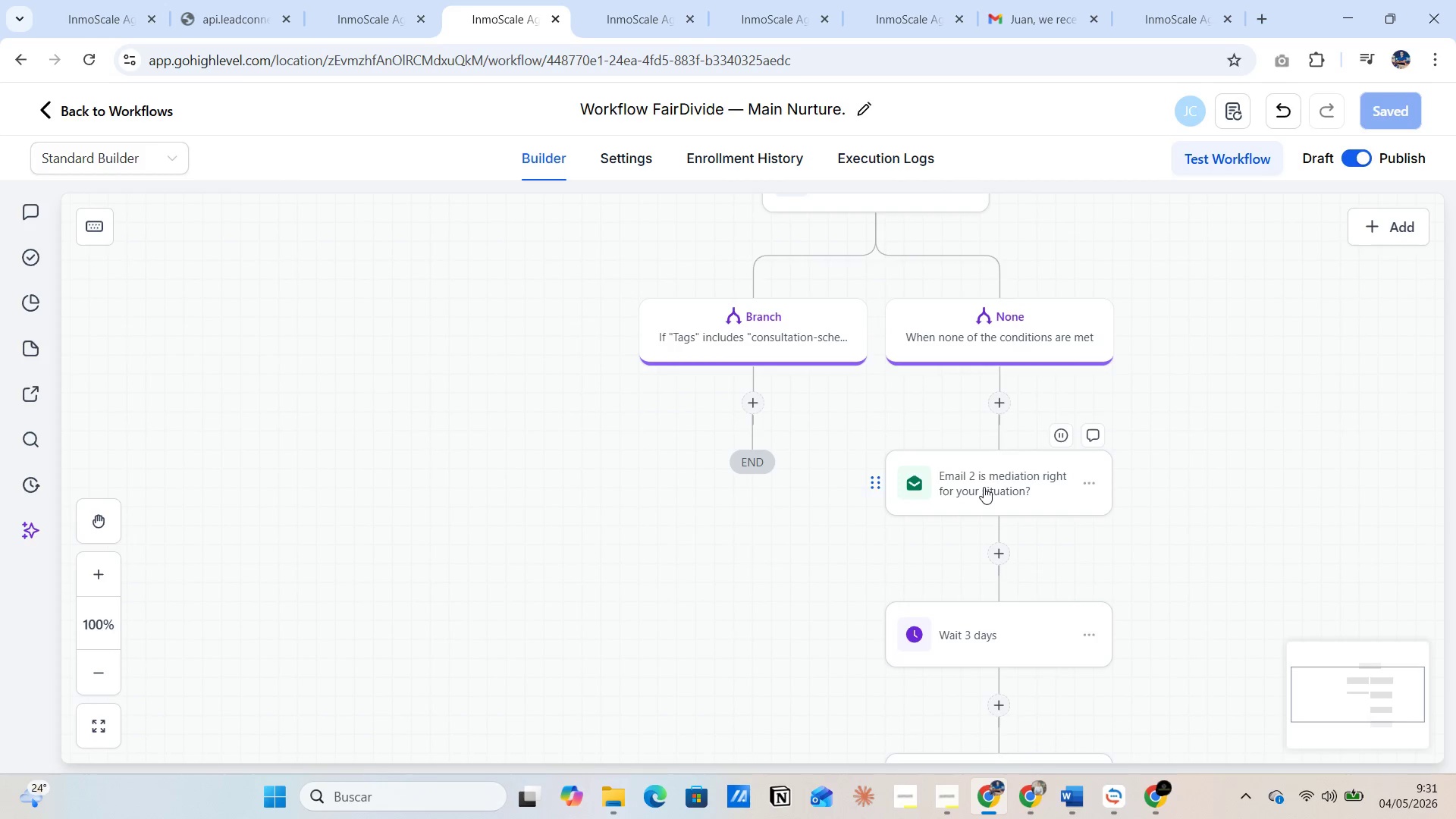 
left_click([984, 487])
 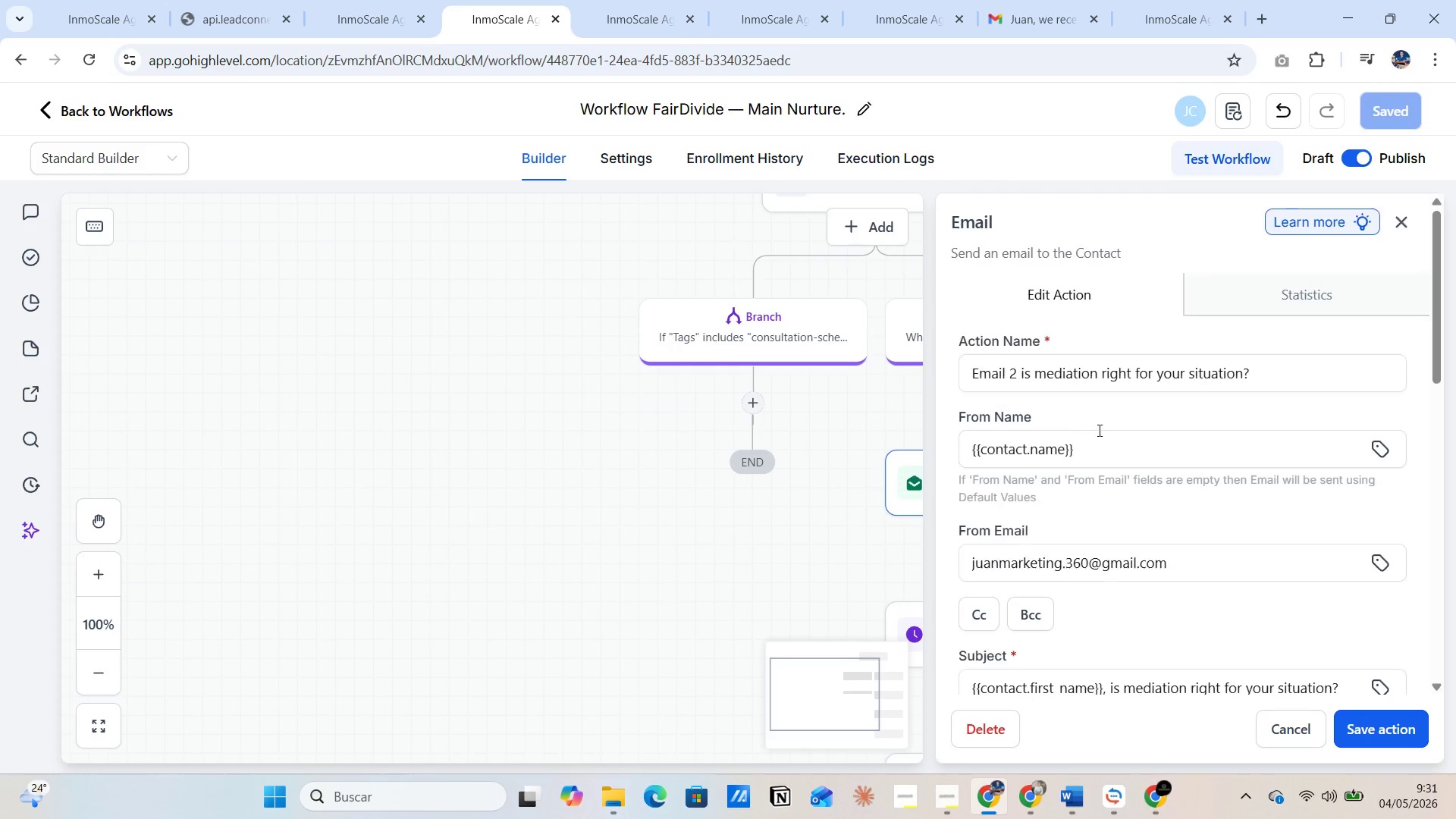 
scroll: coordinate [1119, 499], scroll_direction: down, amount: 6.0
 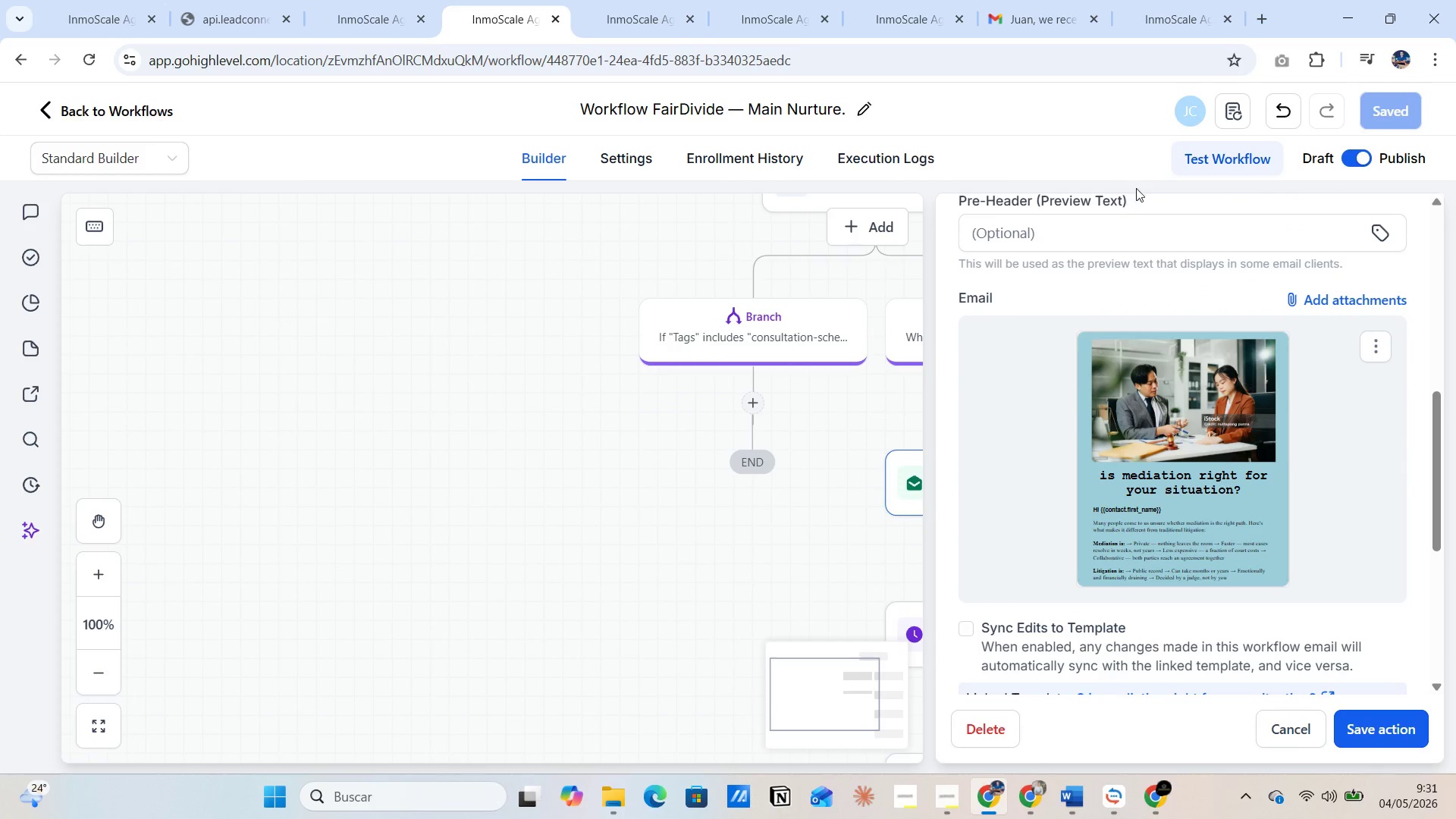 
left_click([1169, 21])
 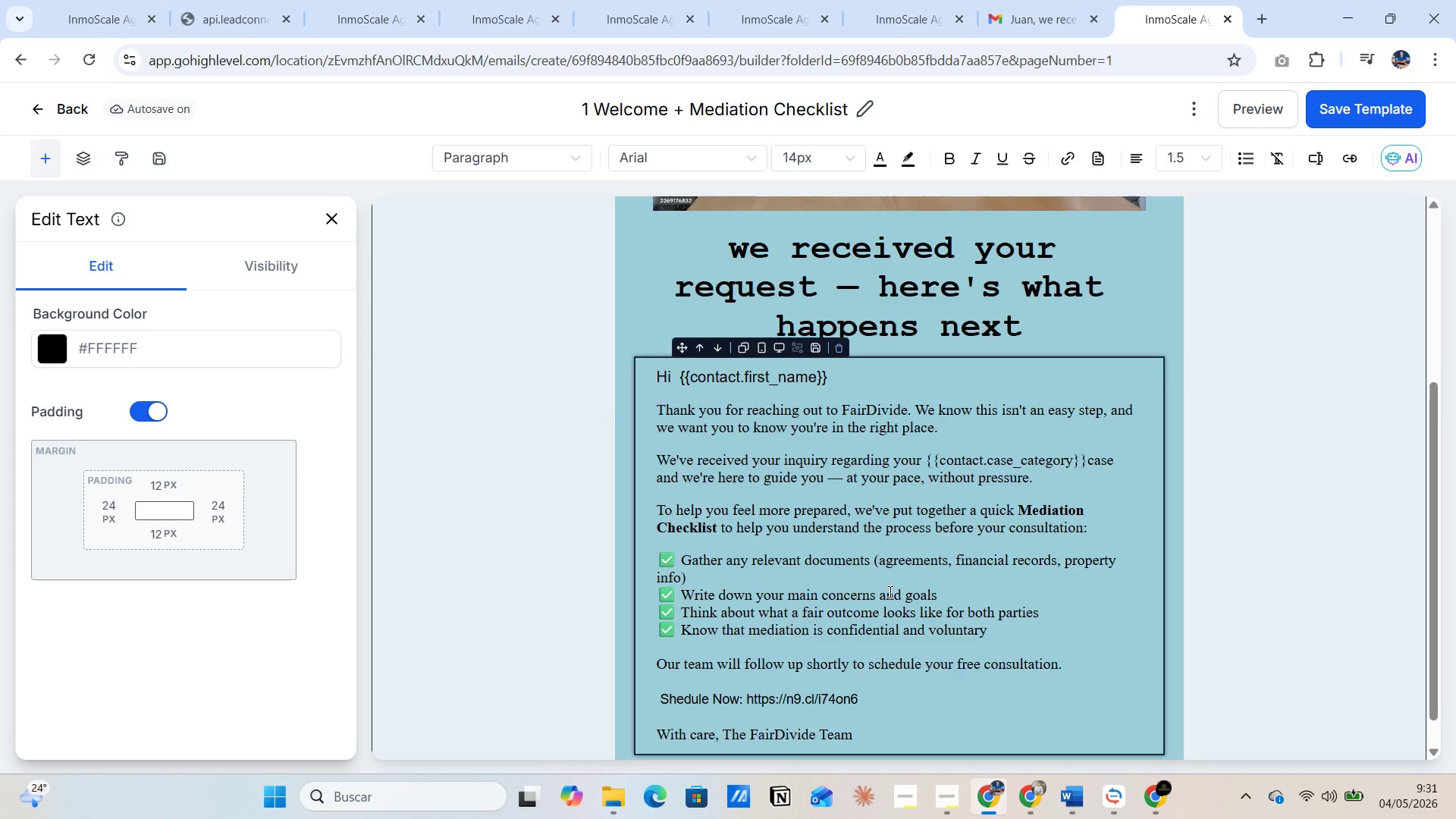 
scroll: coordinate [893, 585], scroll_direction: up, amount: 7.0
 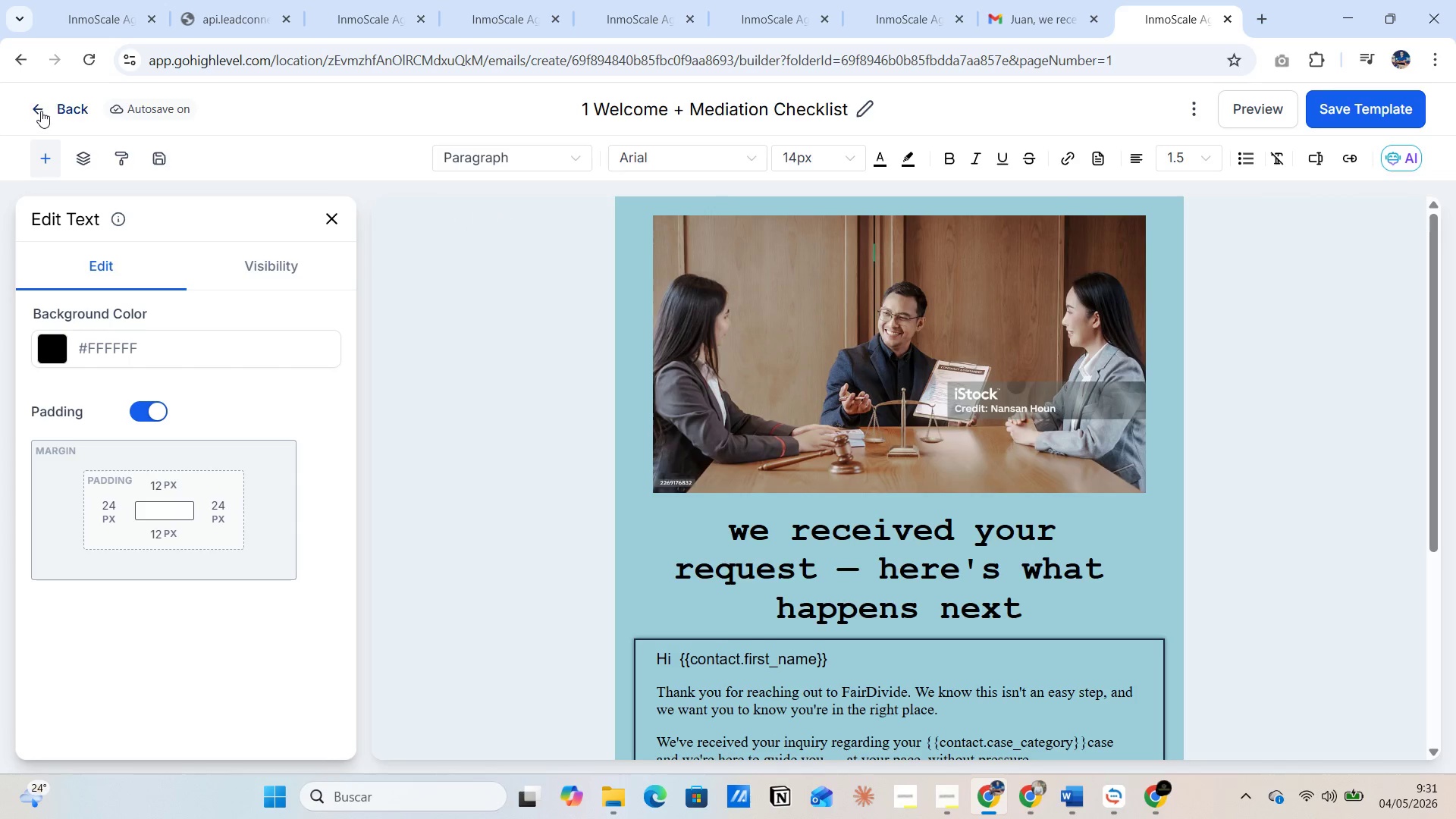 
left_click([41, 111])
 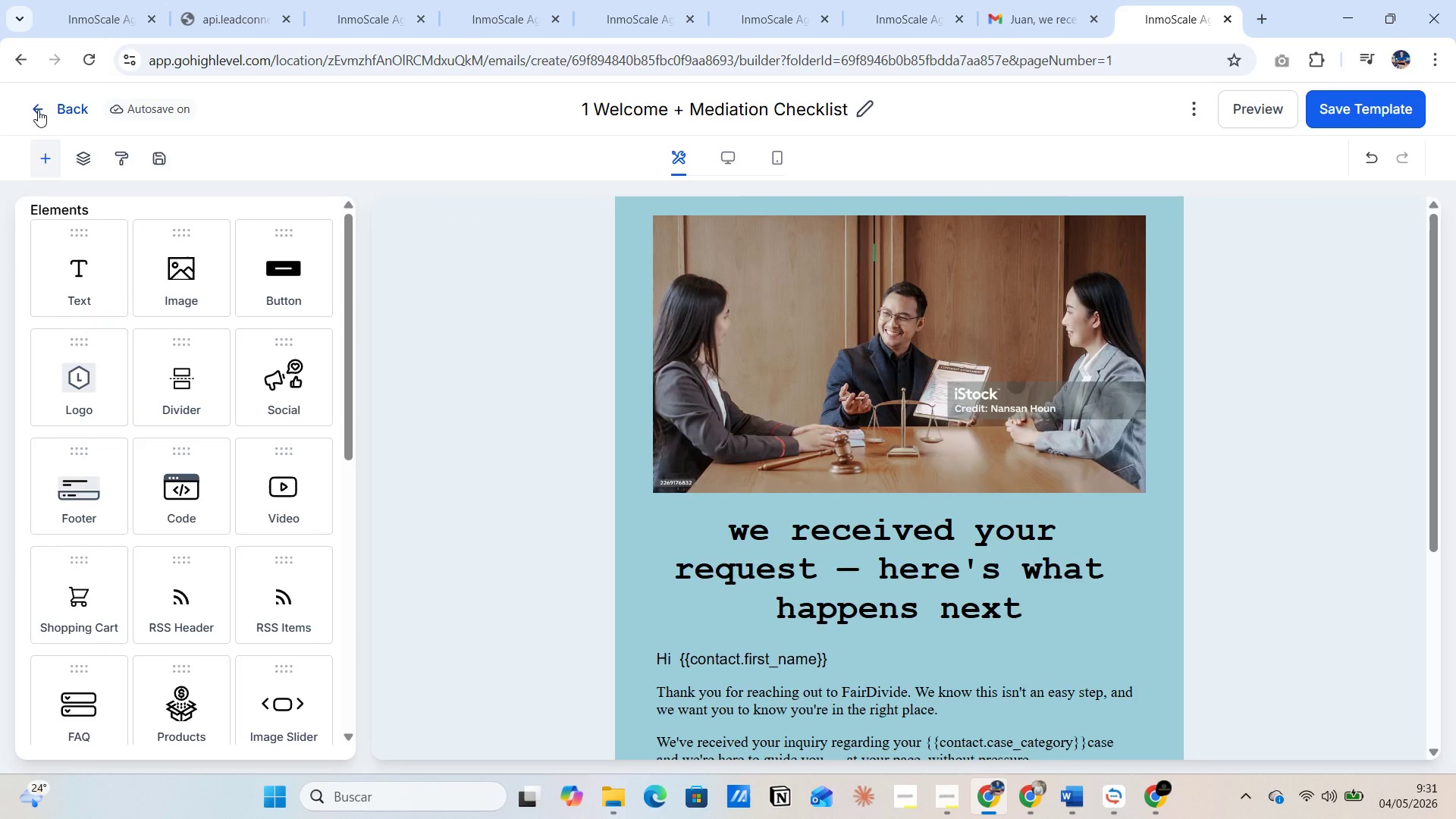 
left_click([38, 110])
 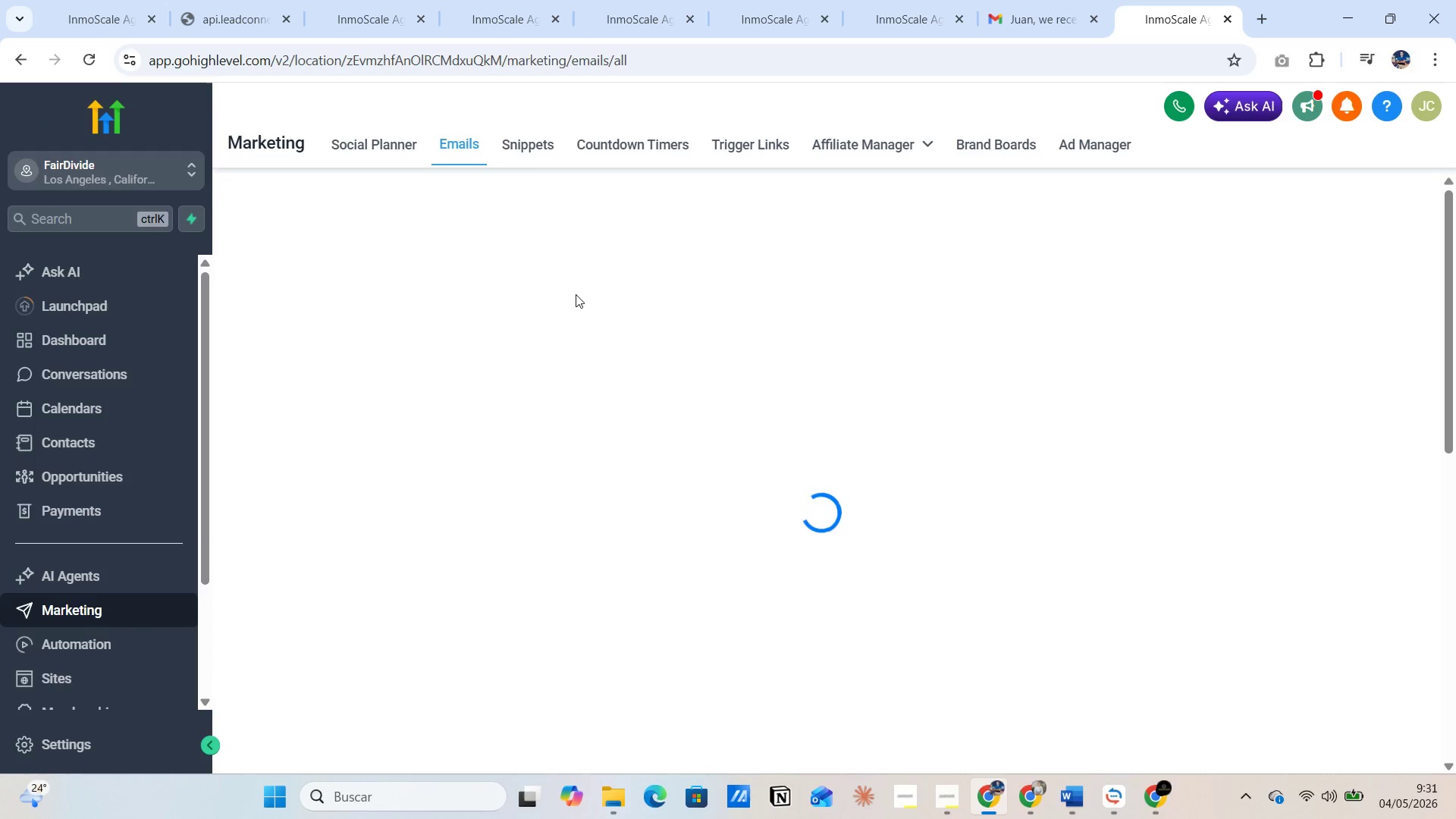 
mouse_move([581, 362])
 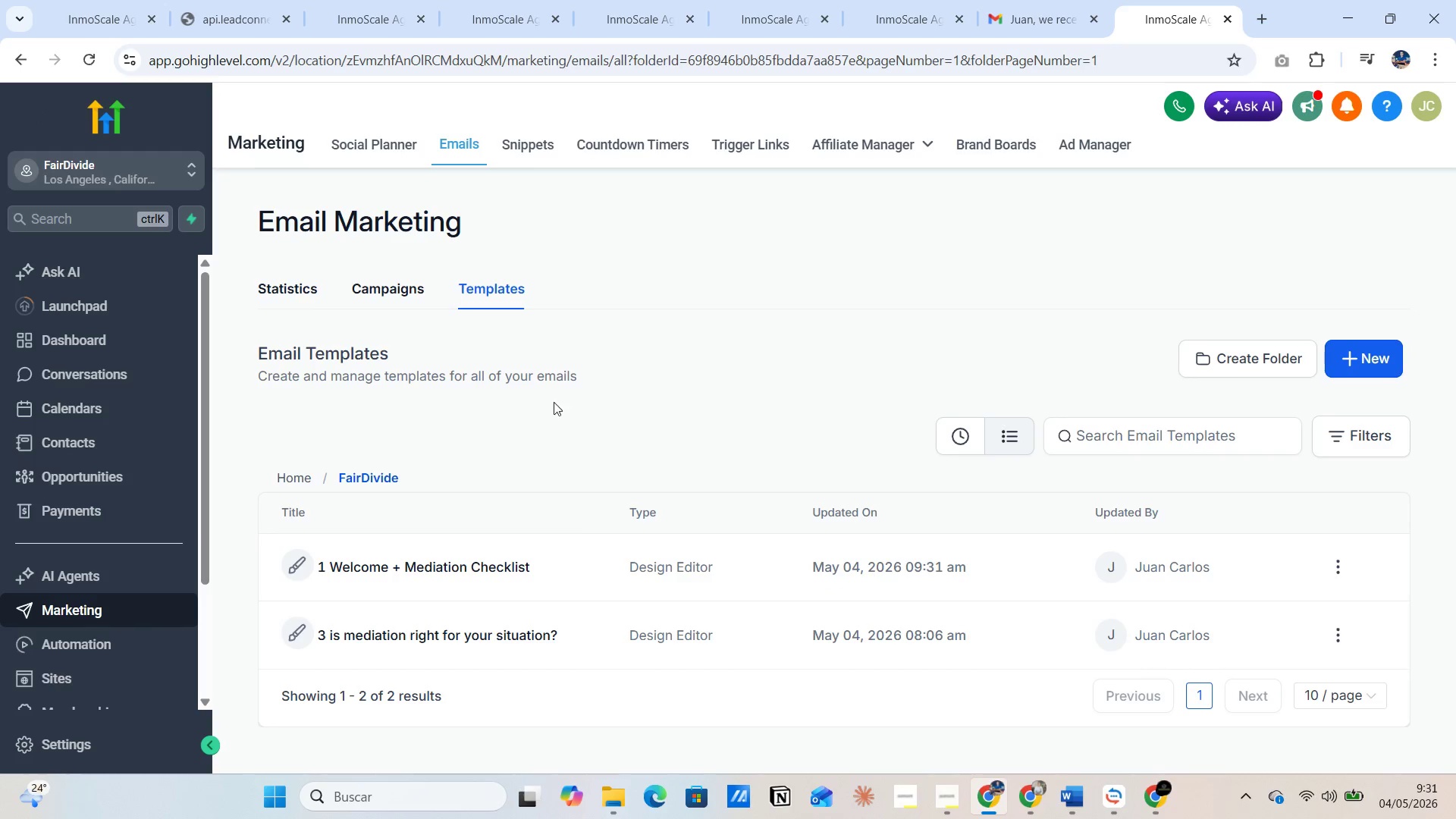 
scroll: coordinate [552, 403], scroll_direction: down, amount: 2.0
 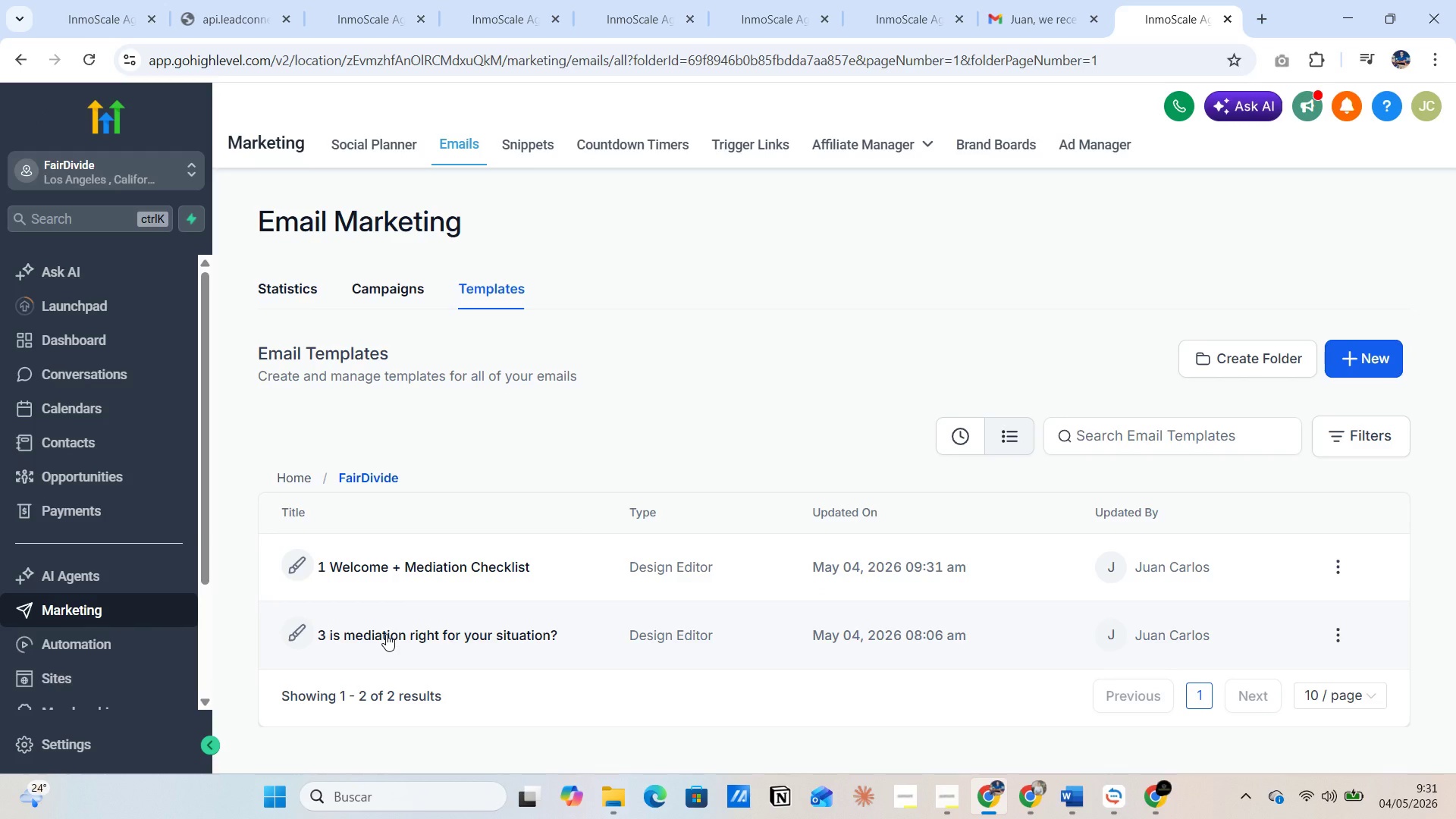 
left_click([386, 634])
 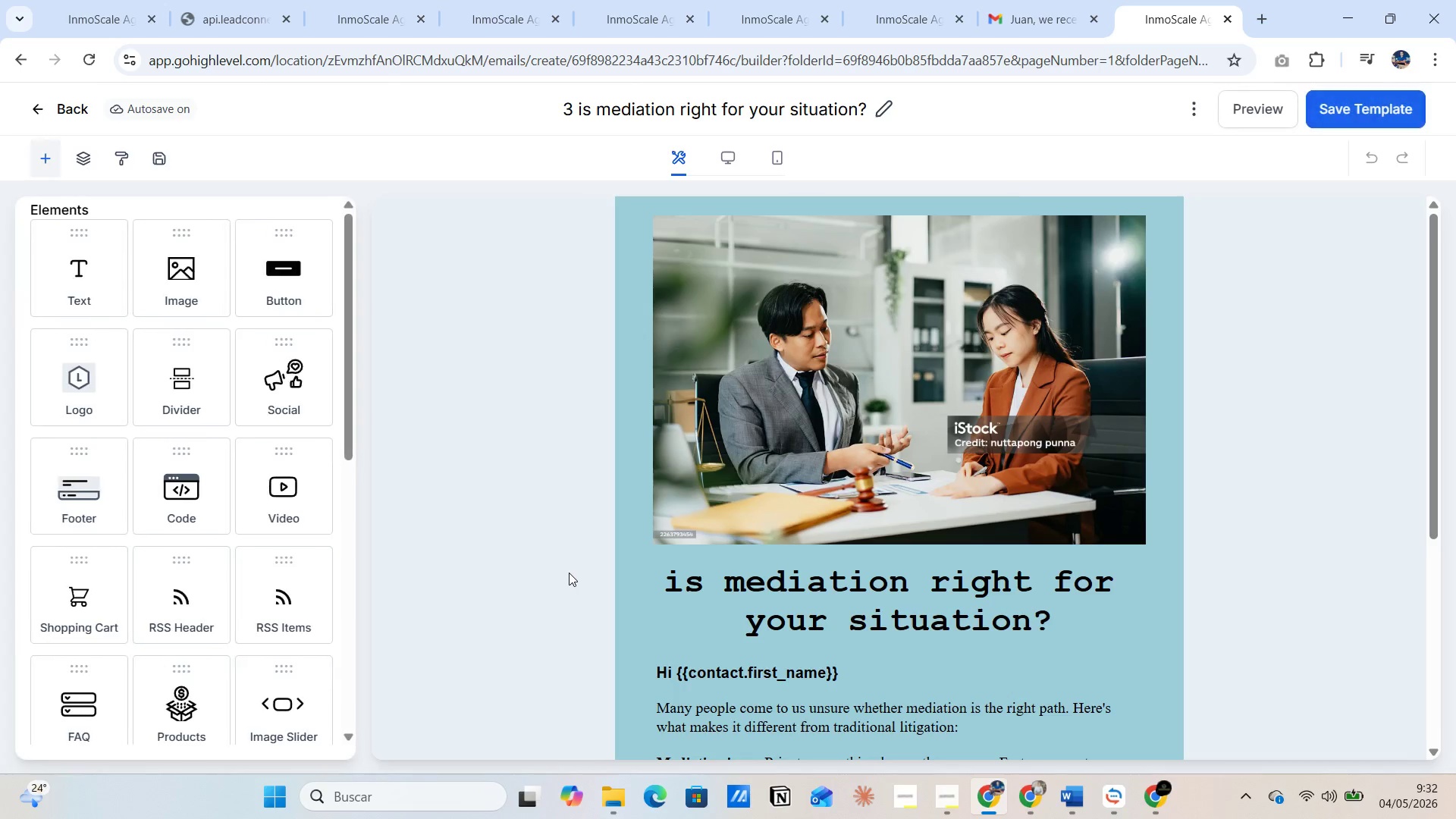 
wait(5.86)
 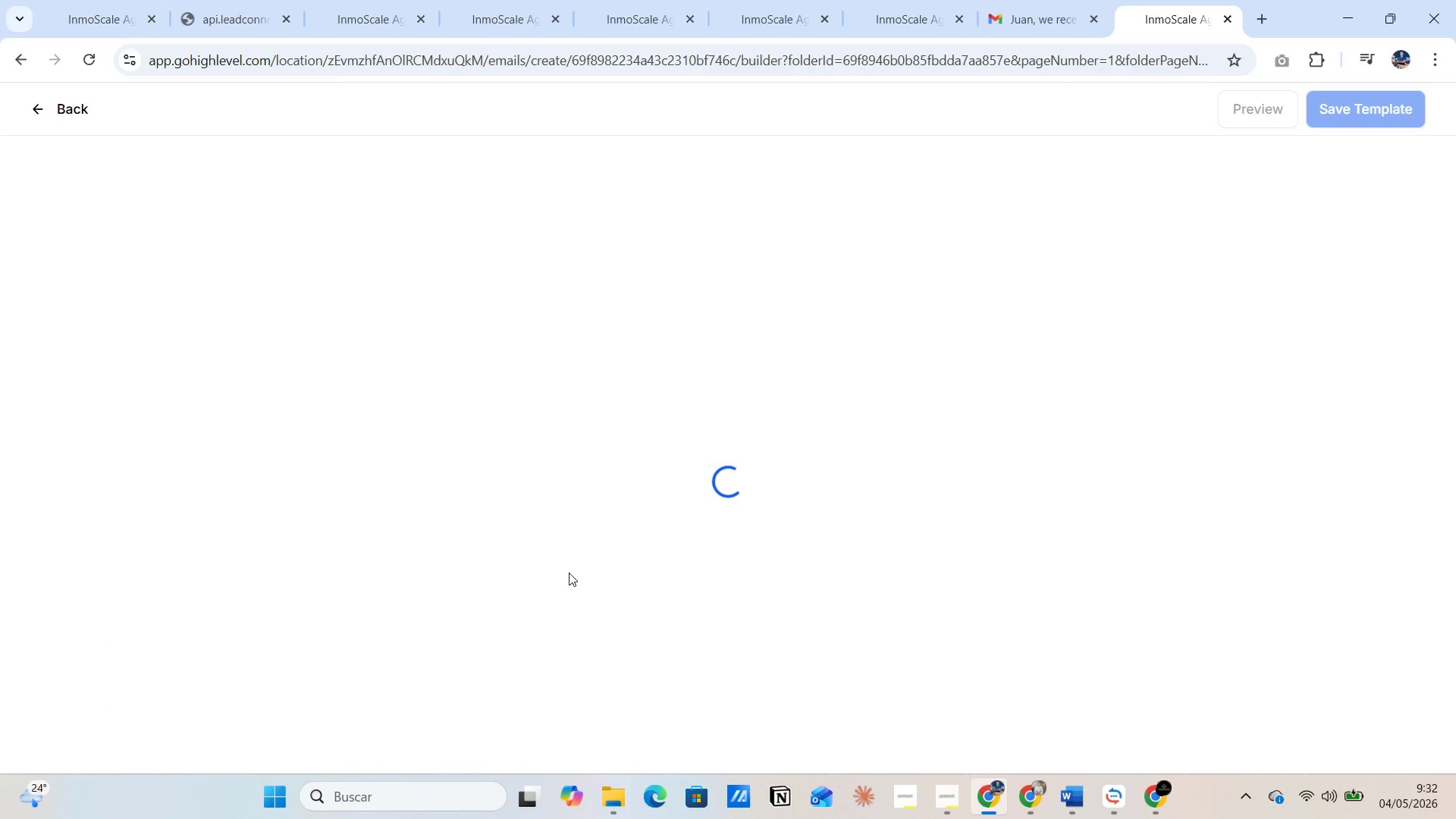 
scroll: coordinate [974, 523], scroll_direction: down, amount: 4.0
 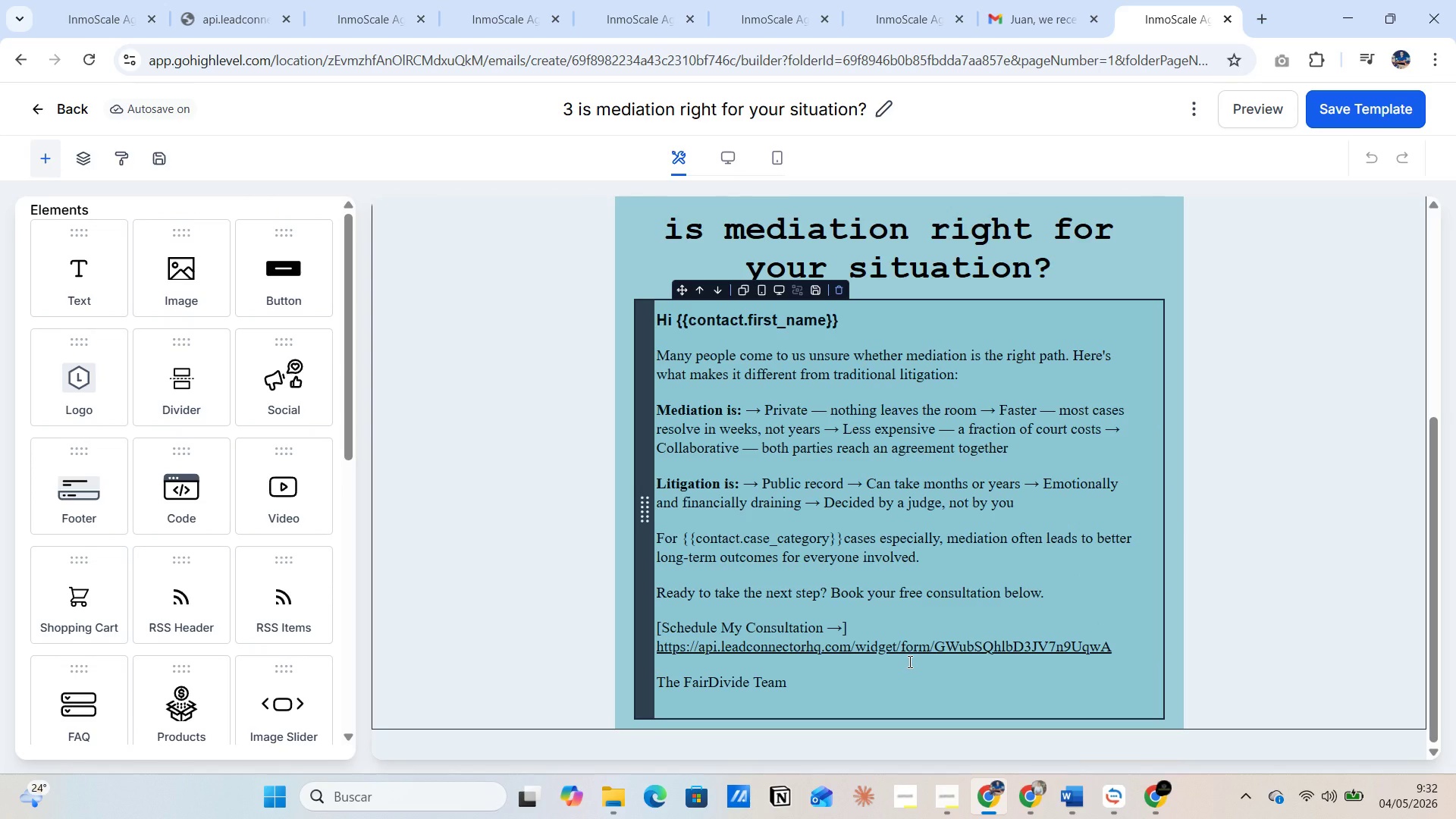 
wait(7.8)
 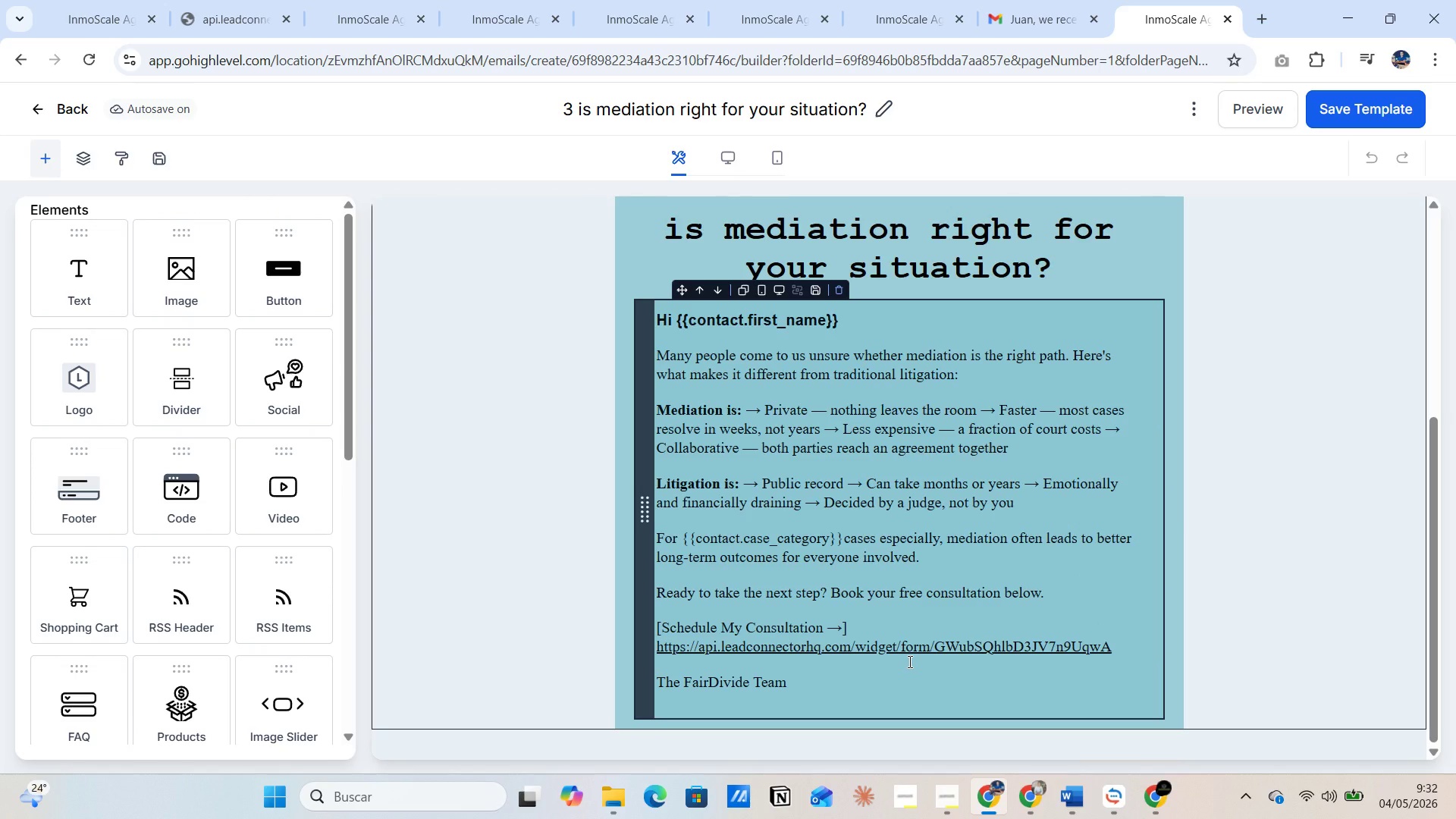 
left_click_drag(start_coordinate=[1110, 650], to_coordinate=[656, 652])
 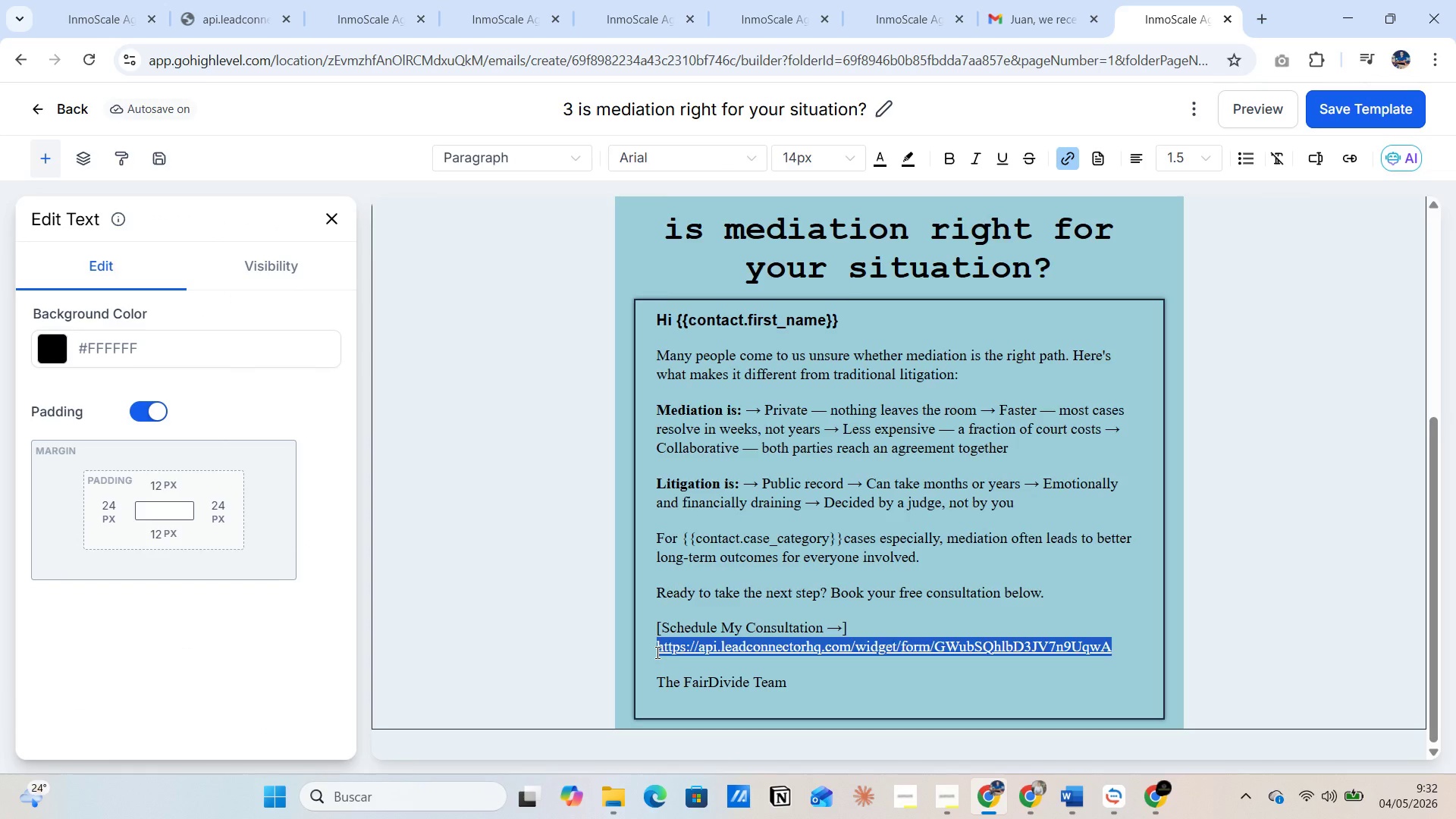 
key(Backspace)
 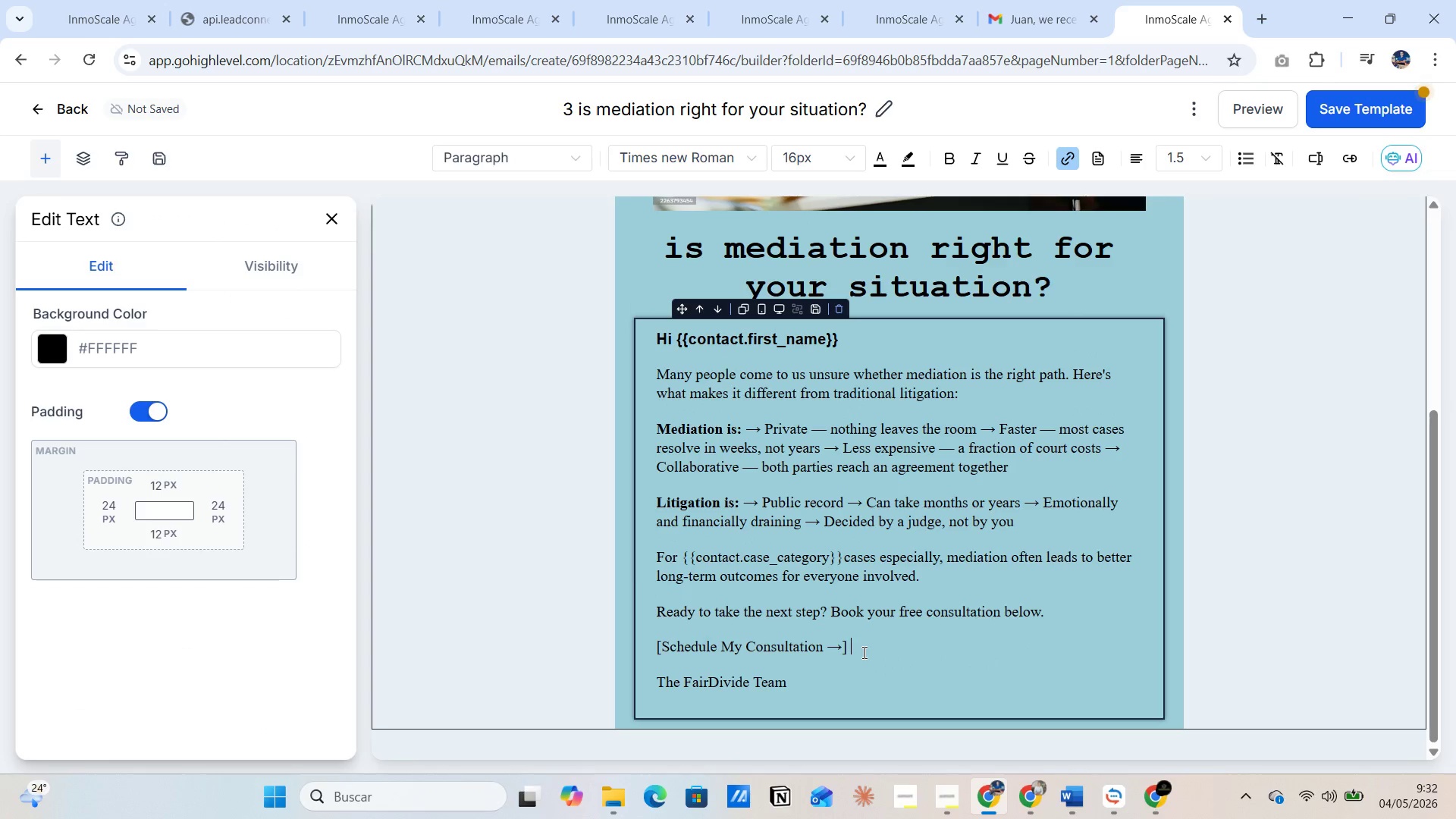 
key(Control+V)
 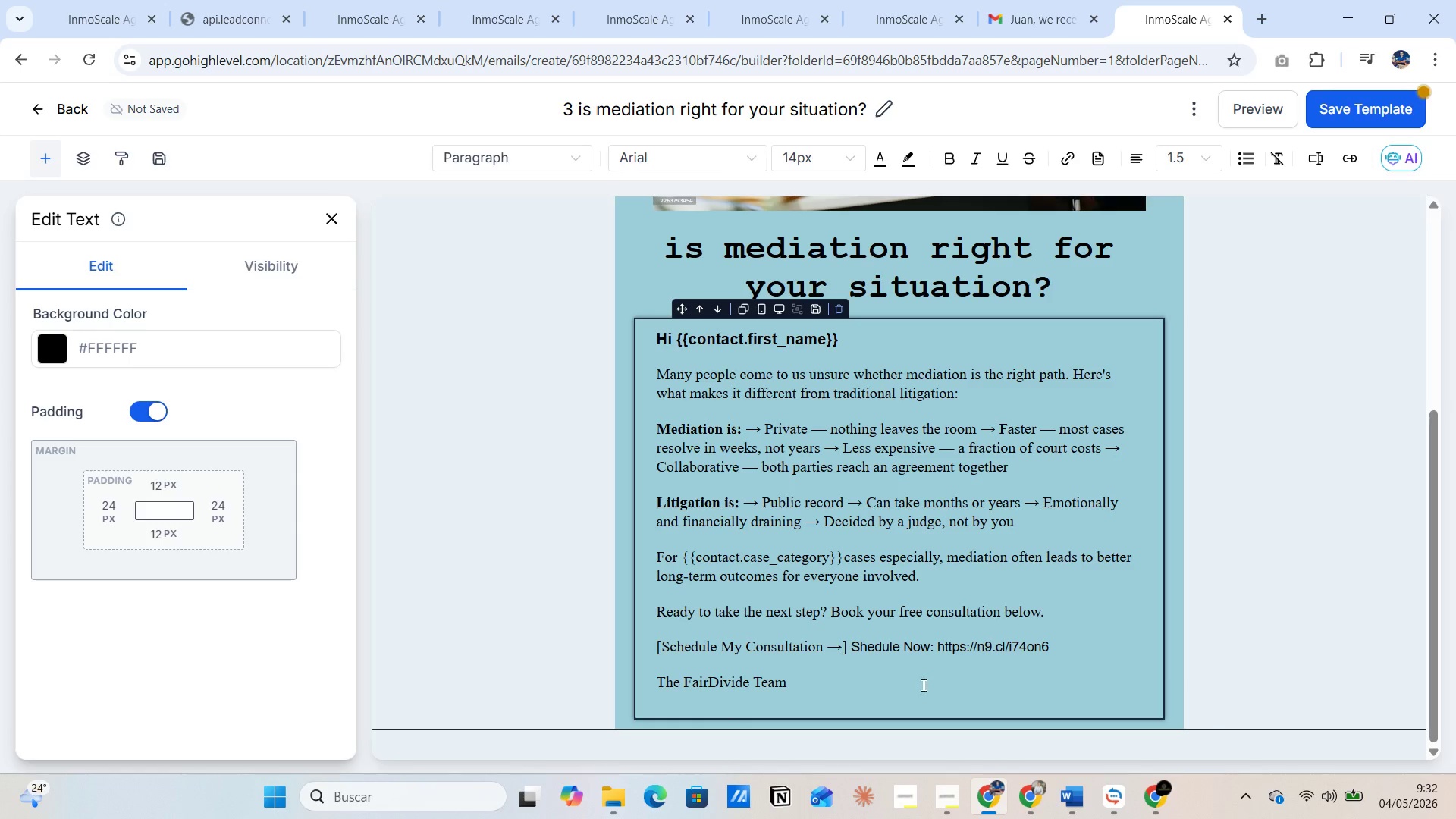 
left_click([932, 682])
 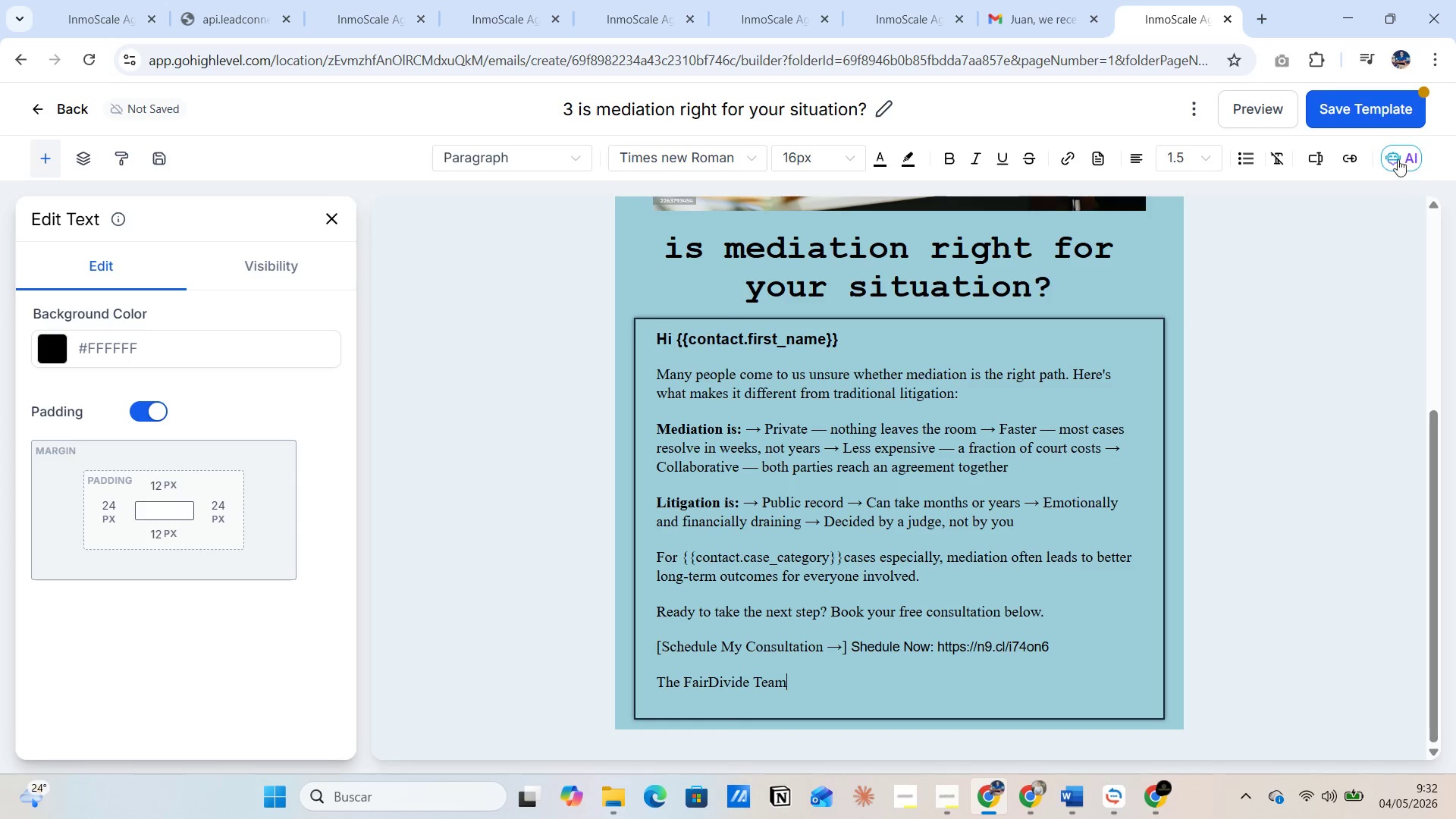 
left_click([1371, 115])
 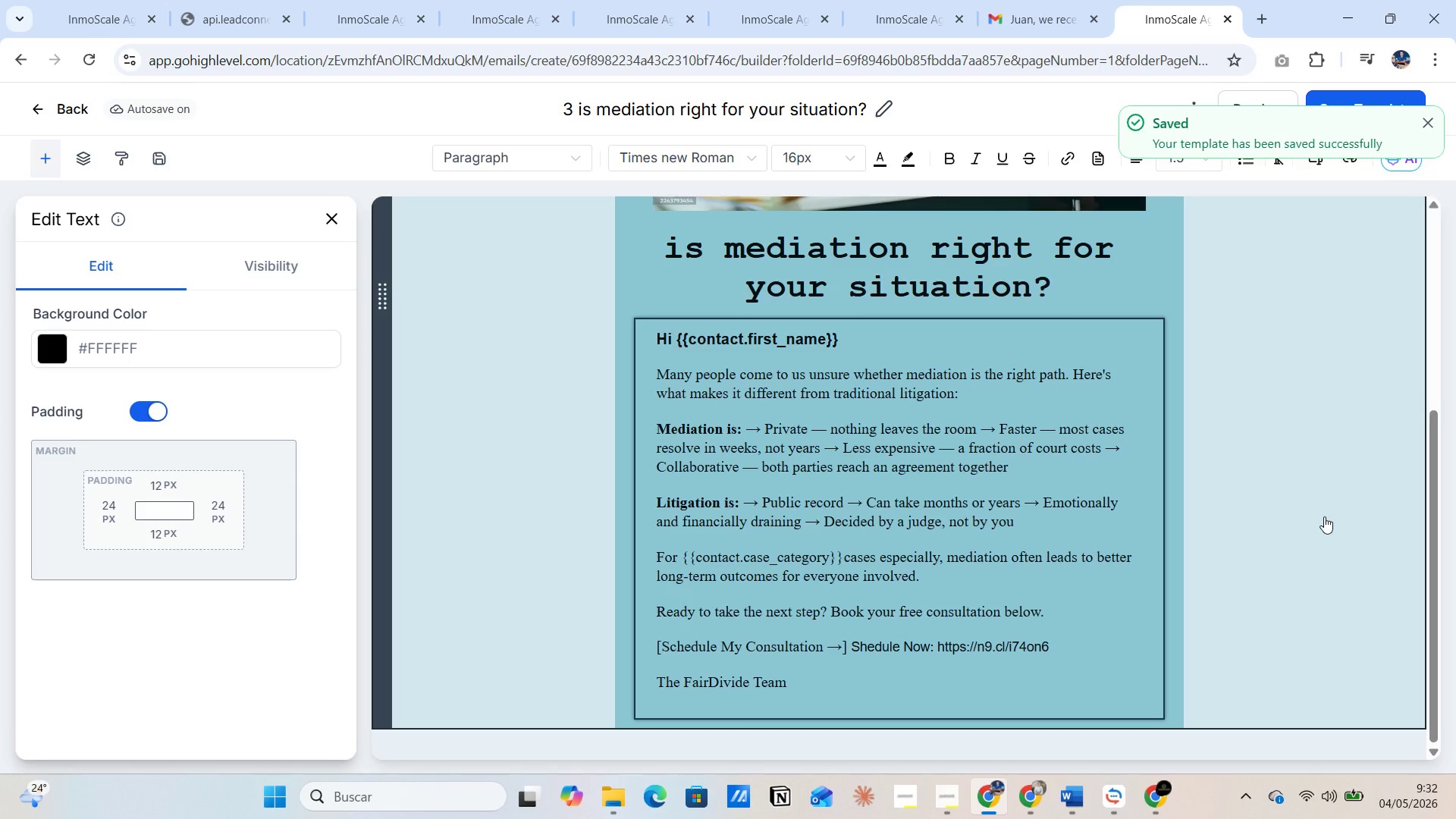 
key(PrintScreen)
 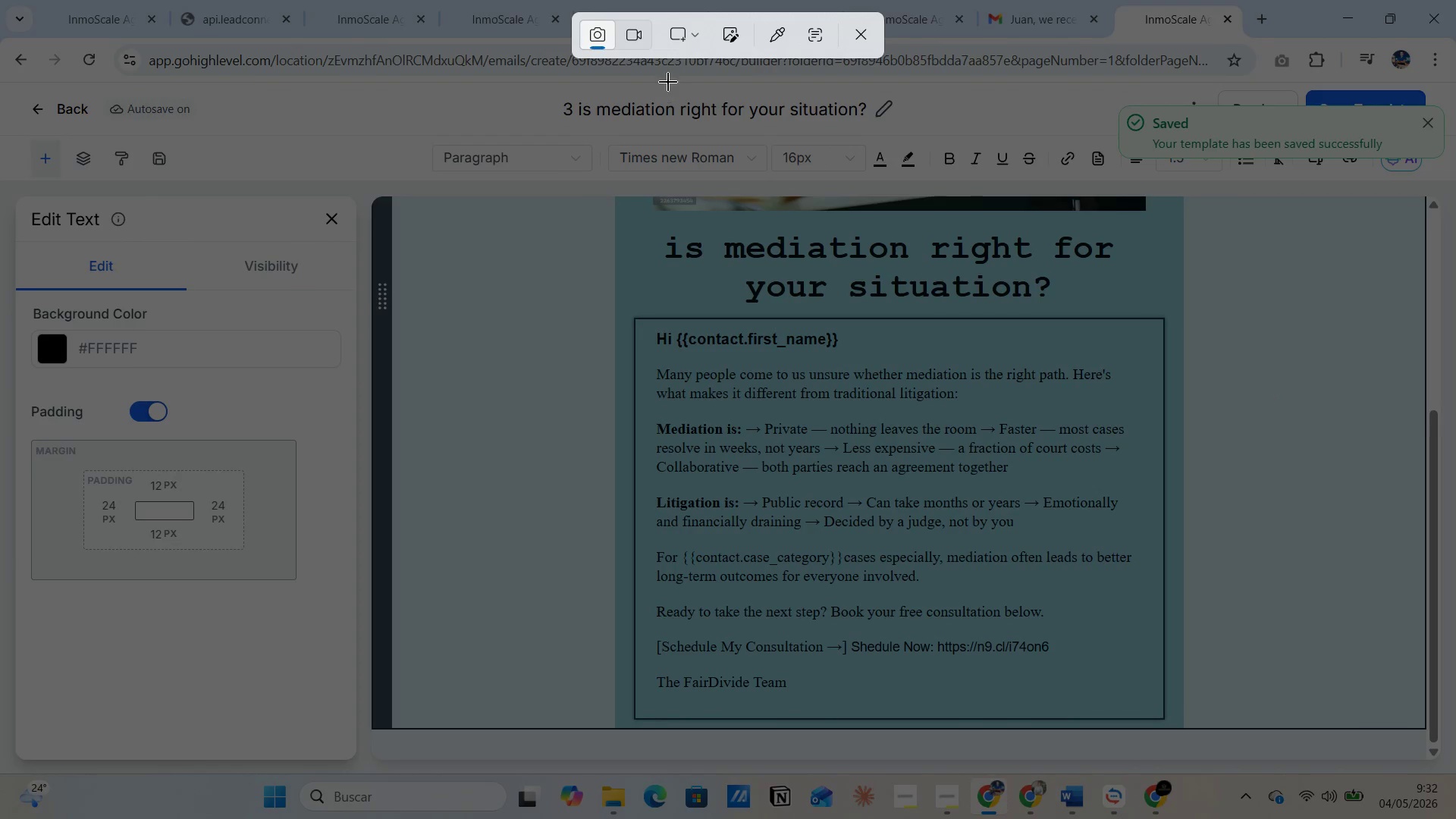 
left_click([695, 35])
 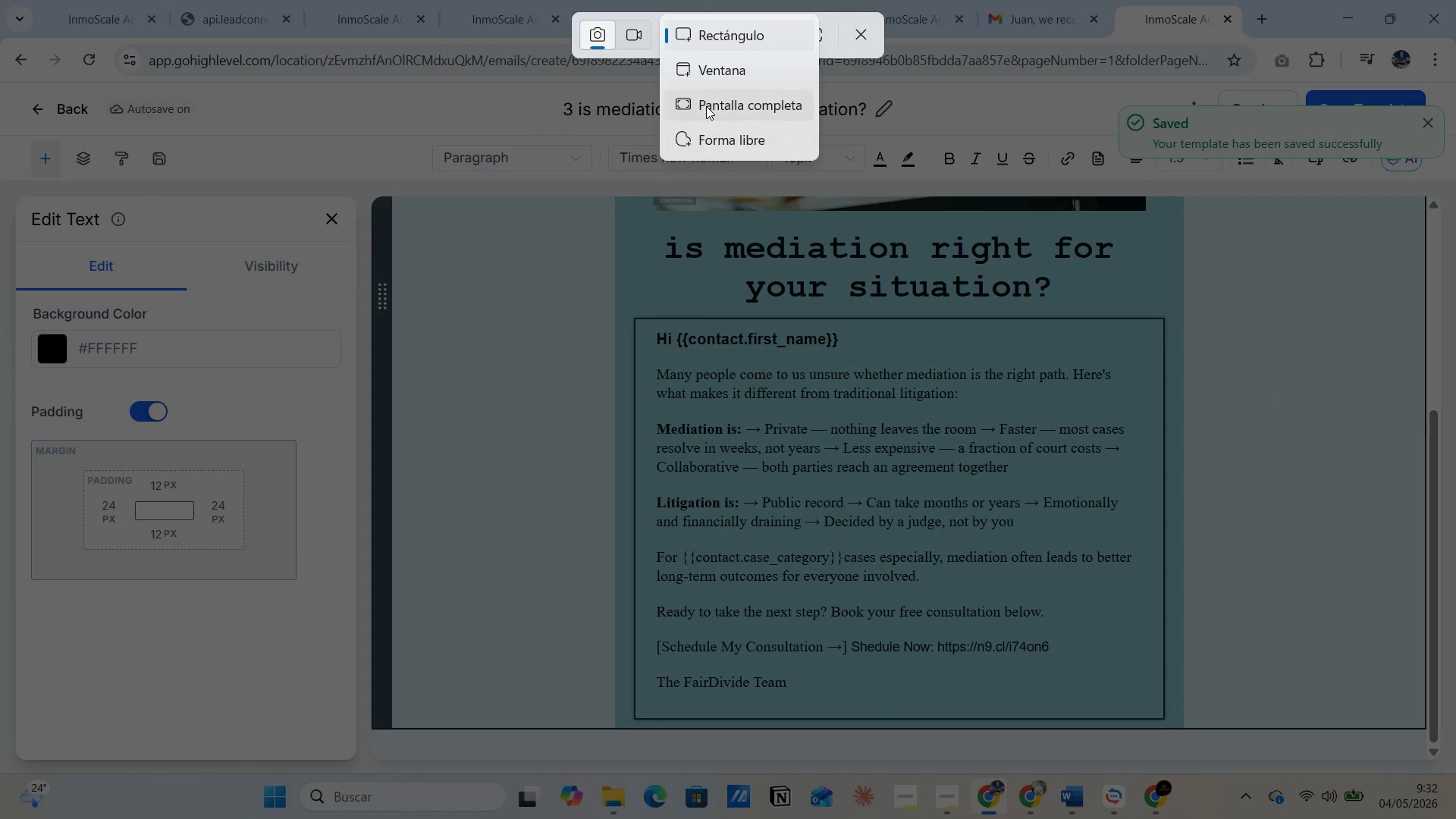 
left_click([706, 106])
 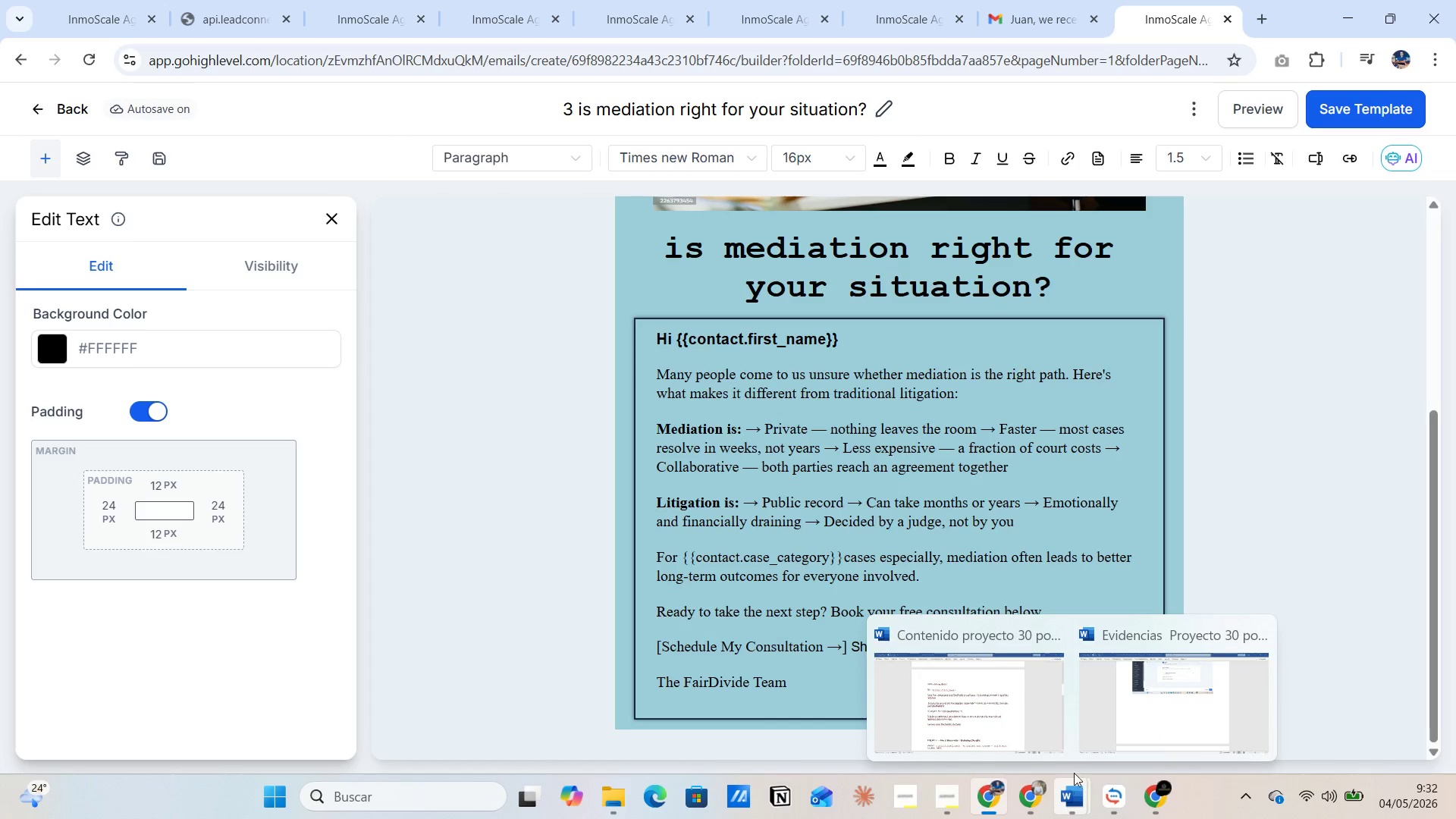 
left_click([1137, 720])
 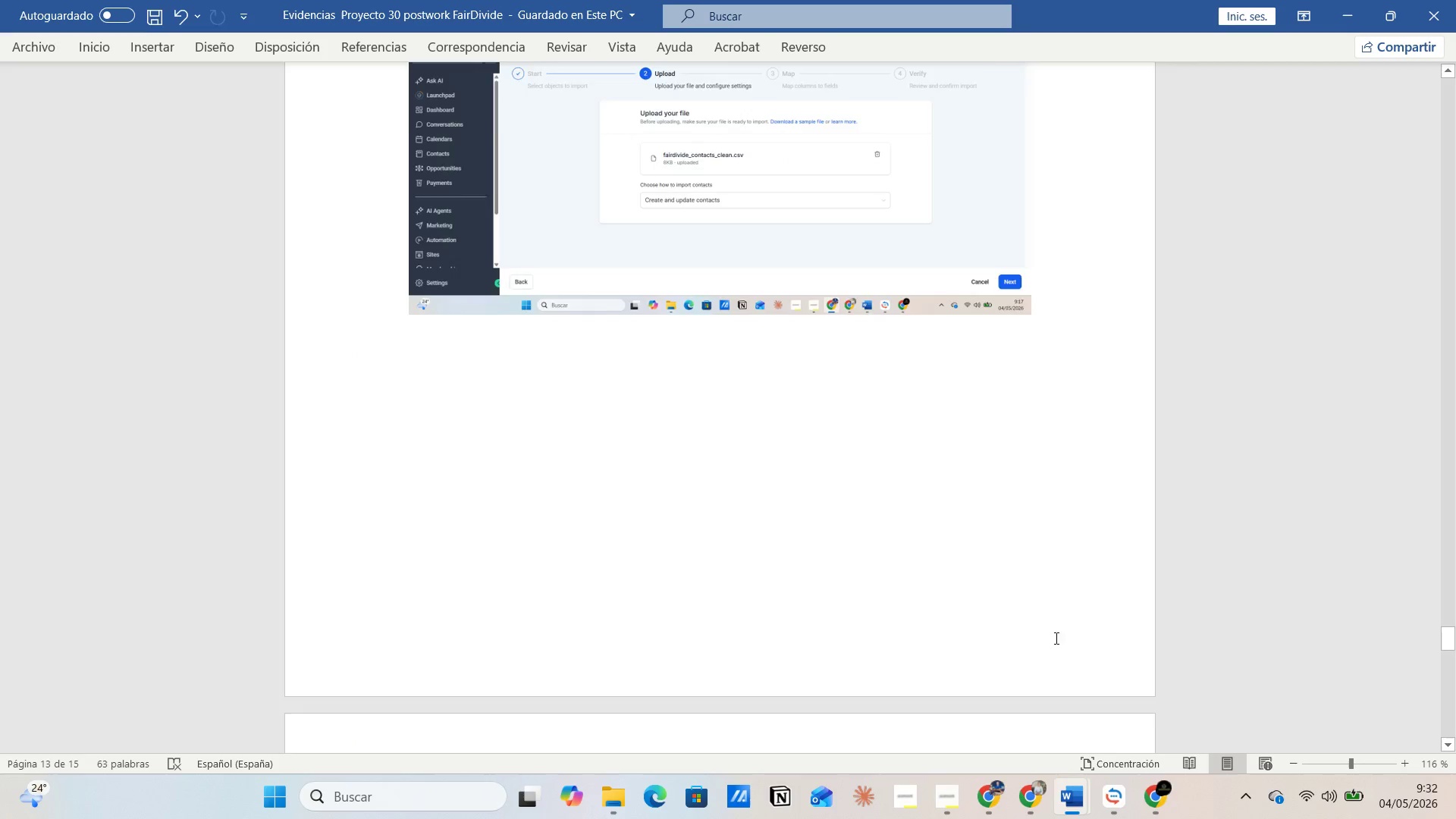 
scroll: coordinate [990, 574], scroll_direction: up, amount: 148.0
 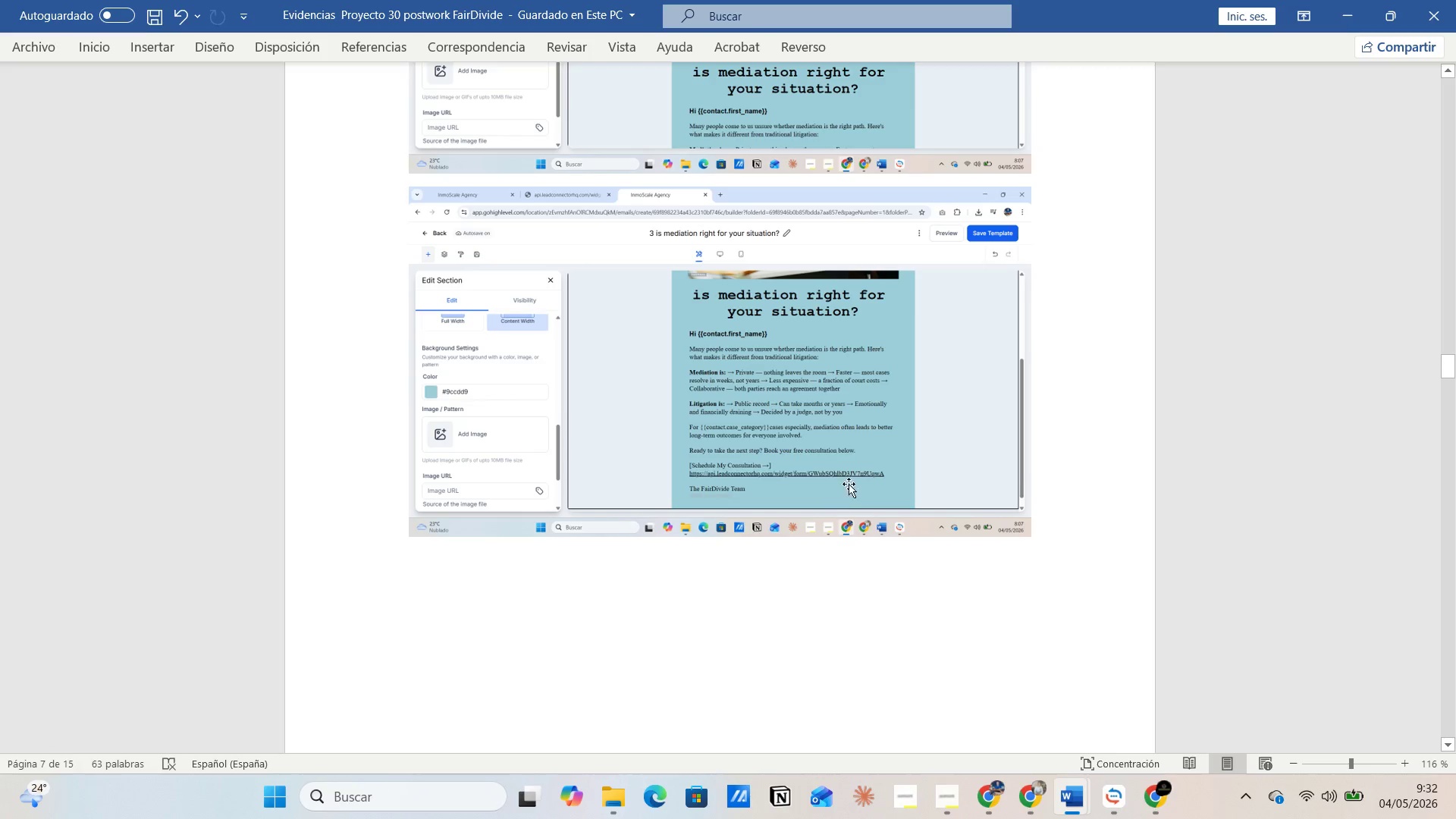 
left_click([855, 447])
 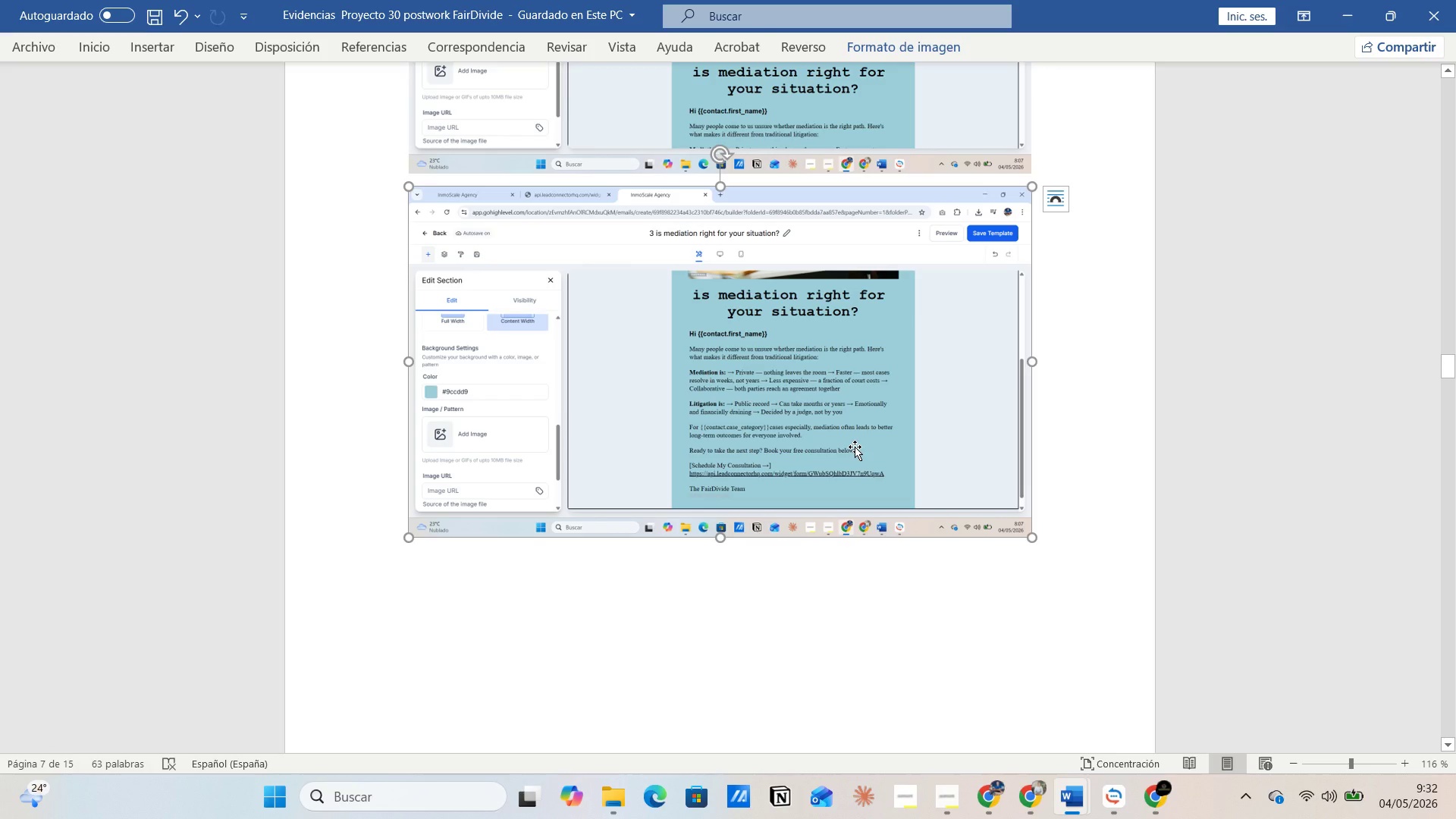 
key(Backspace)
 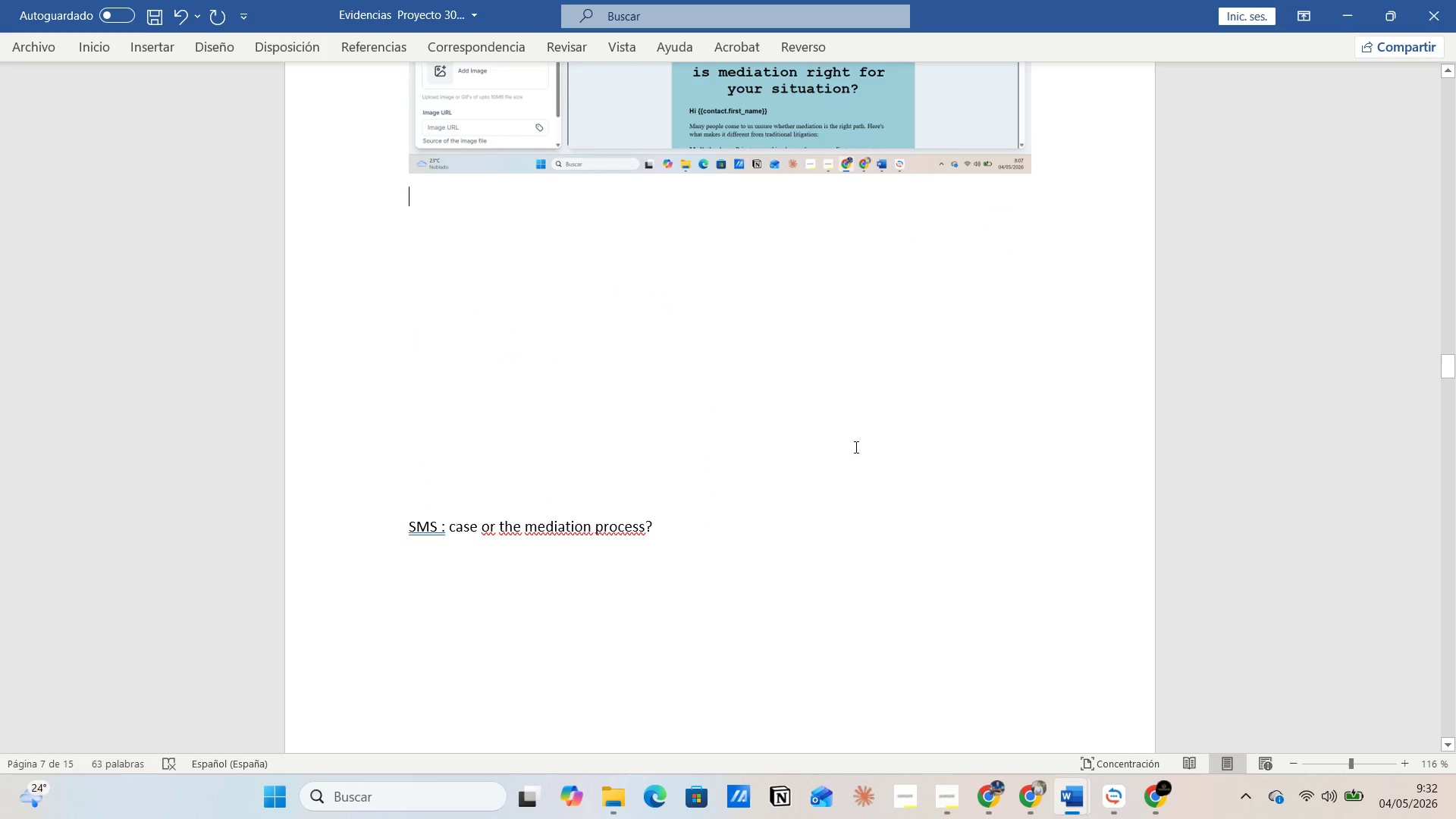 
key(Control+V)
 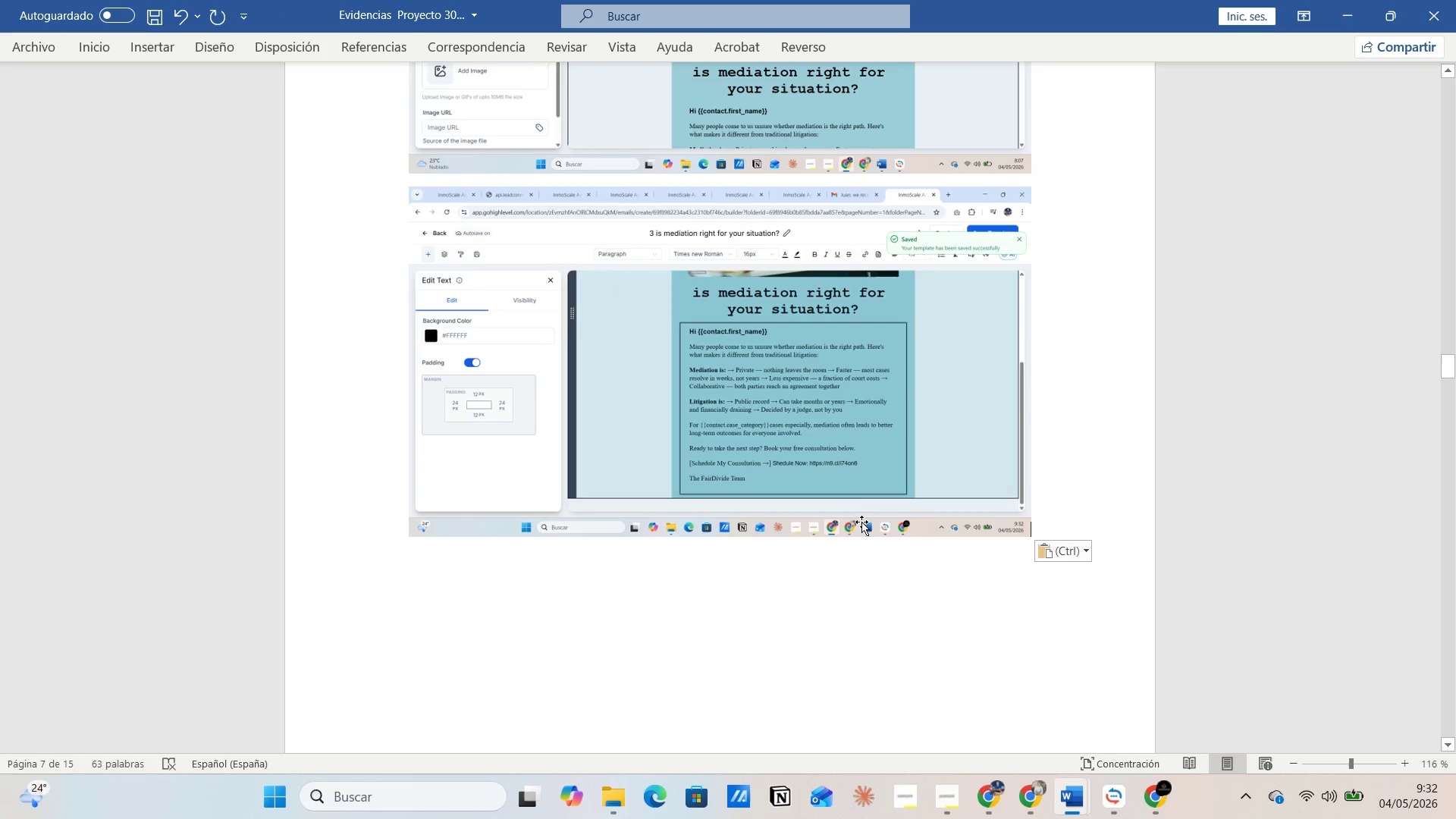 
scroll: coordinate [862, 549], scroll_direction: up, amount: 22.0
 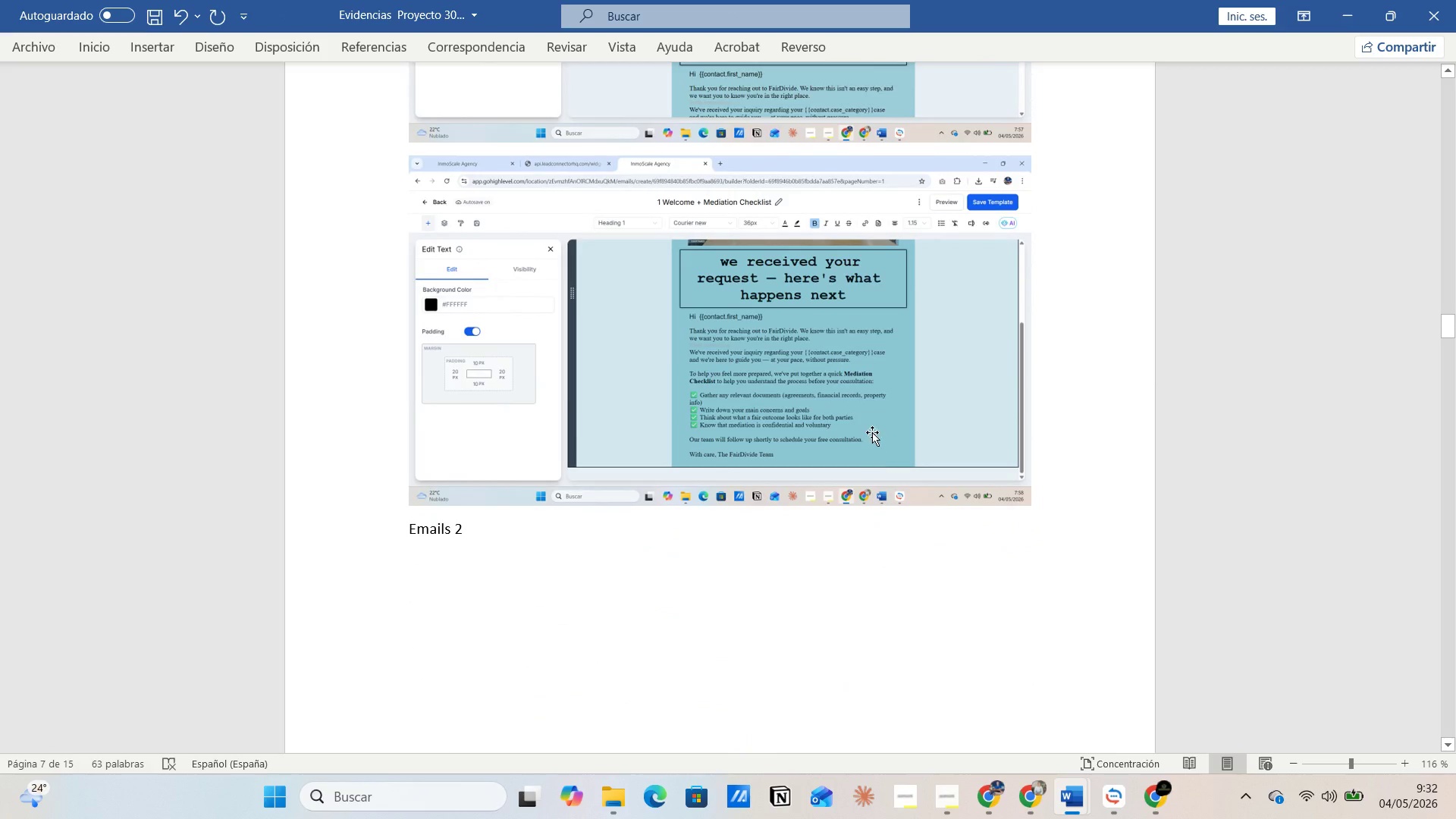 
left_click([872, 432])
 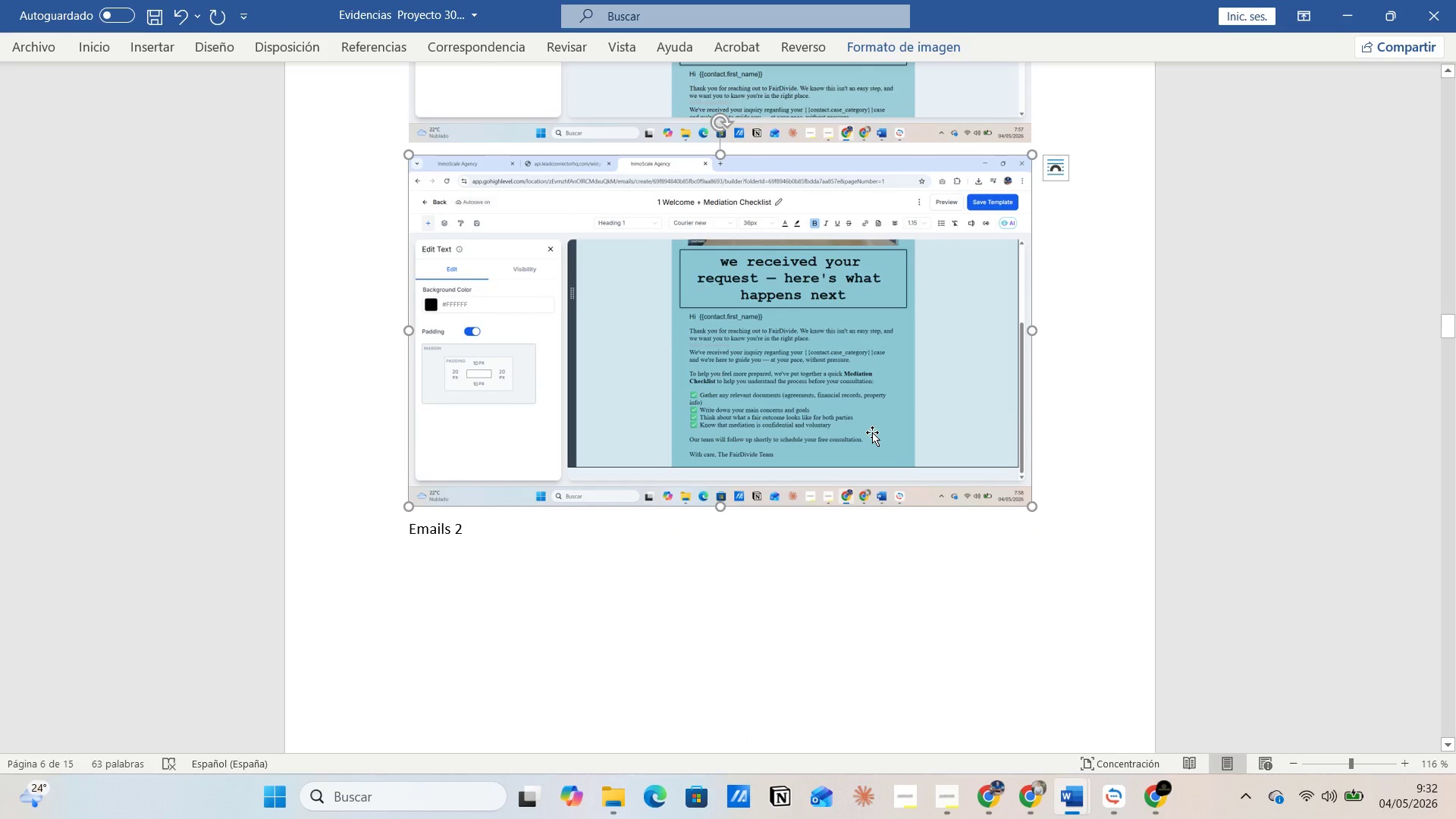 
key(Alt+AltLeft)
 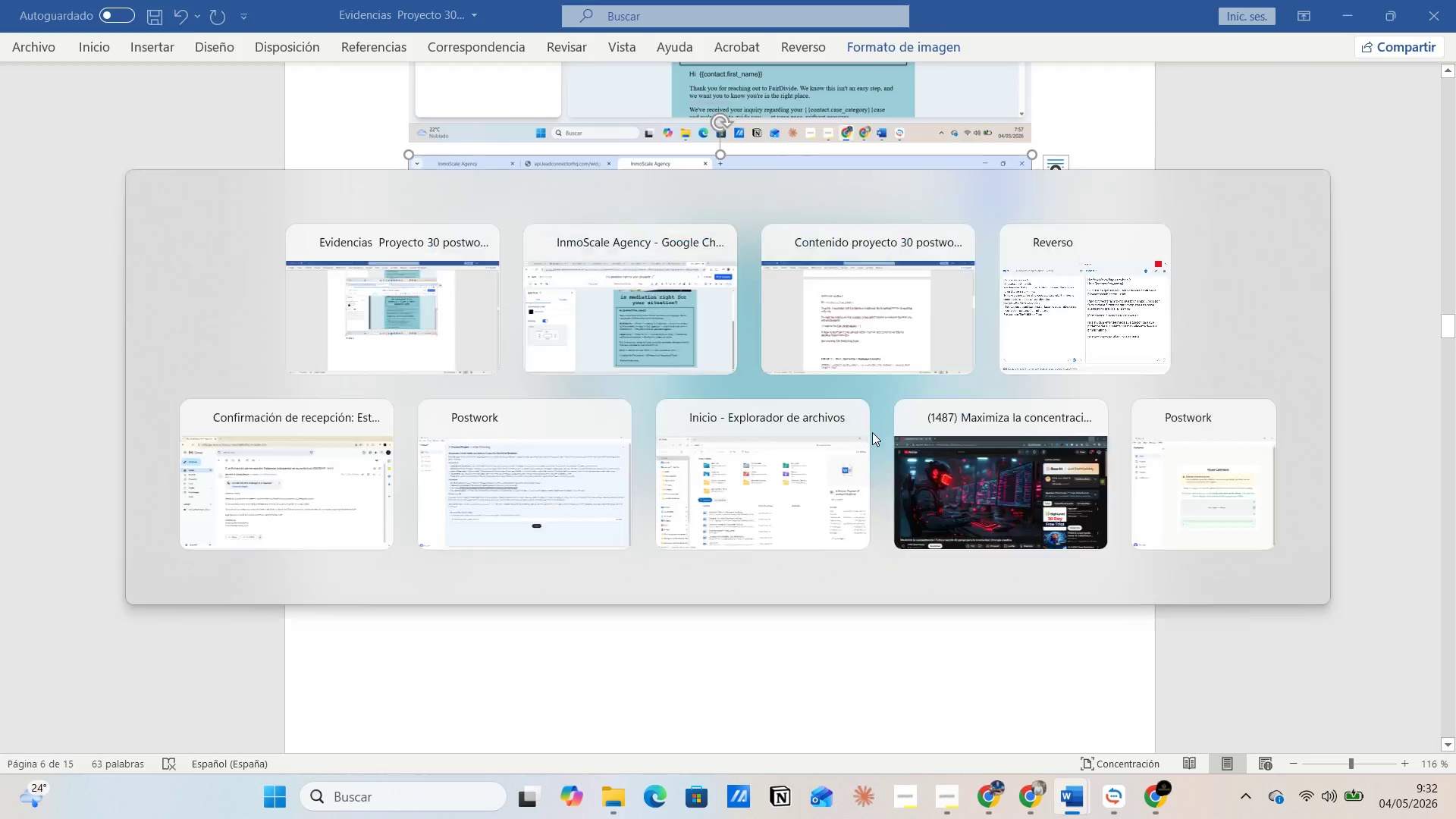 
key(Alt+Tab)
 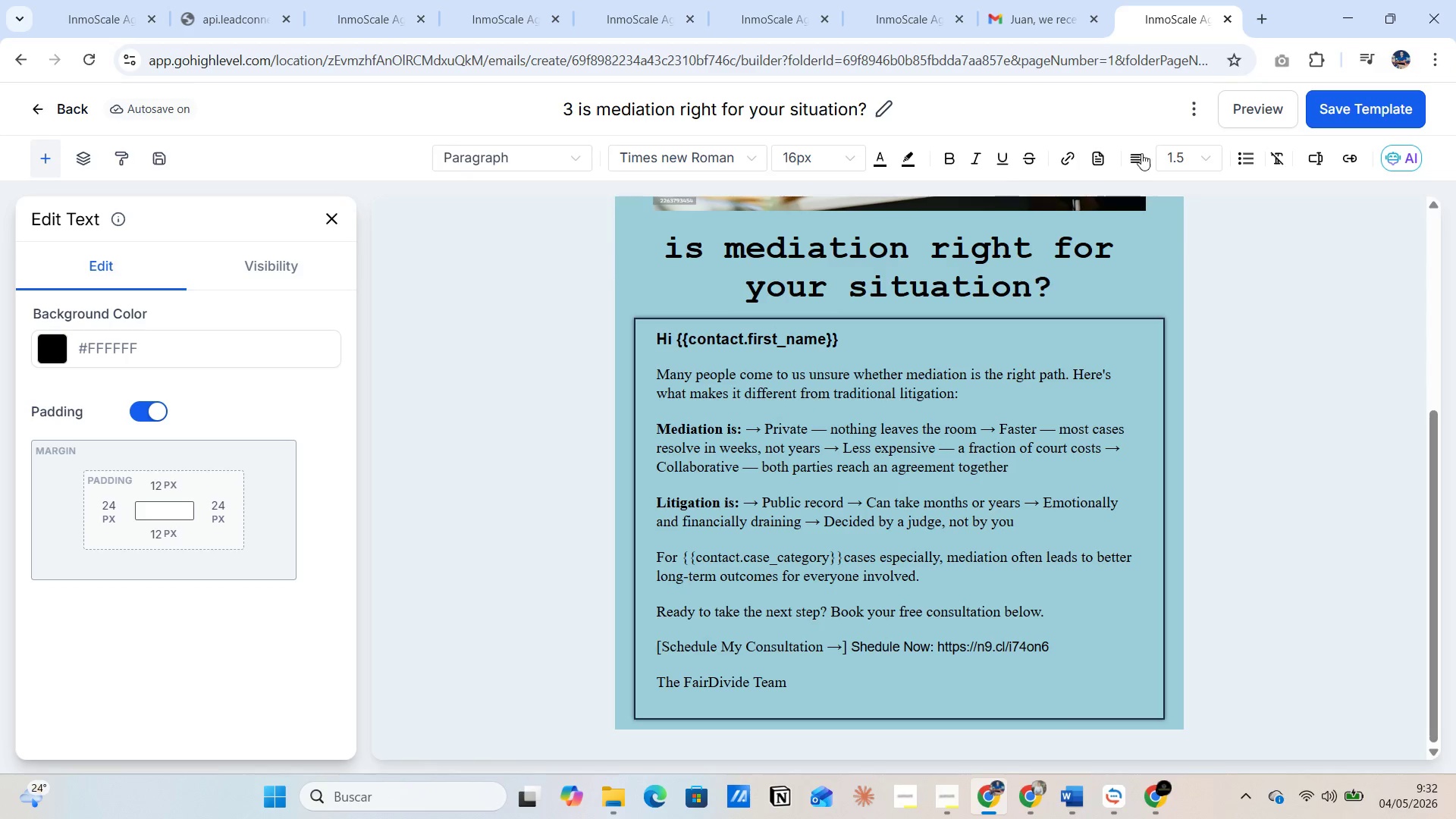 
left_click([1331, 118])
 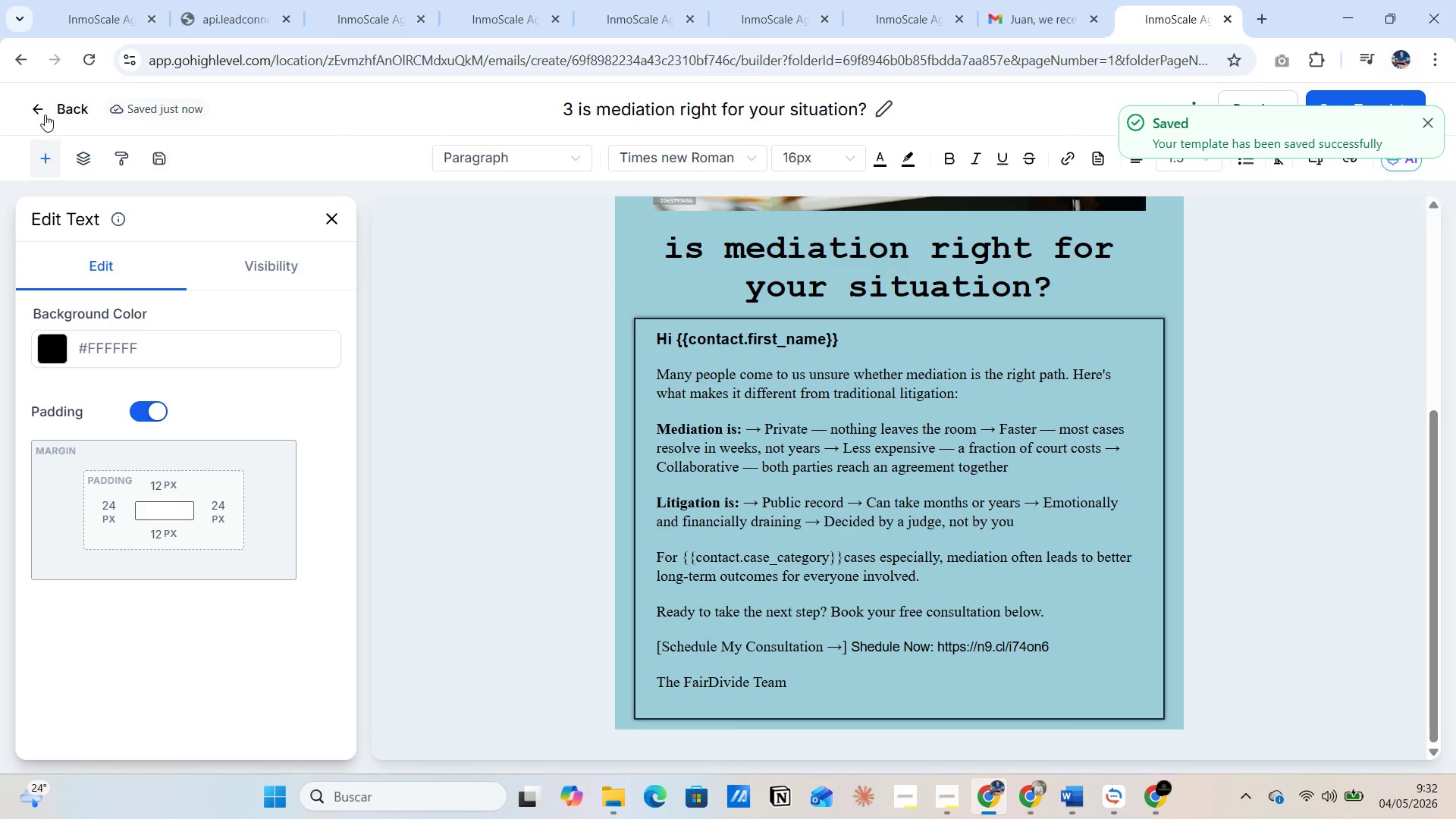 
left_click([45, 113])
 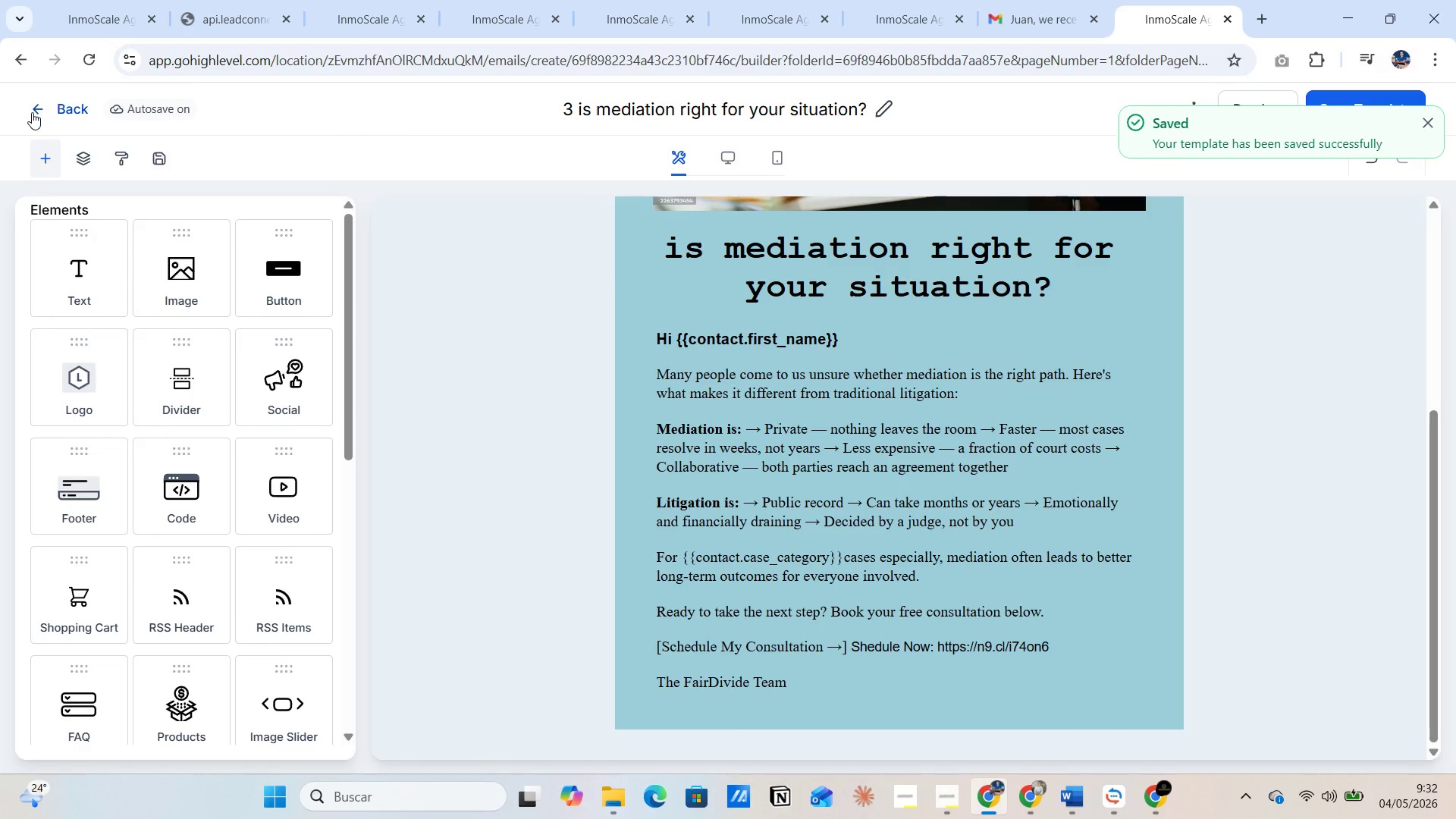 
left_click([32, 112])
 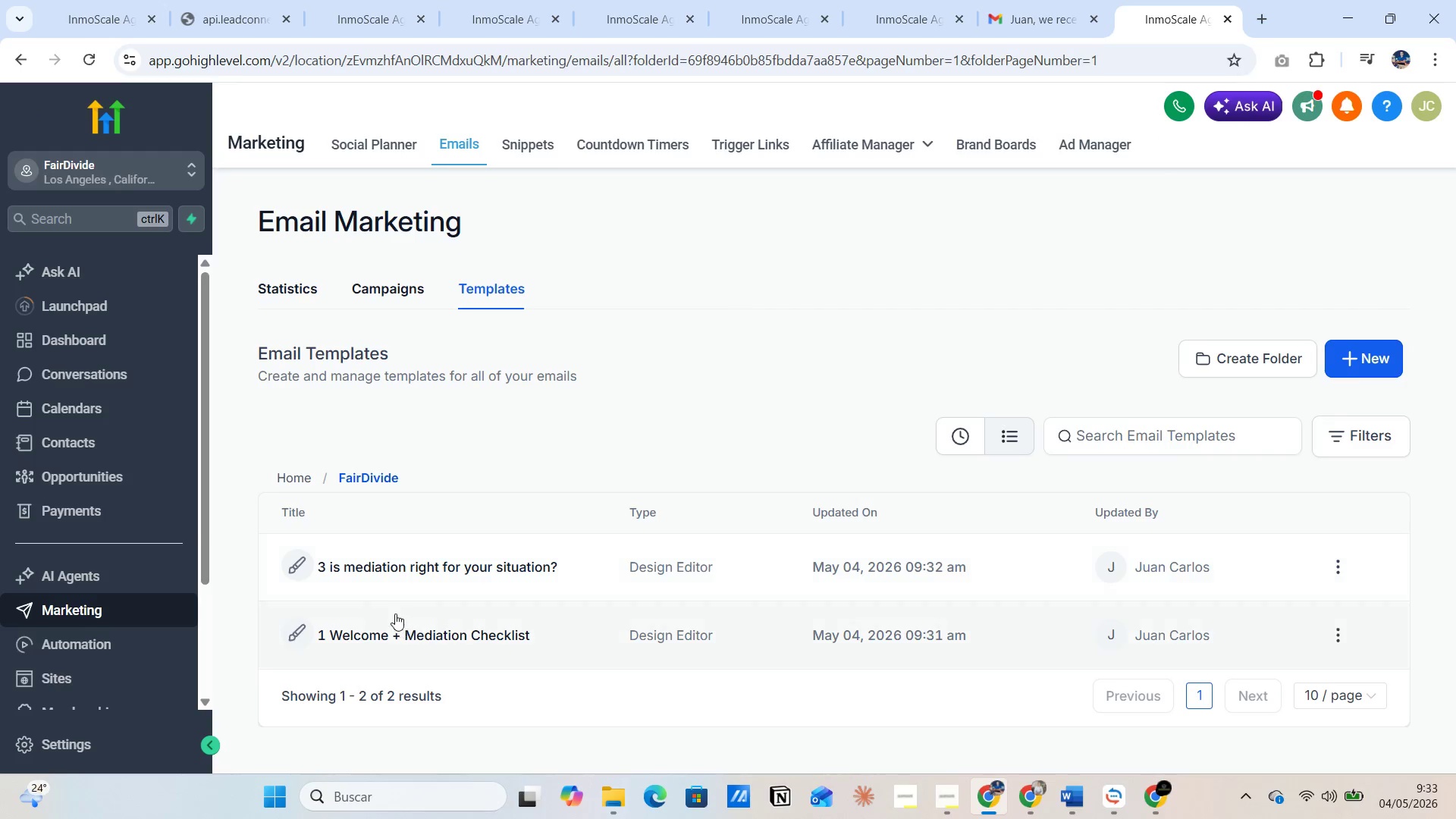 
left_click([383, 637])
 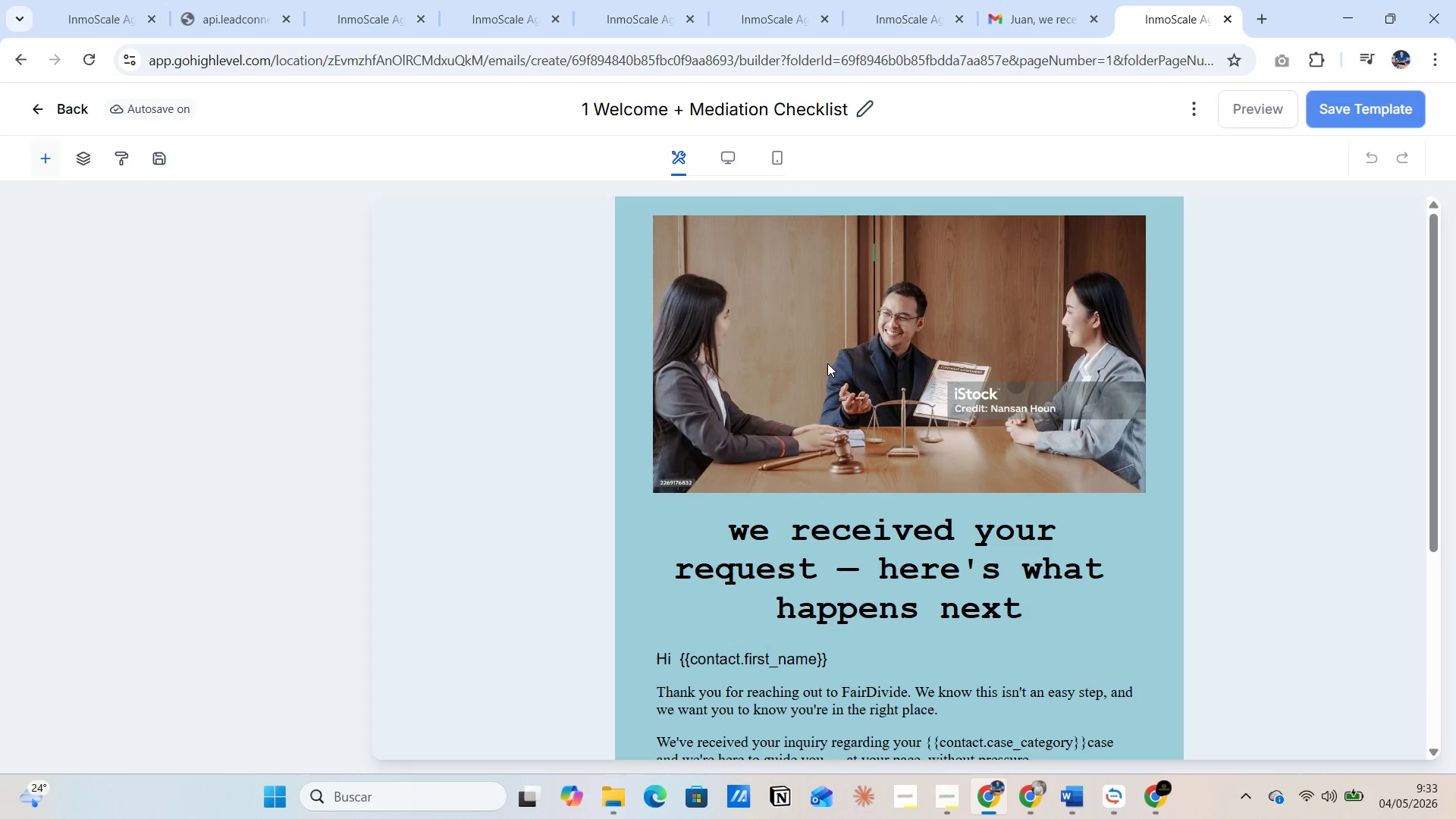 
wait(5.48)
 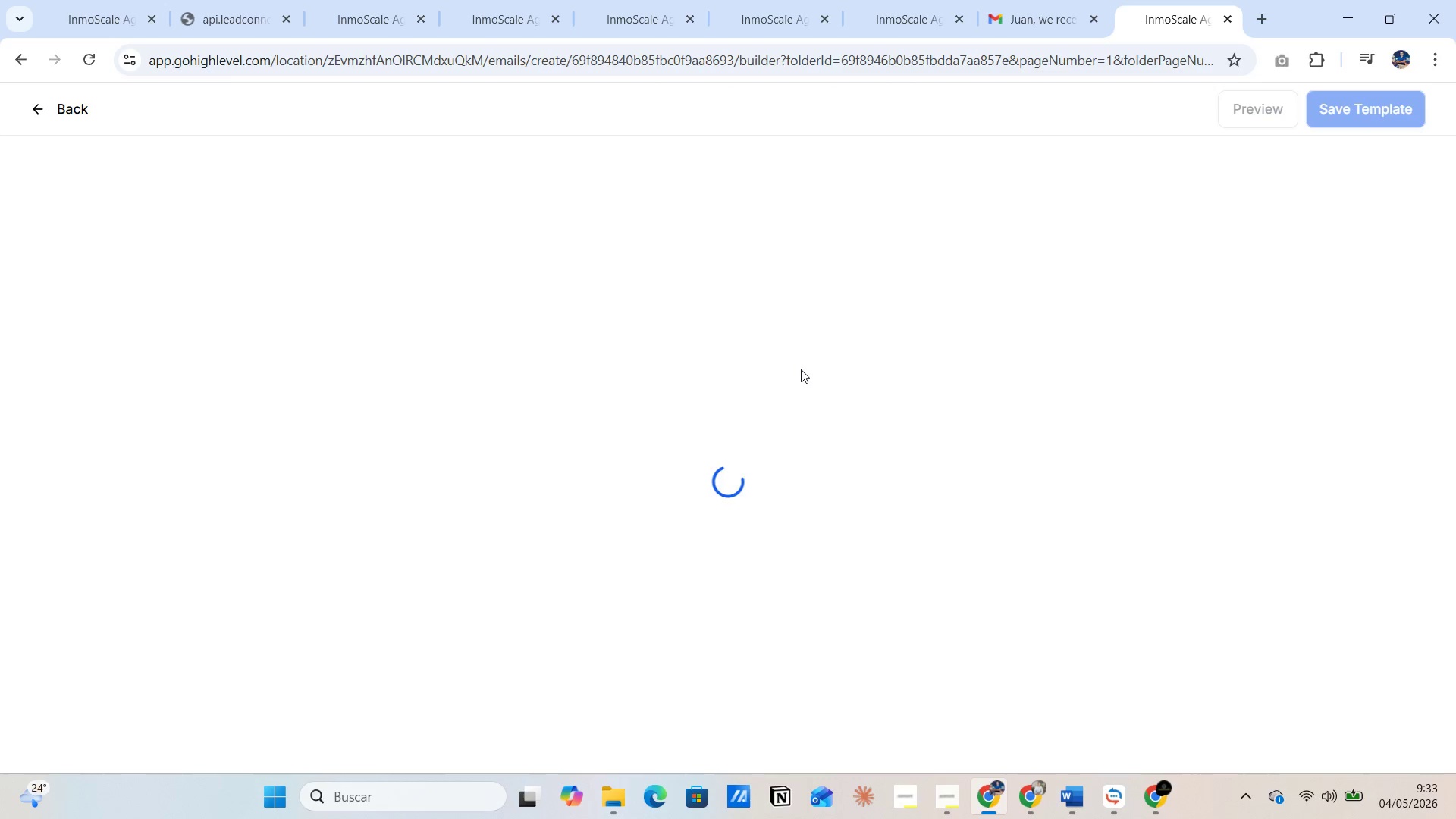 
scroll: coordinate [843, 450], scroll_direction: down, amount: 5.0
 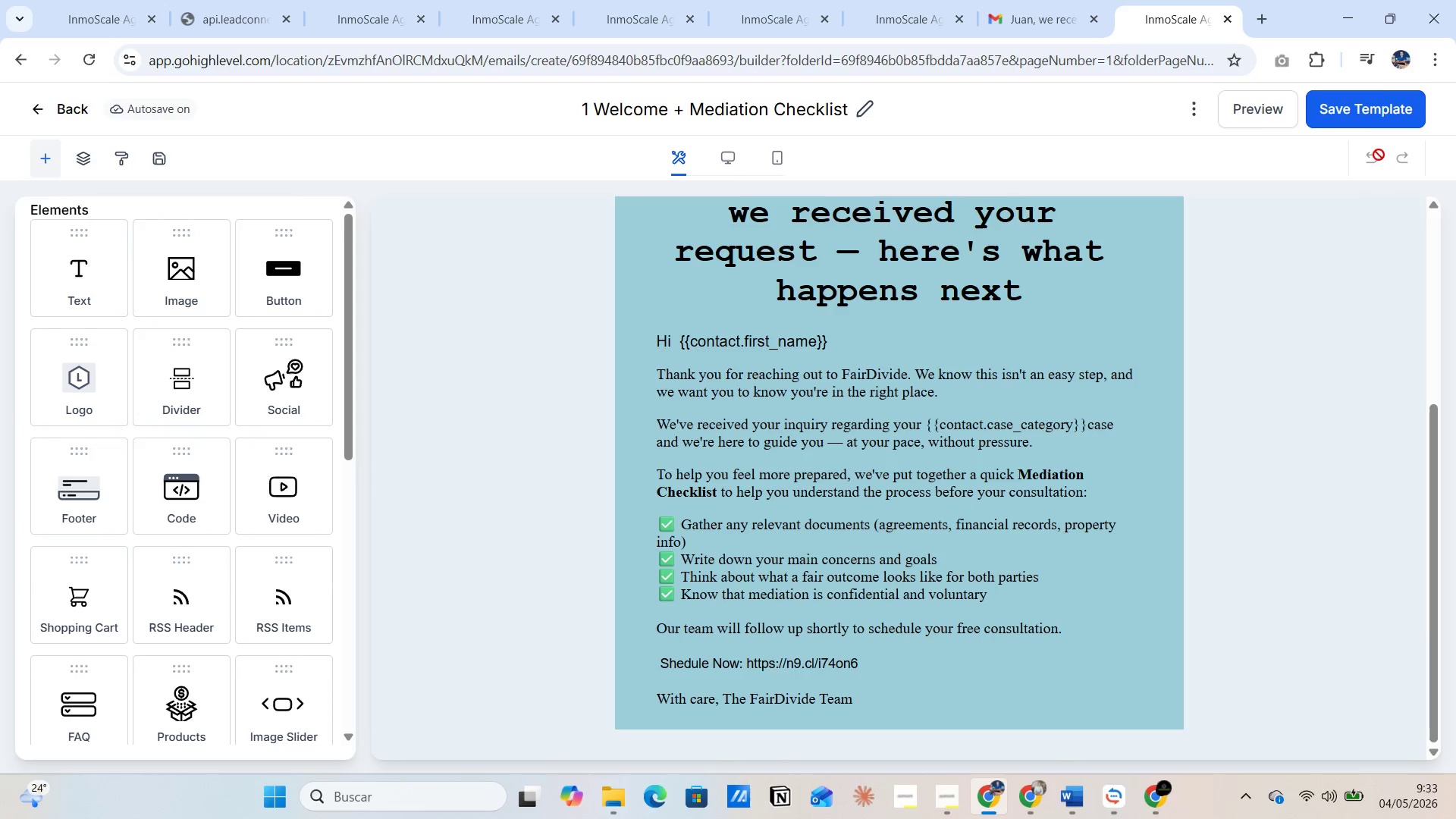 
left_click([1367, 118])
 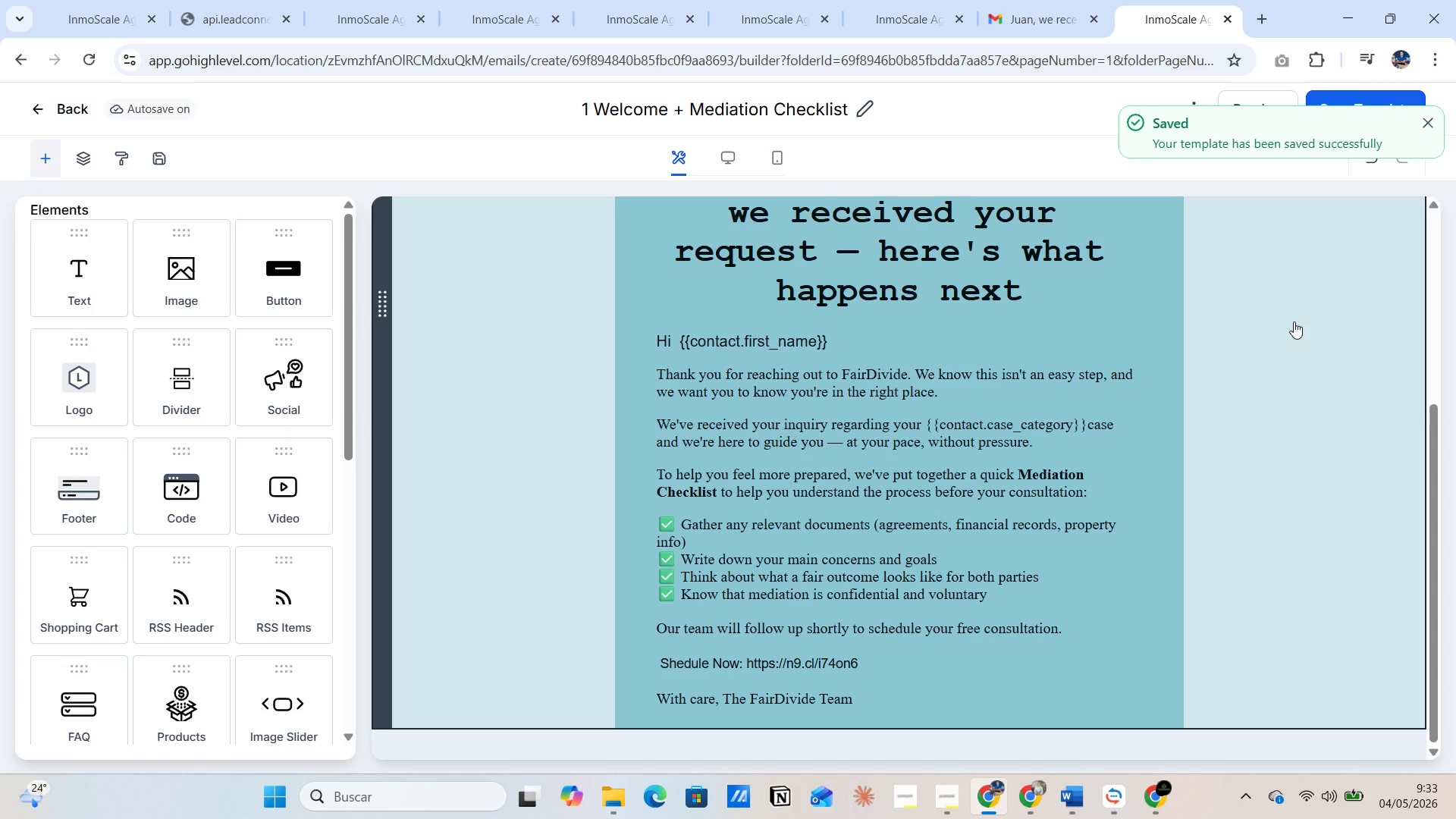 
wait(6.12)
 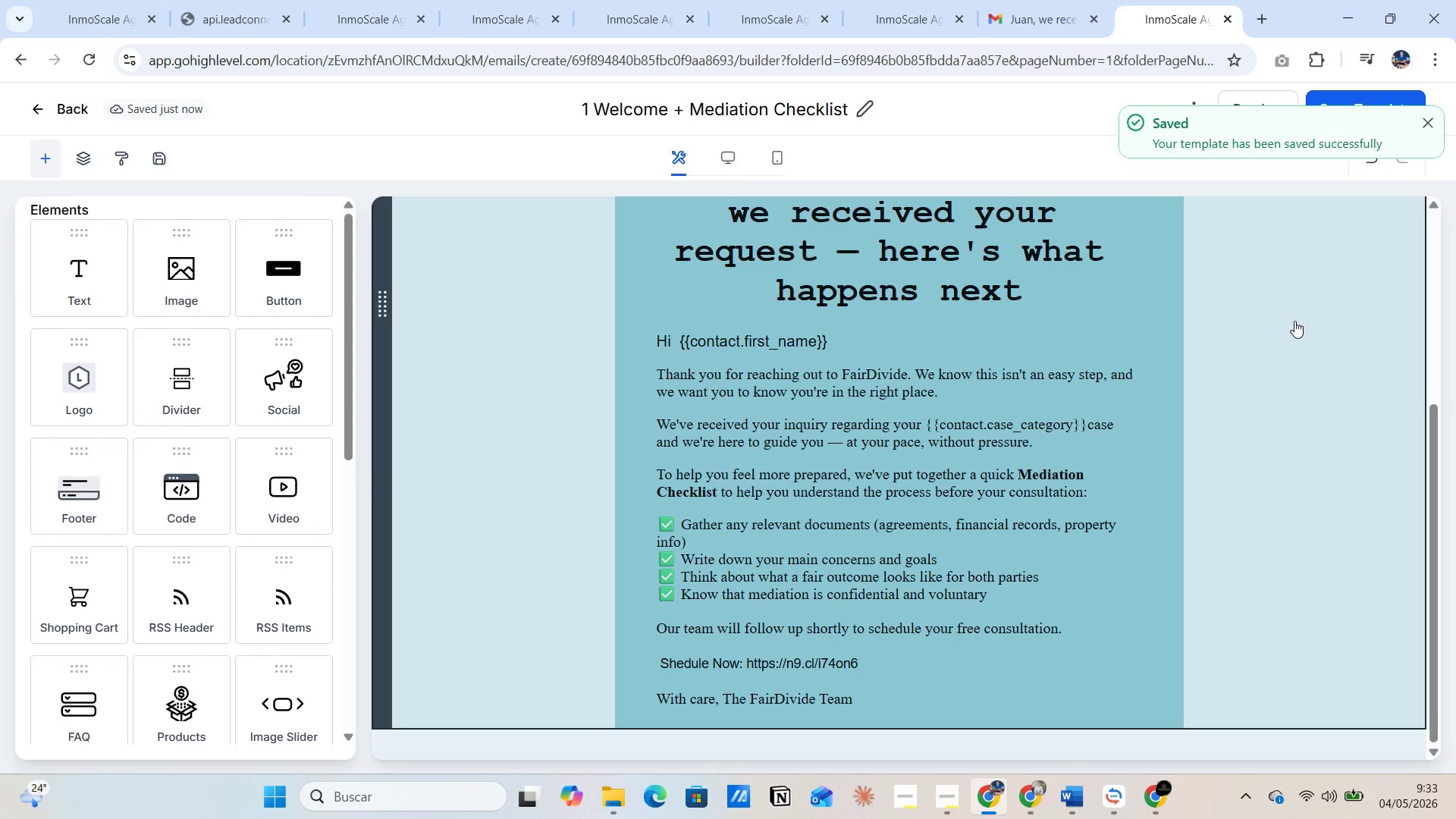 
key(PrintScreen)
 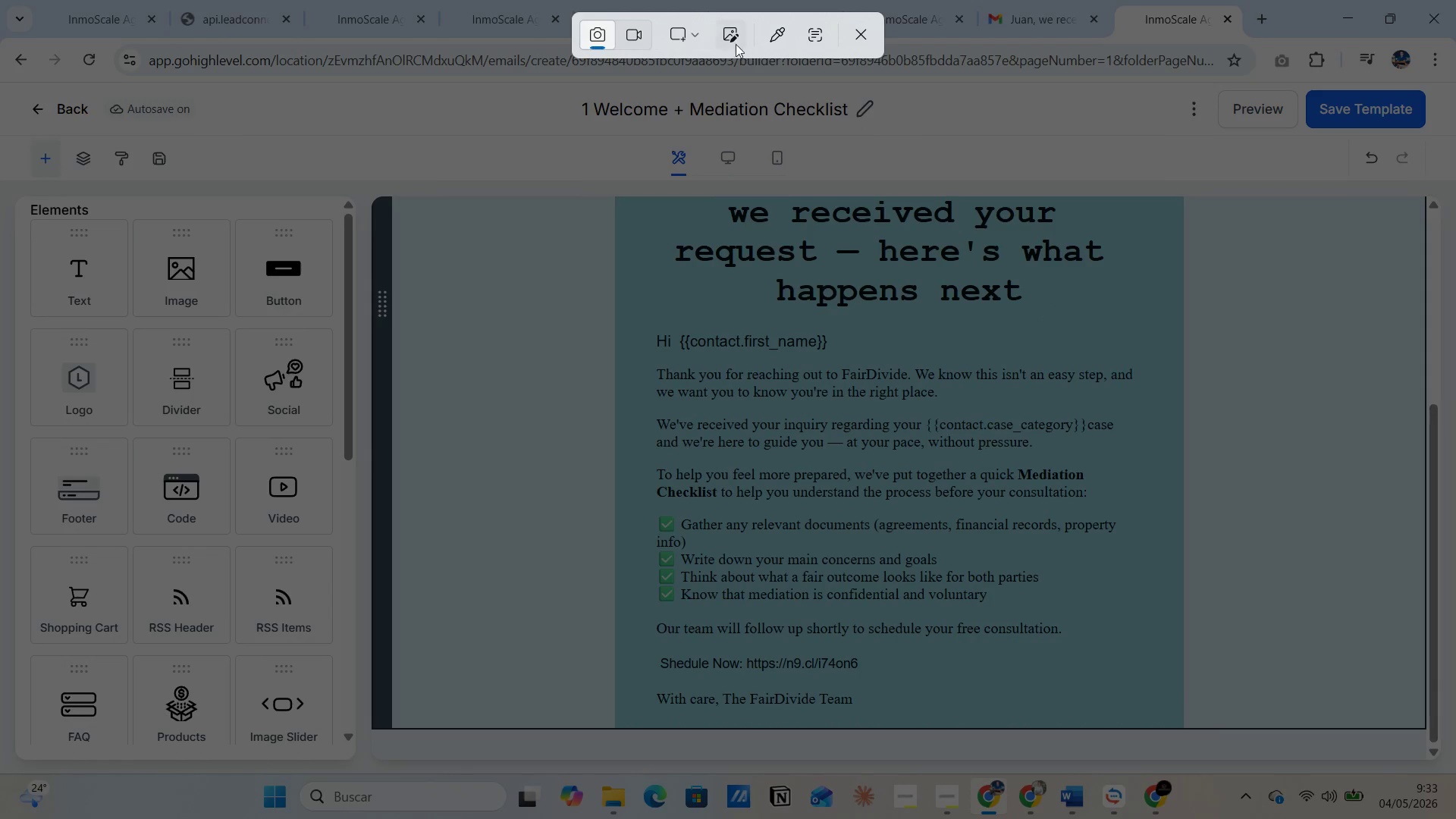 
left_click([696, 31])
 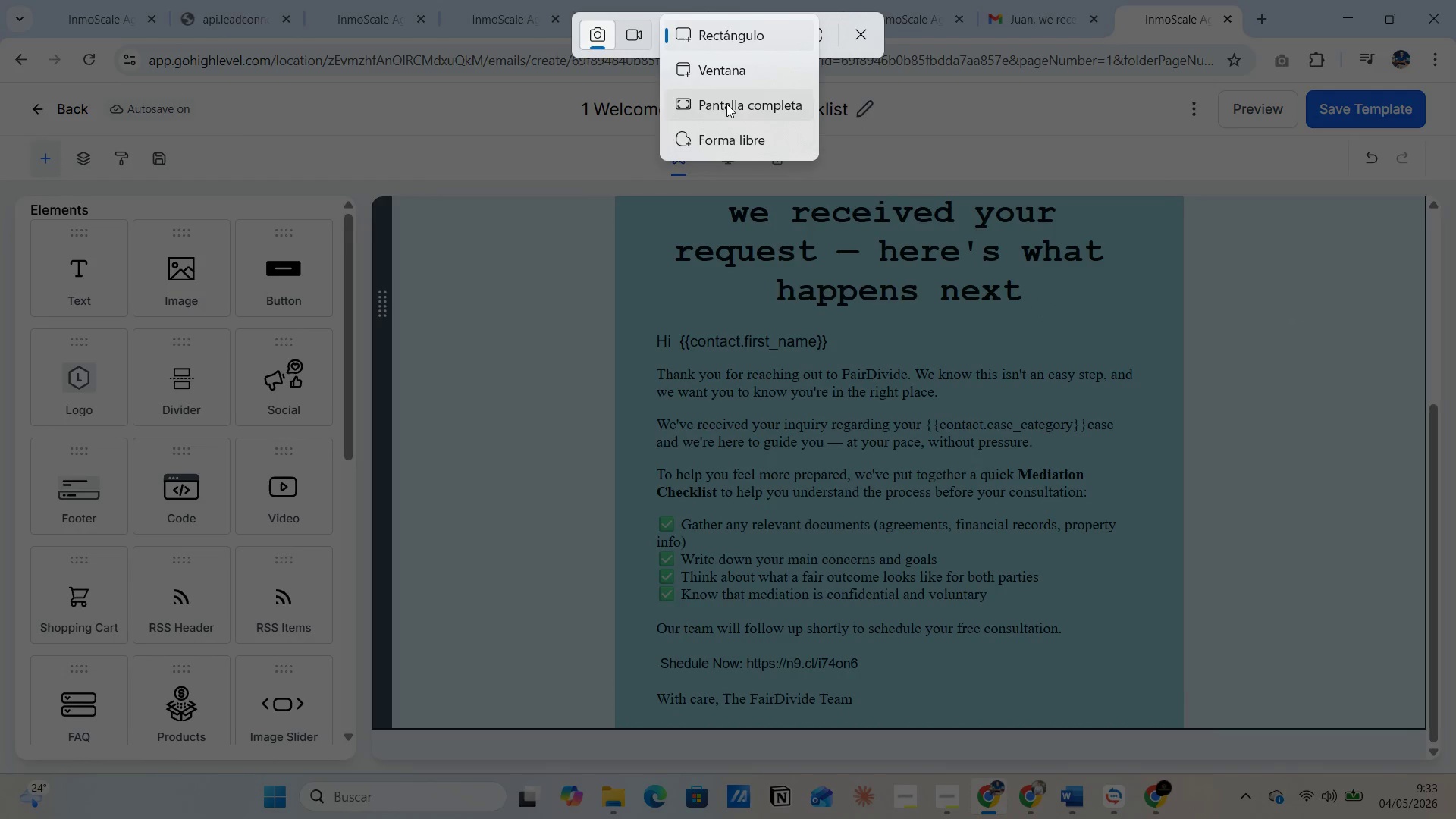 
left_click([726, 104])
 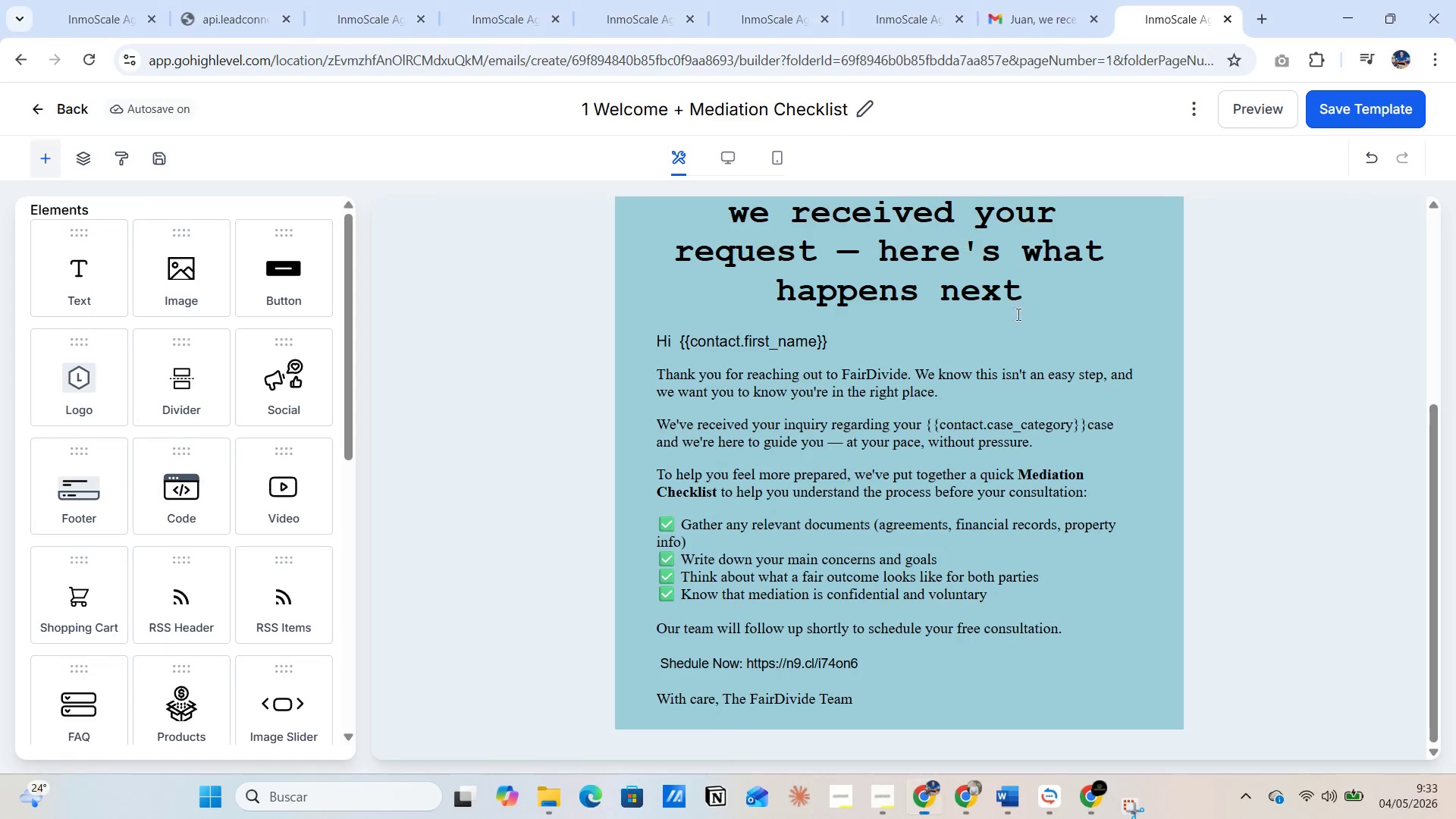 
key(Alt+AltLeft)
 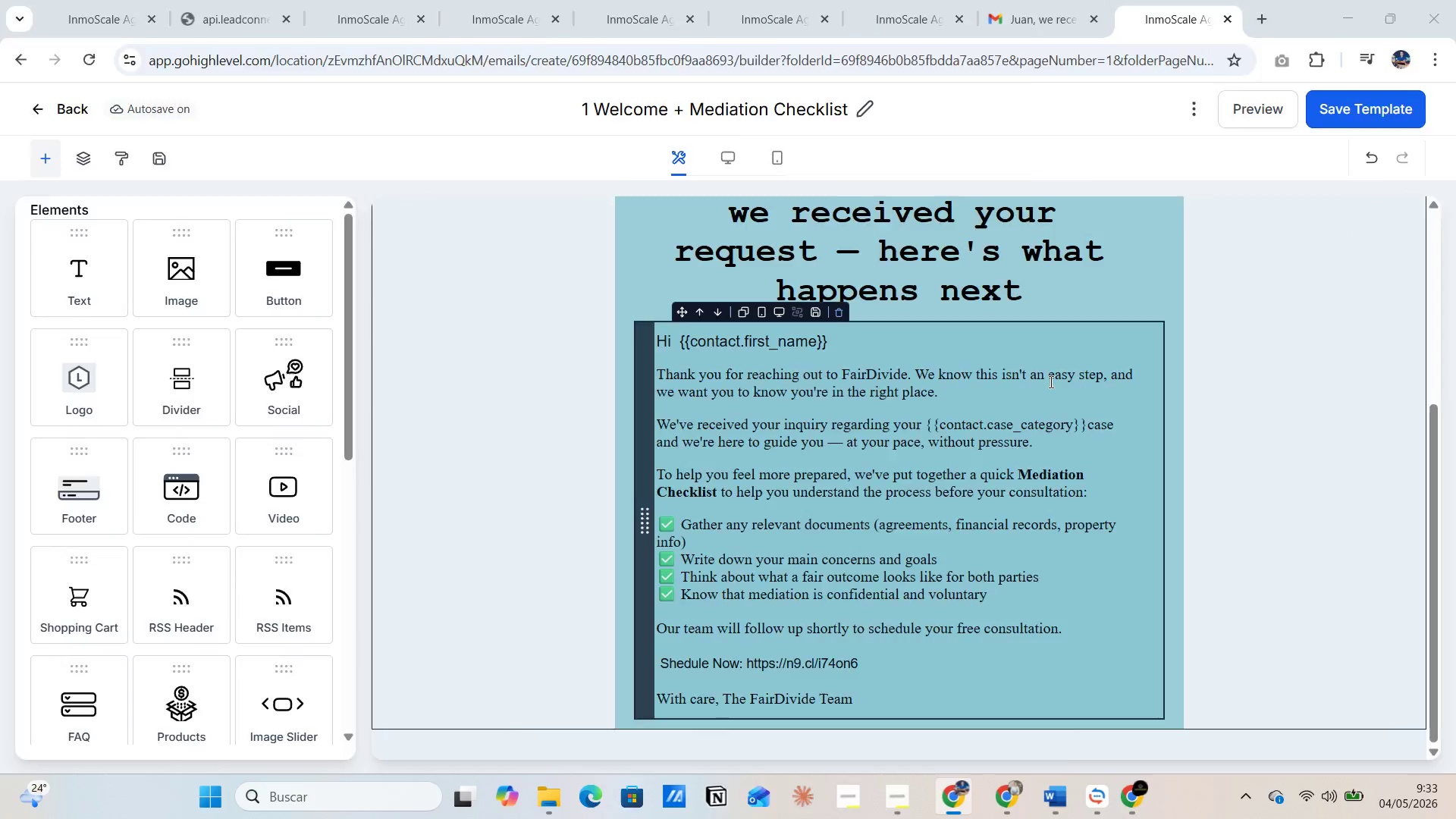 
key(Alt+Tab)
 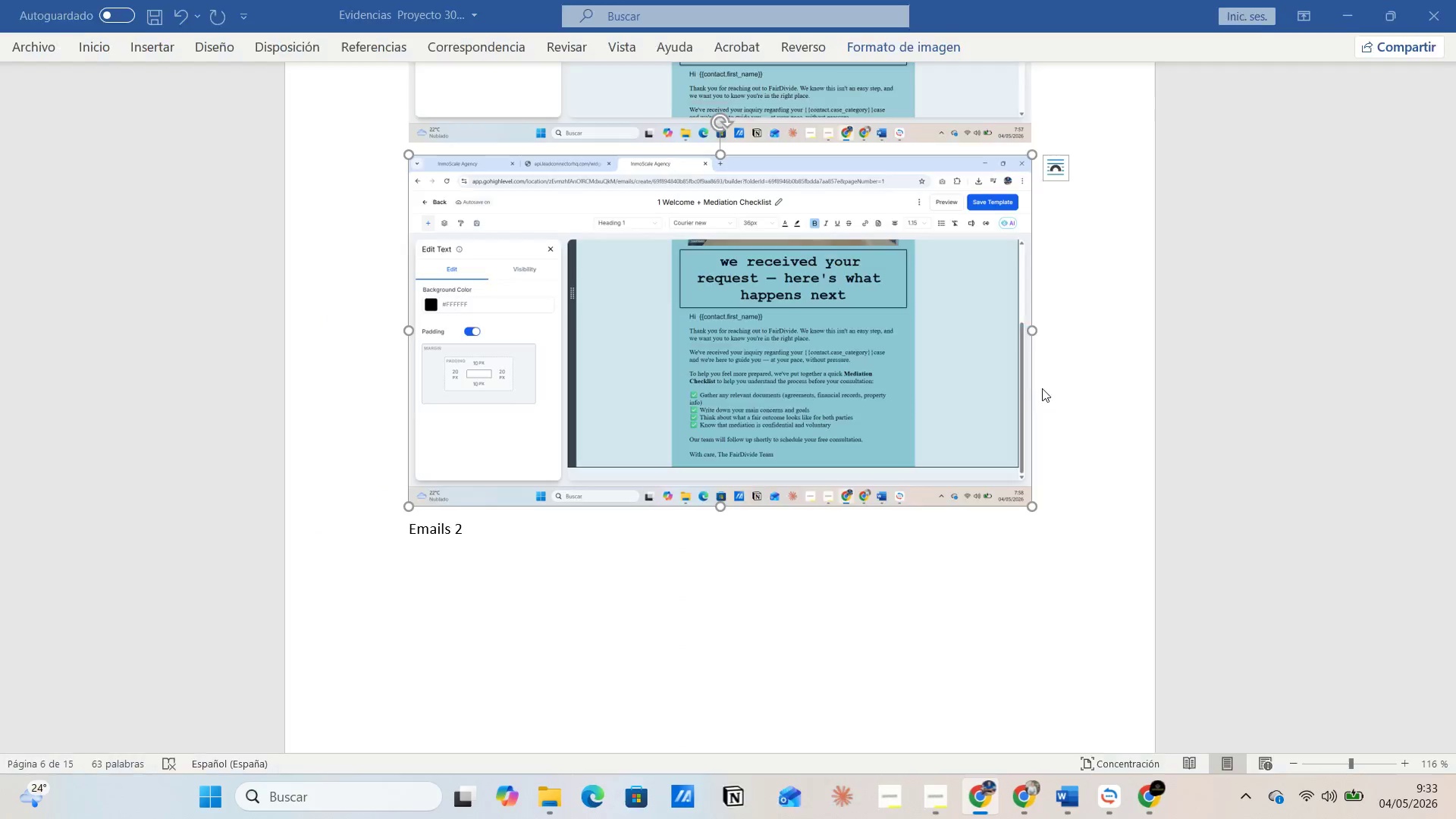 
key(Alt+CapsLock)
 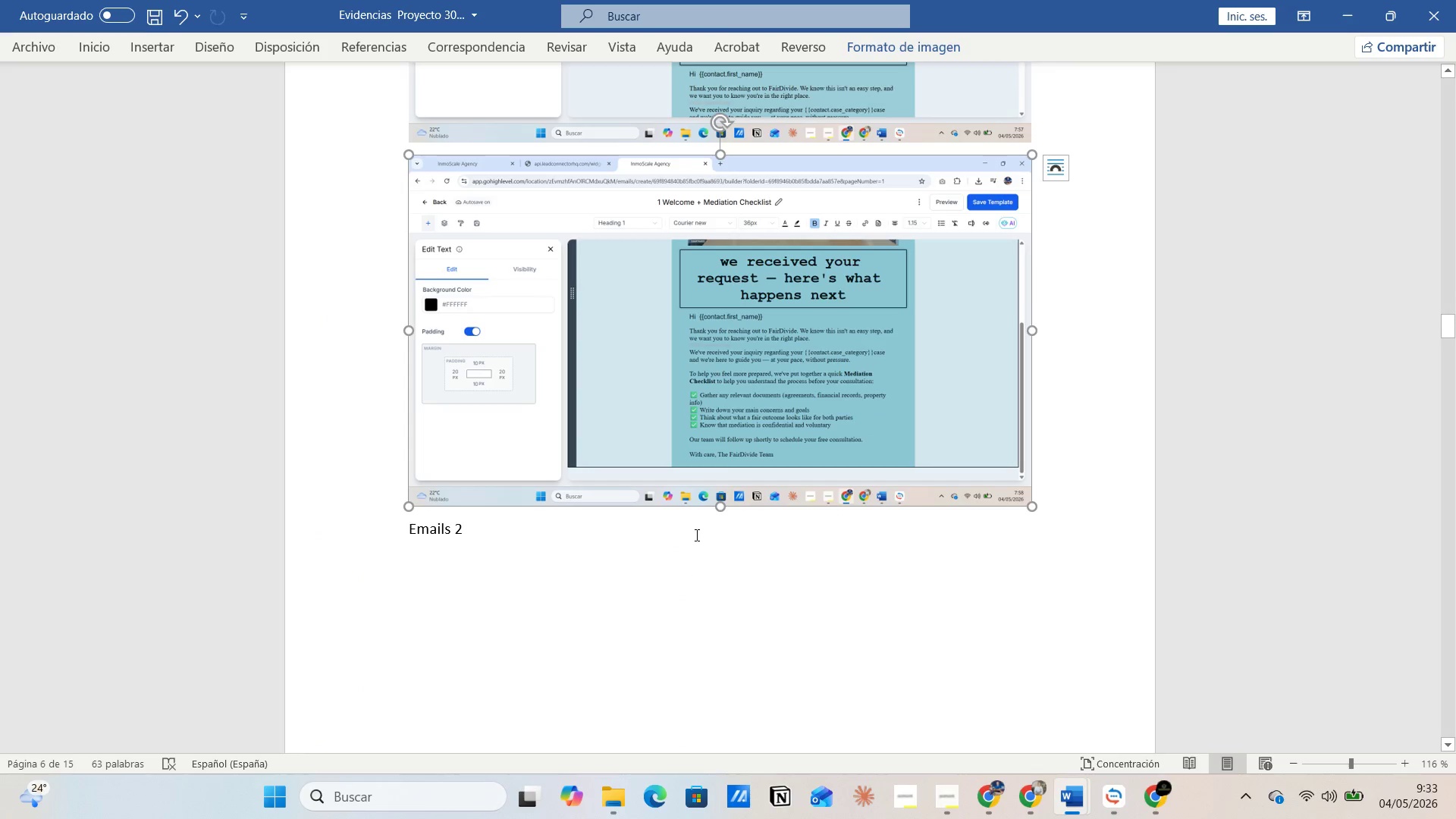 
key(Alt+AltLeft)
 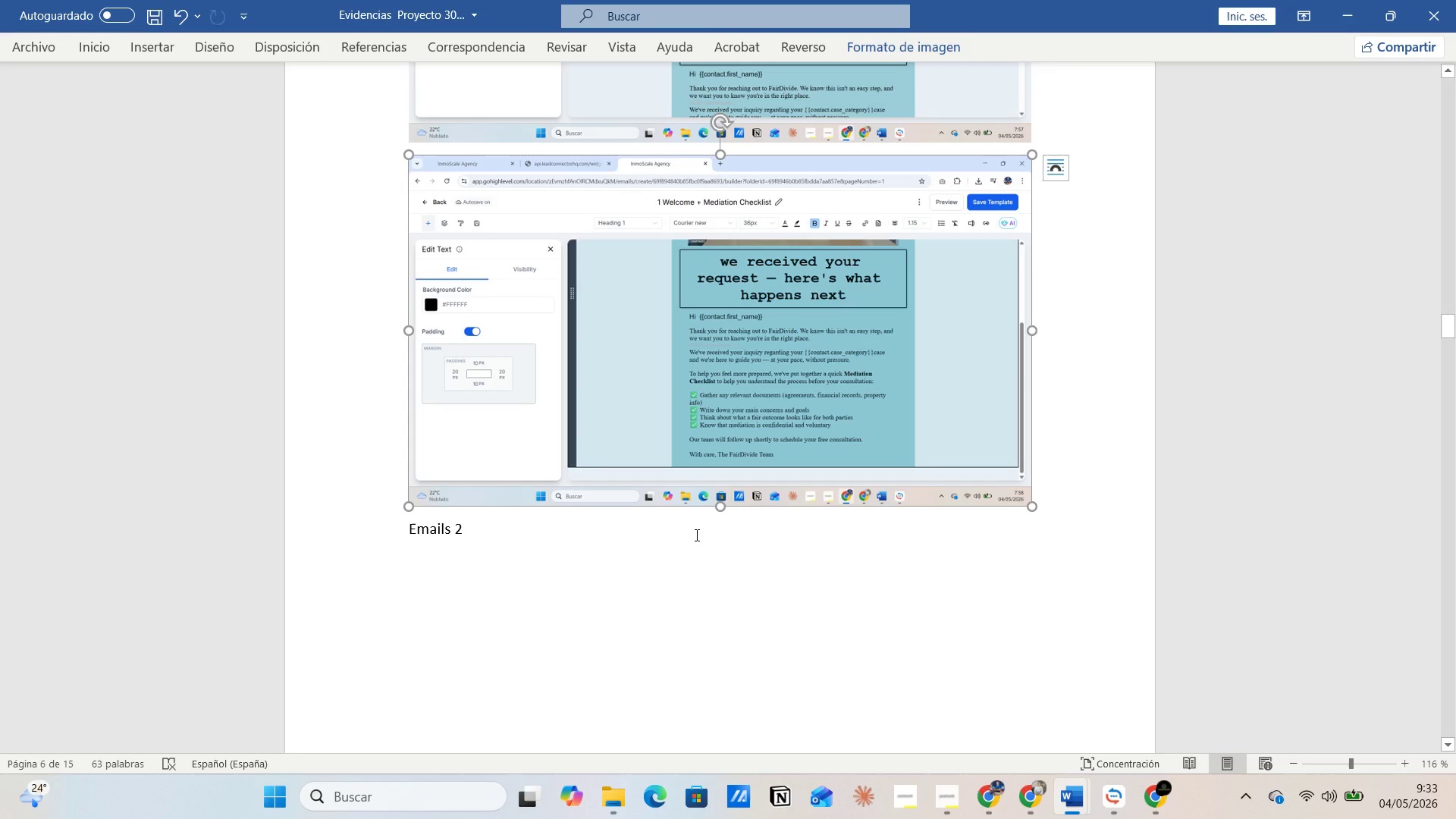 
key(Alt+CapsLock)
 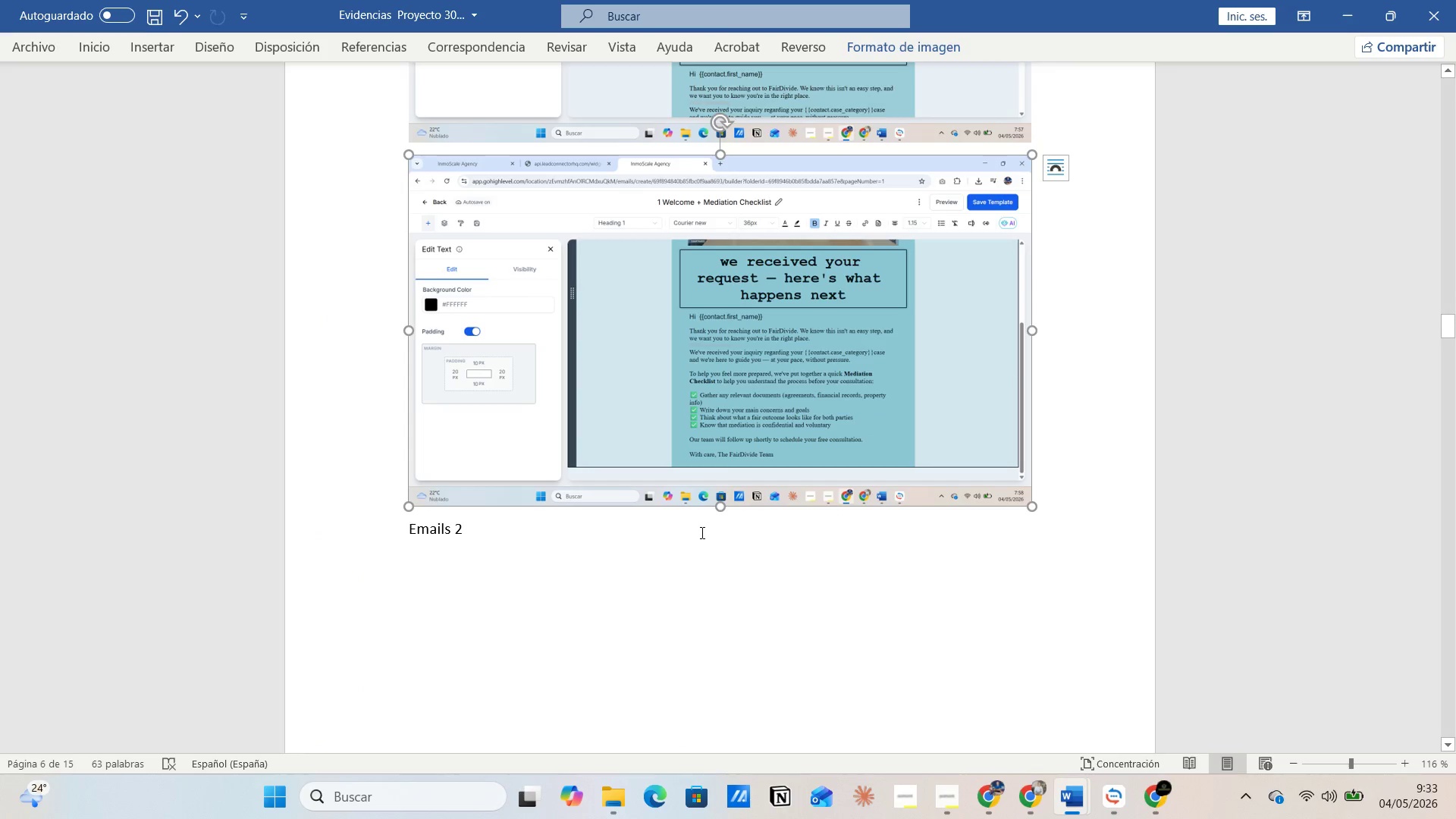 
key(Alt+AltLeft)
 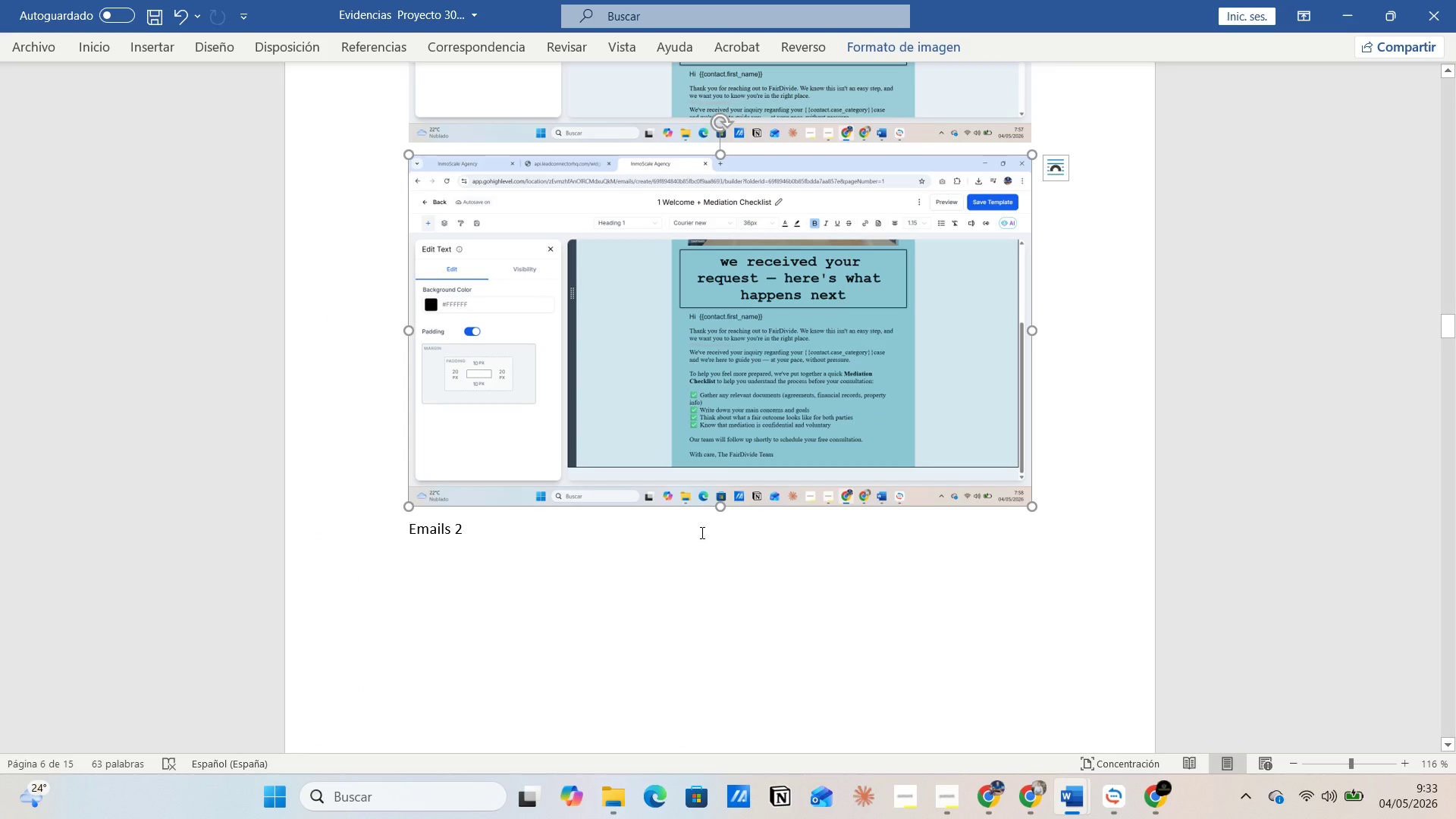 
key(Alt+CapsLock)
 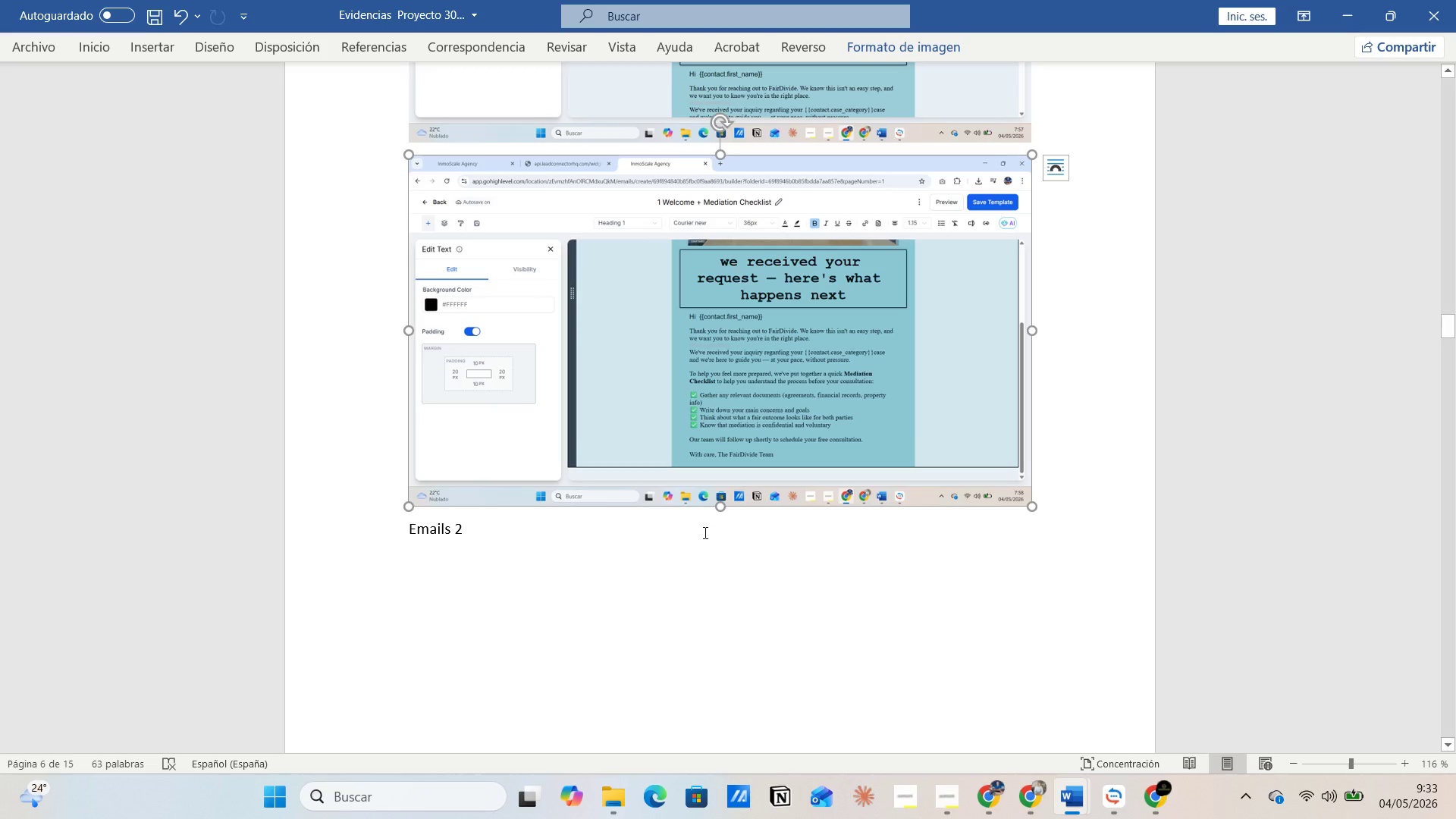 
hold_key(key=AltLeft, duration=0.34)
 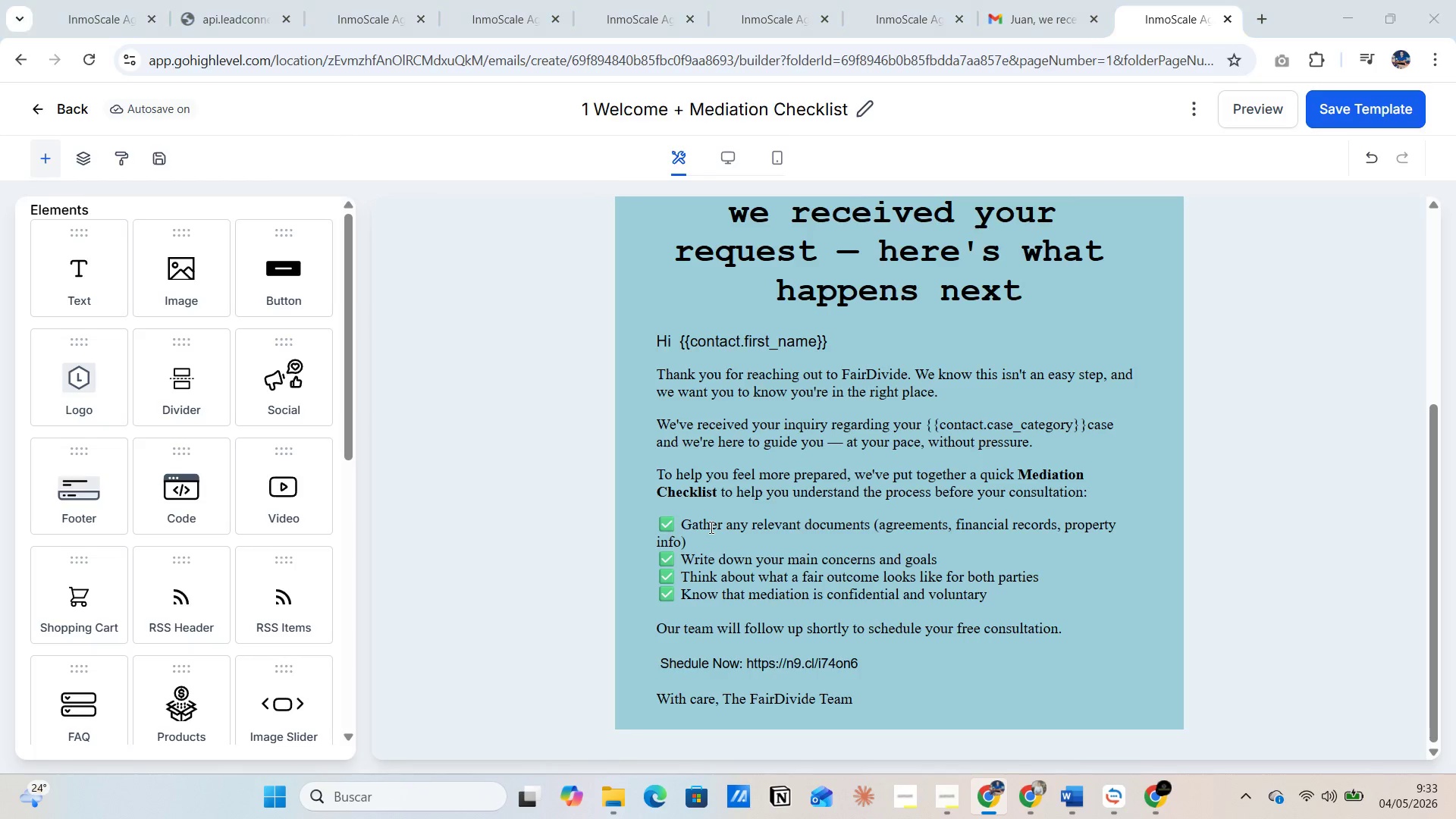 
hold_key(key=Tab, duration=0.83)
 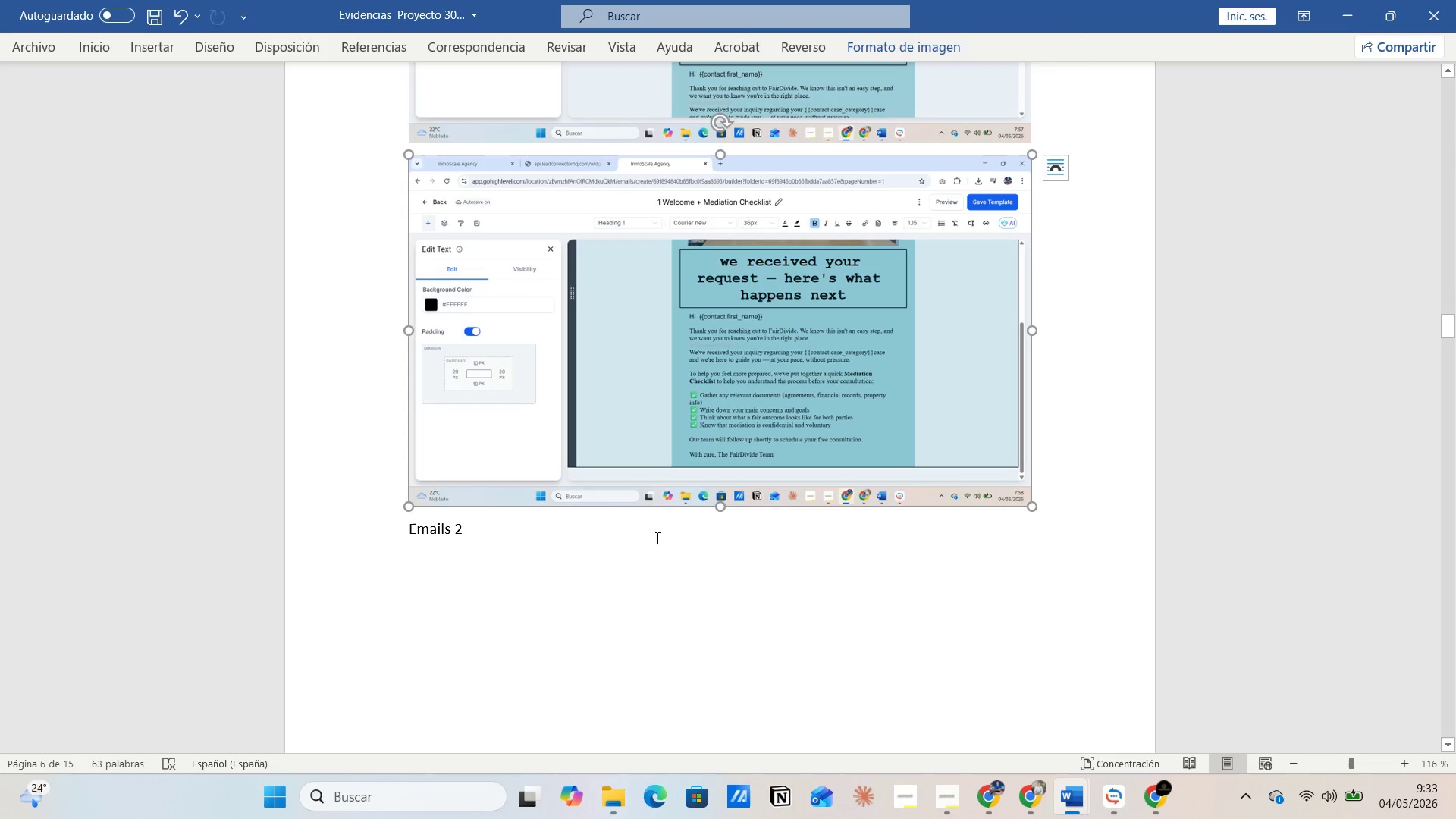 
key(Alt+AltLeft)
 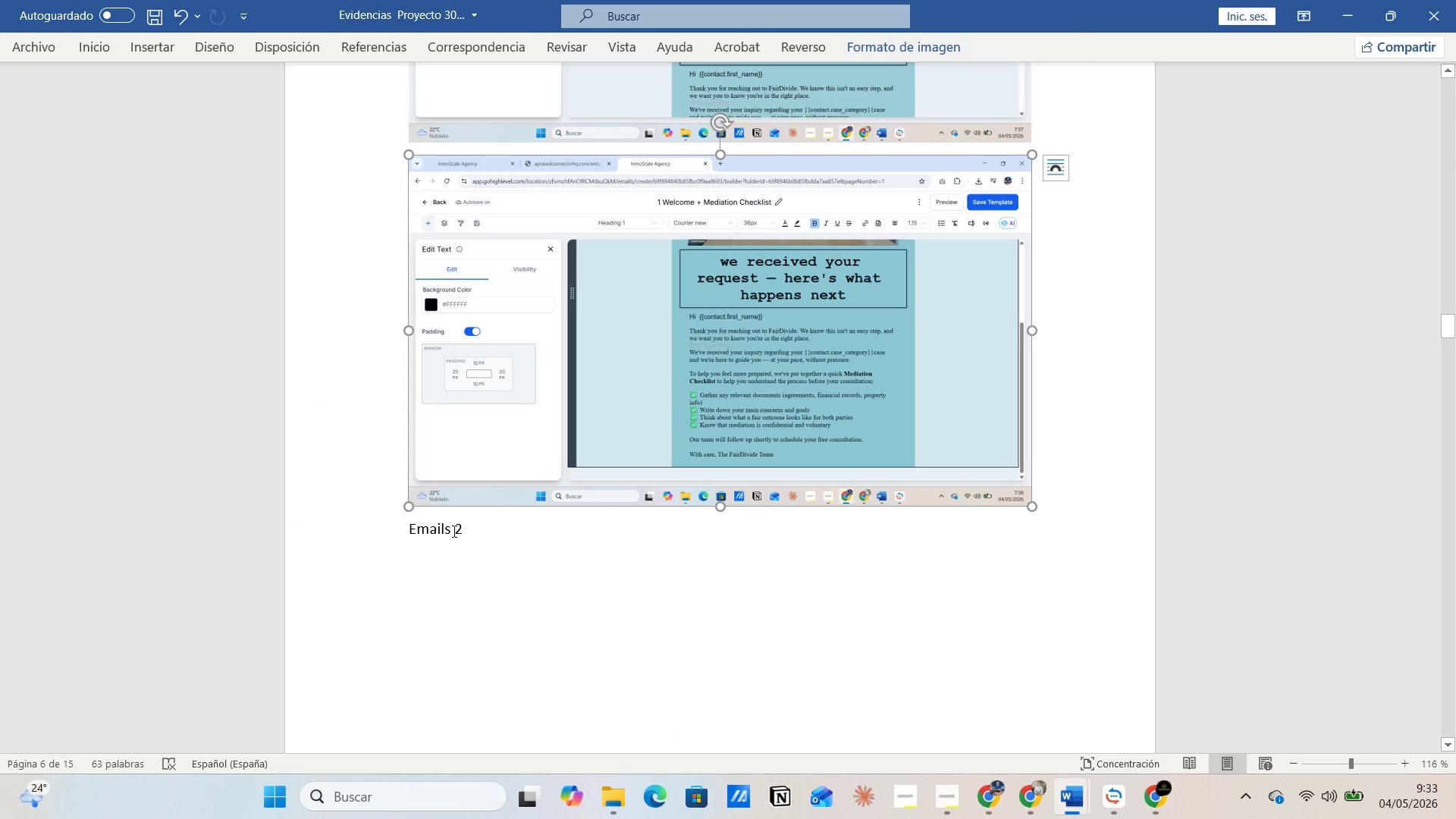 
left_click([407, 531])
 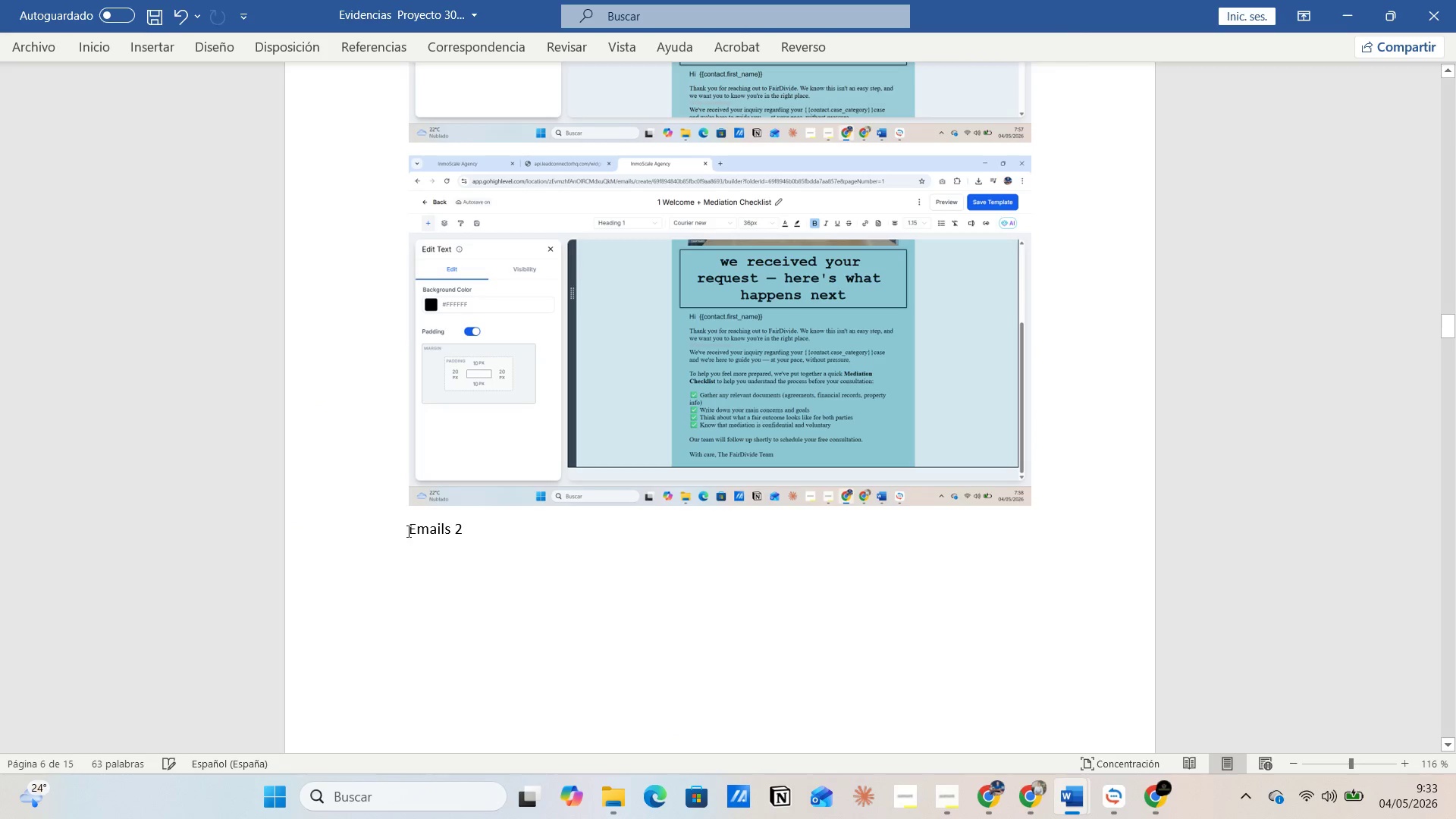 
key(Enter)
 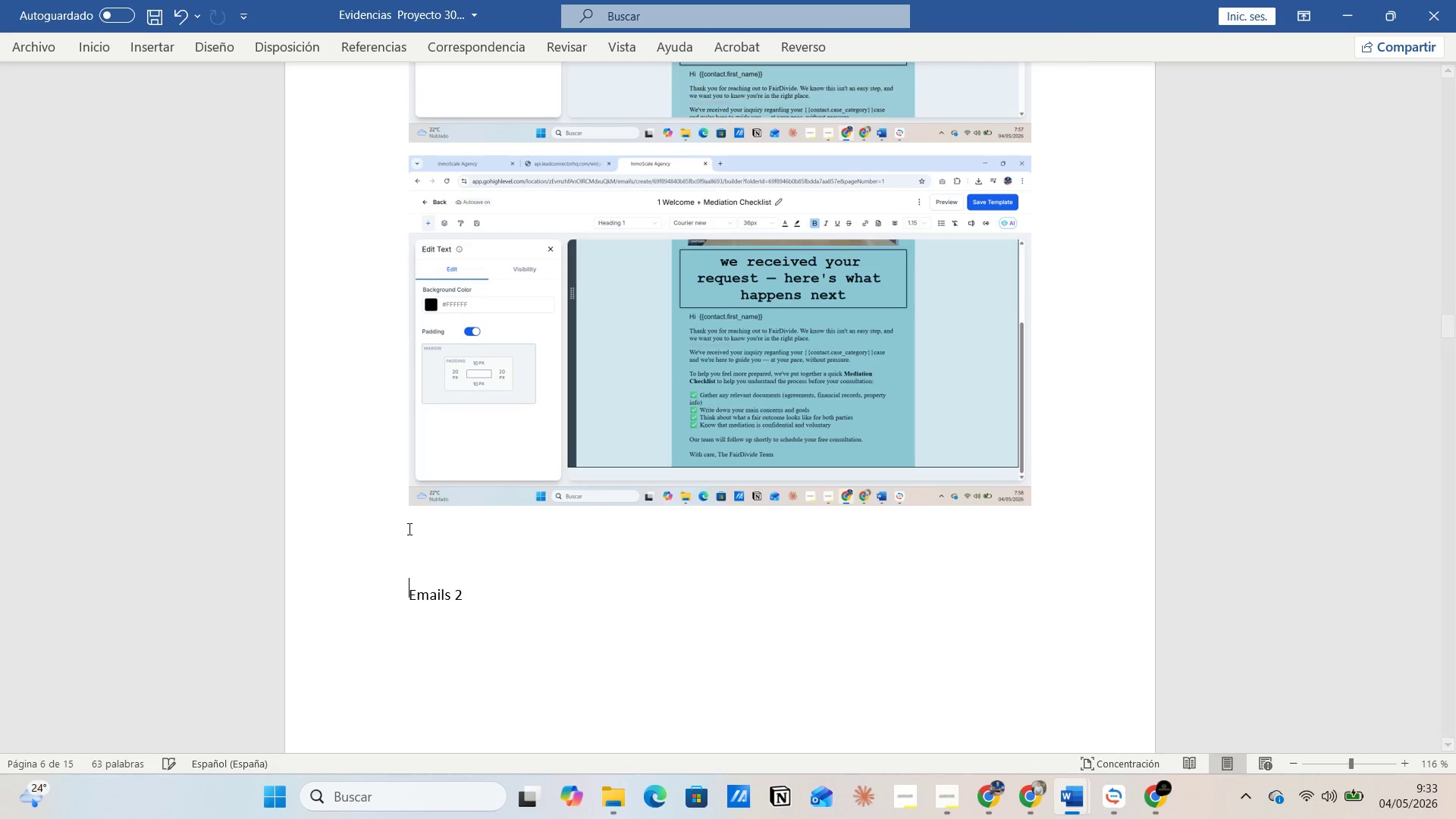 
key(Enter)
 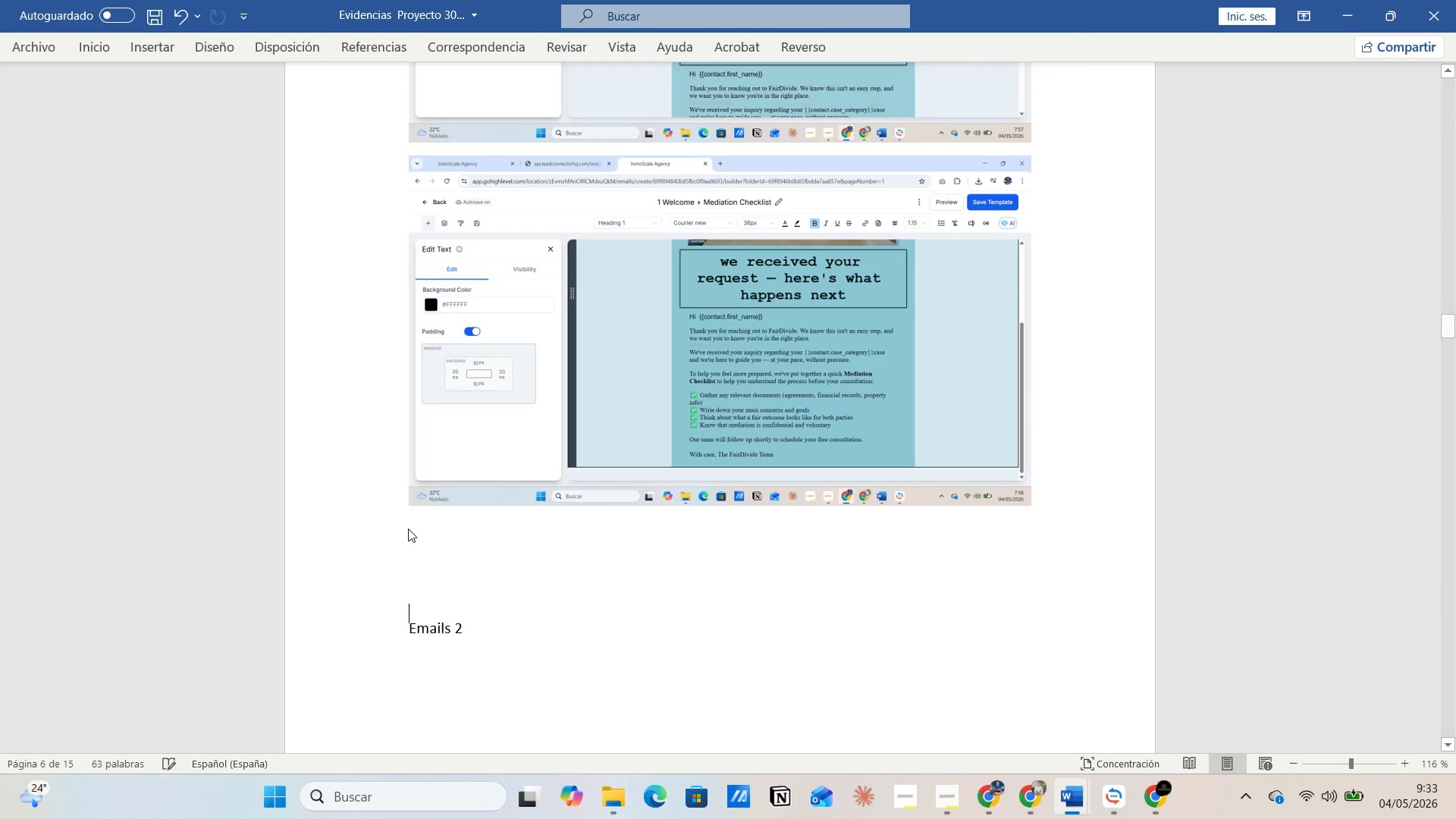 
key(Enter)
 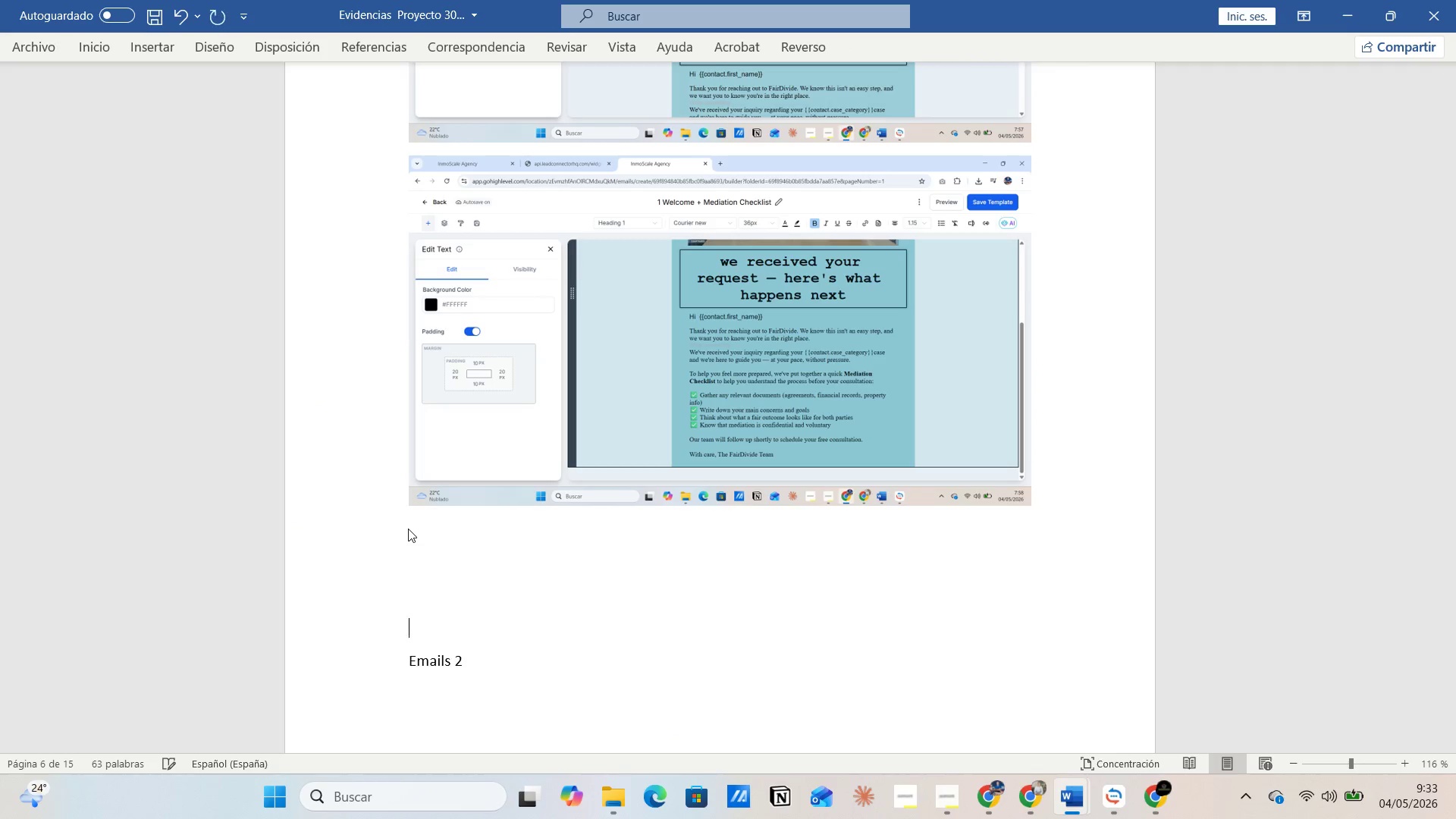 
key(Enter)
 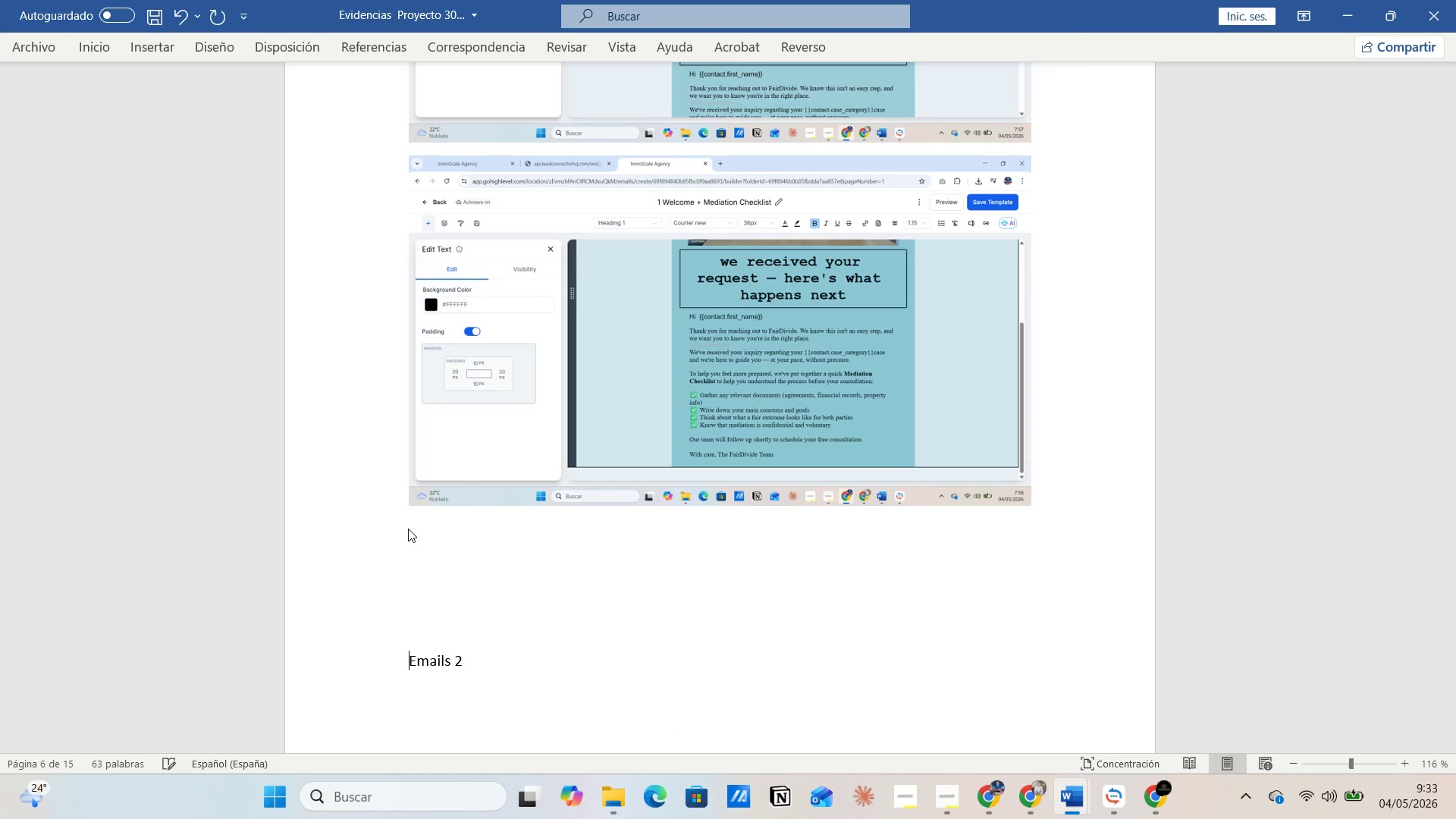 
key(Enter)
 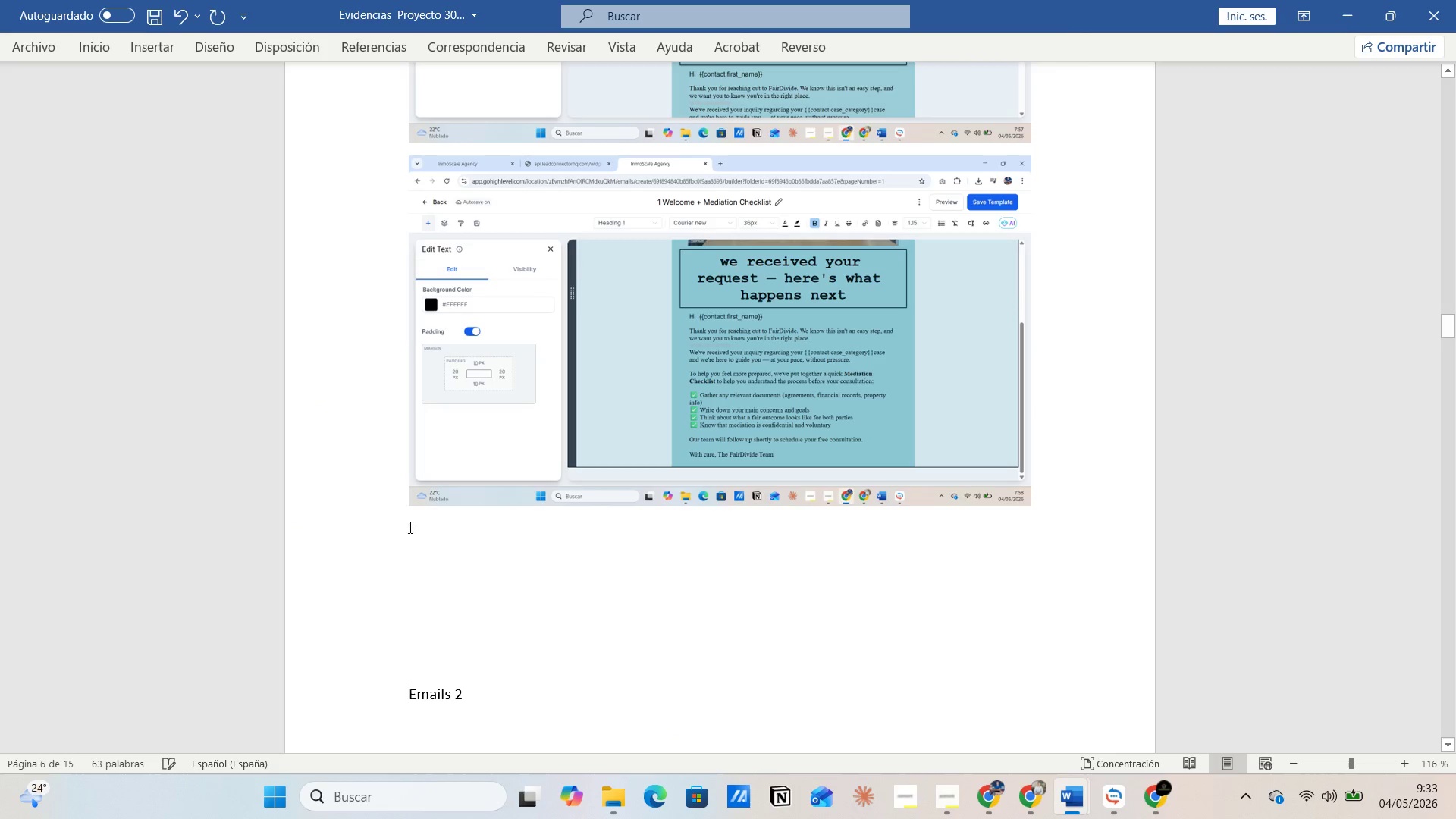 
key(Enter)
 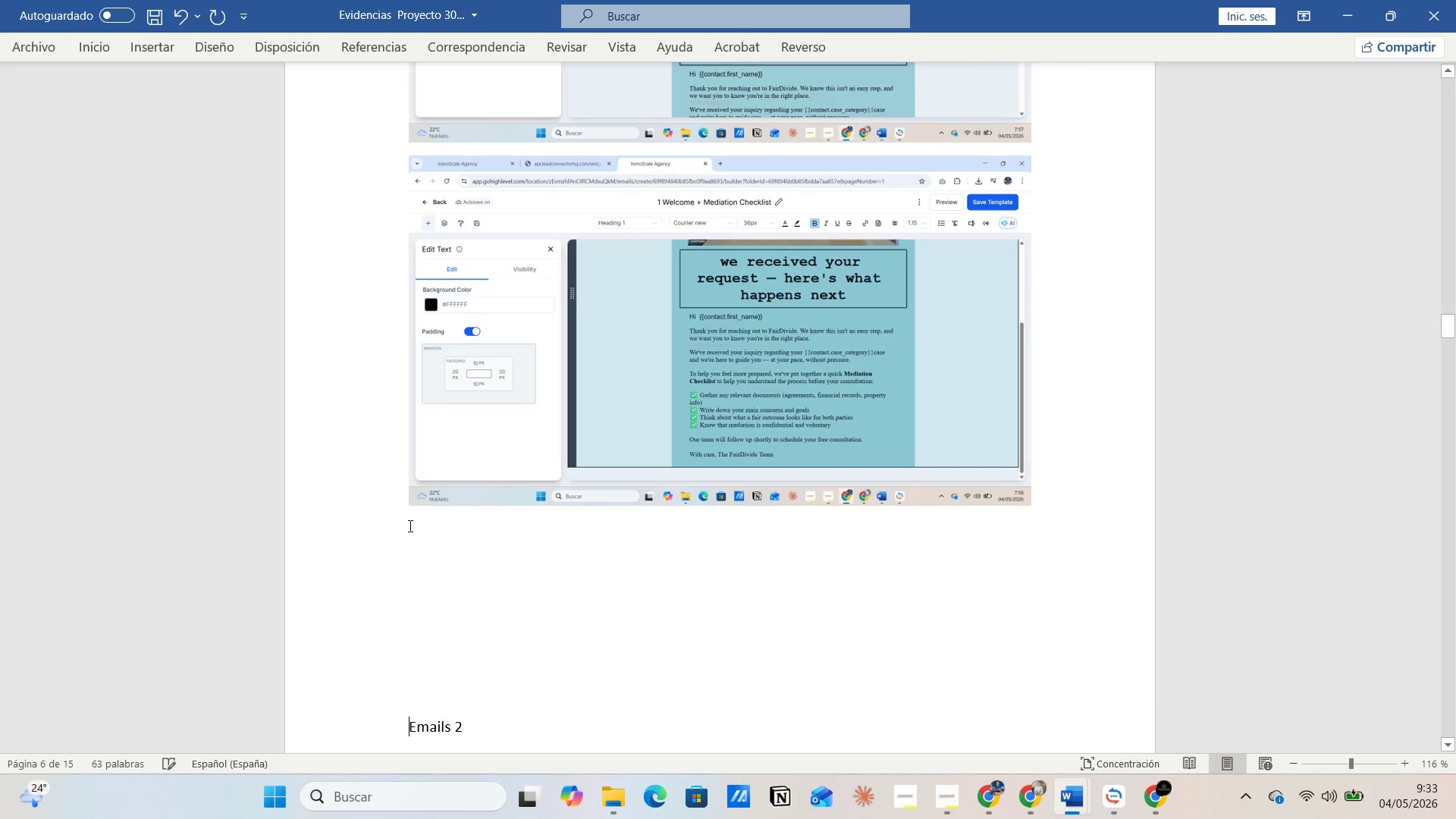 
key(Enter)
 